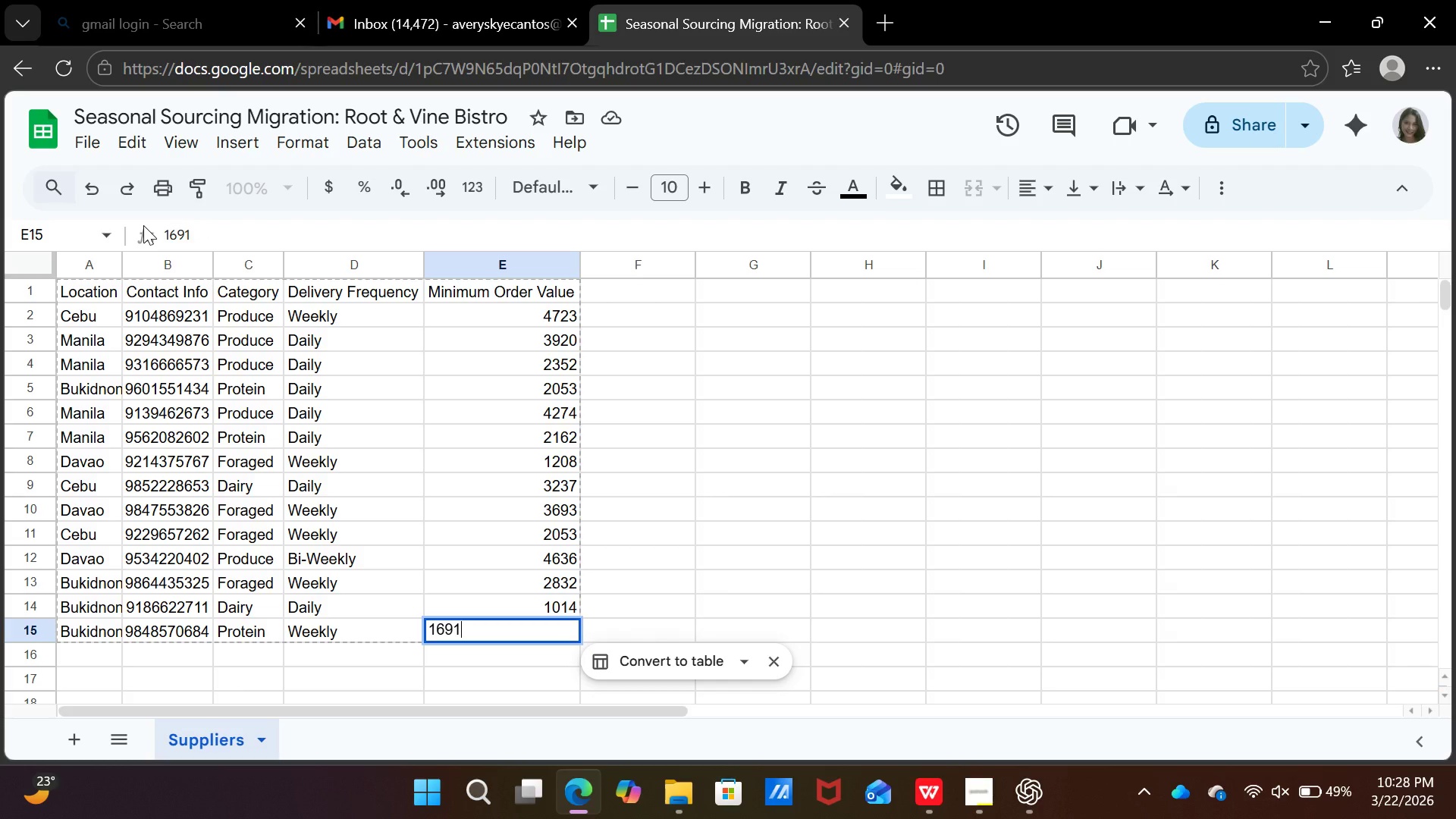 
key(ArrowDown)
 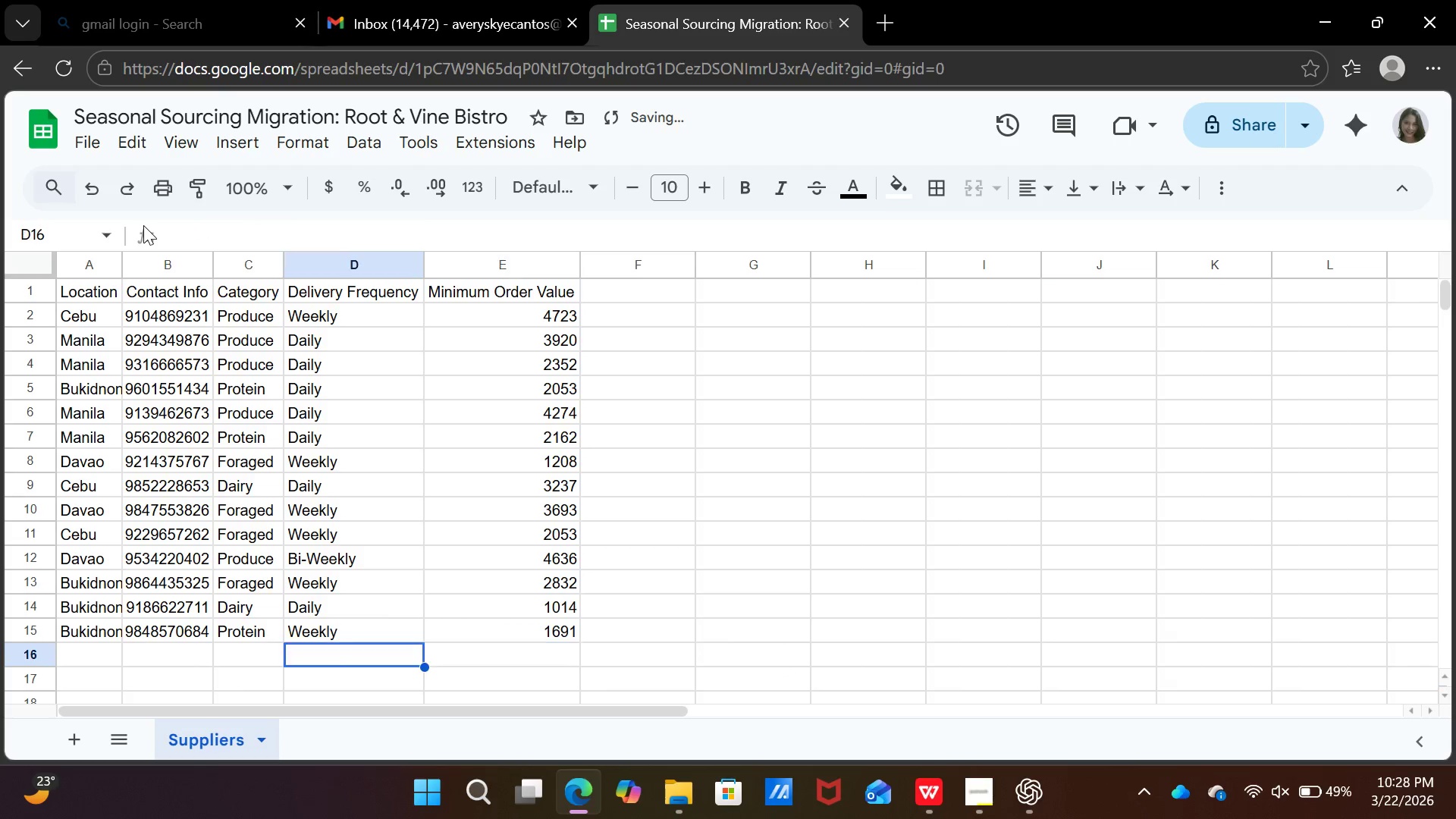 
key(ArrowLeft)
 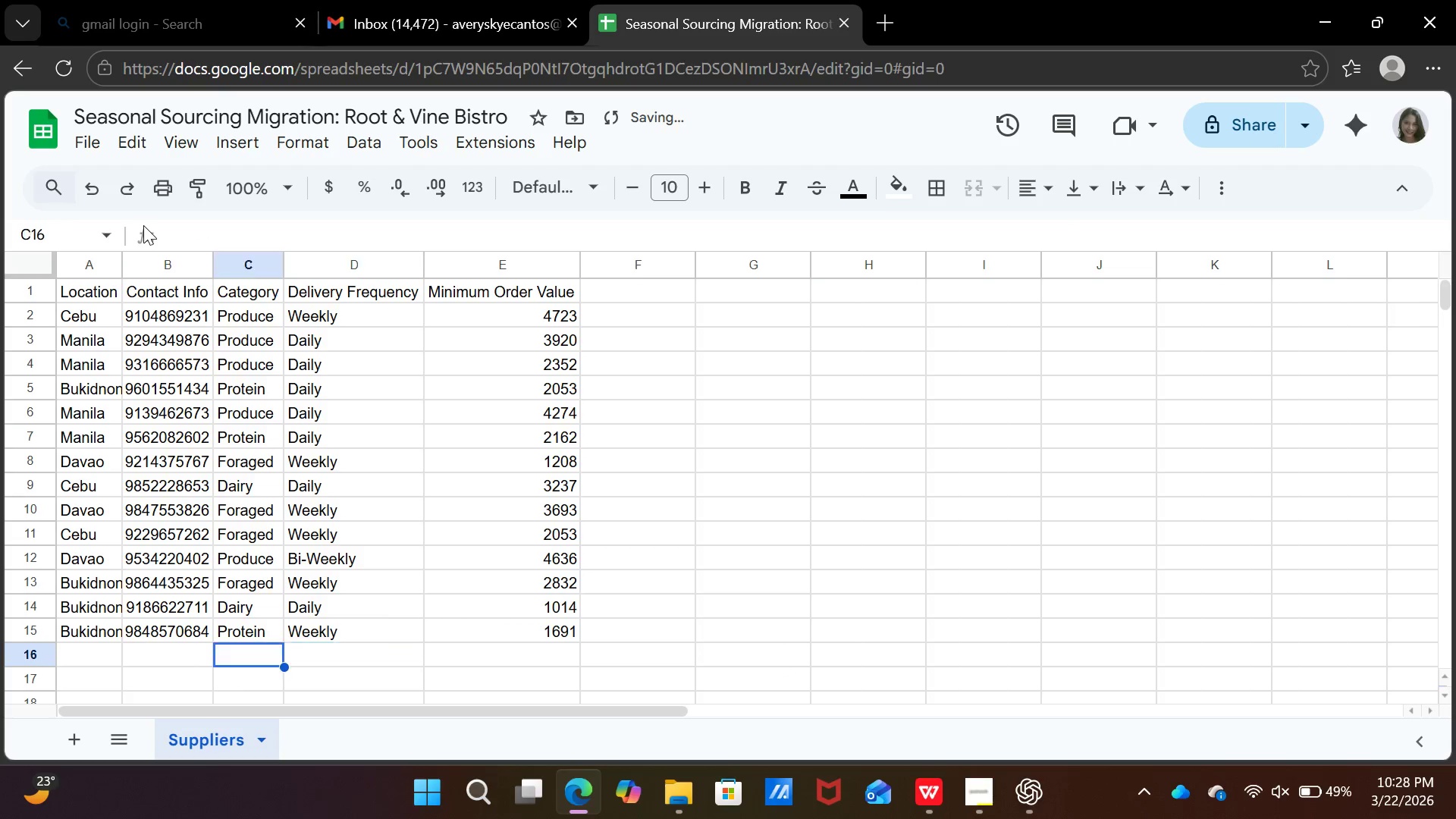 
key(ArrowLeft)
 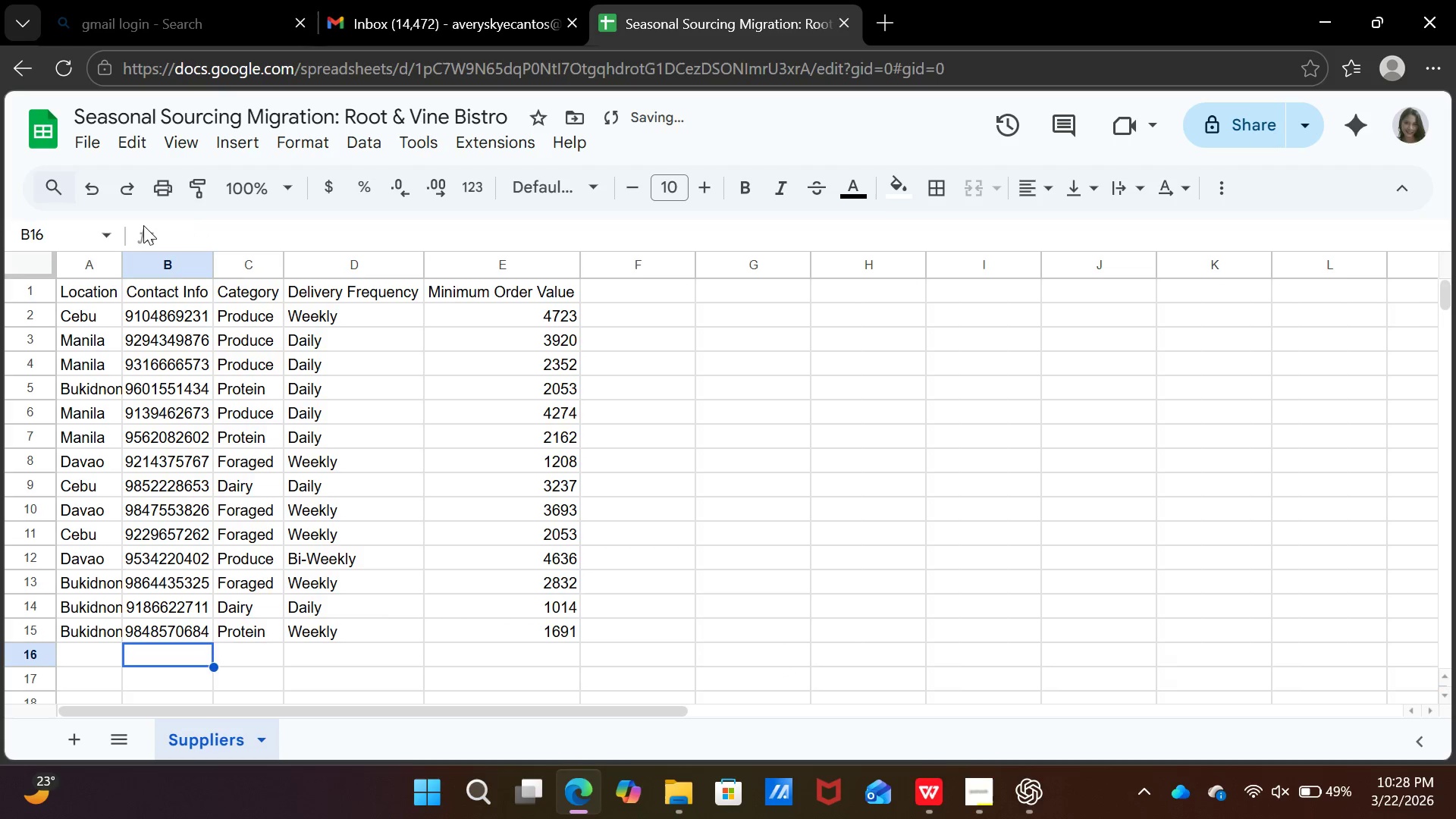 
key(ArrowLeft)
 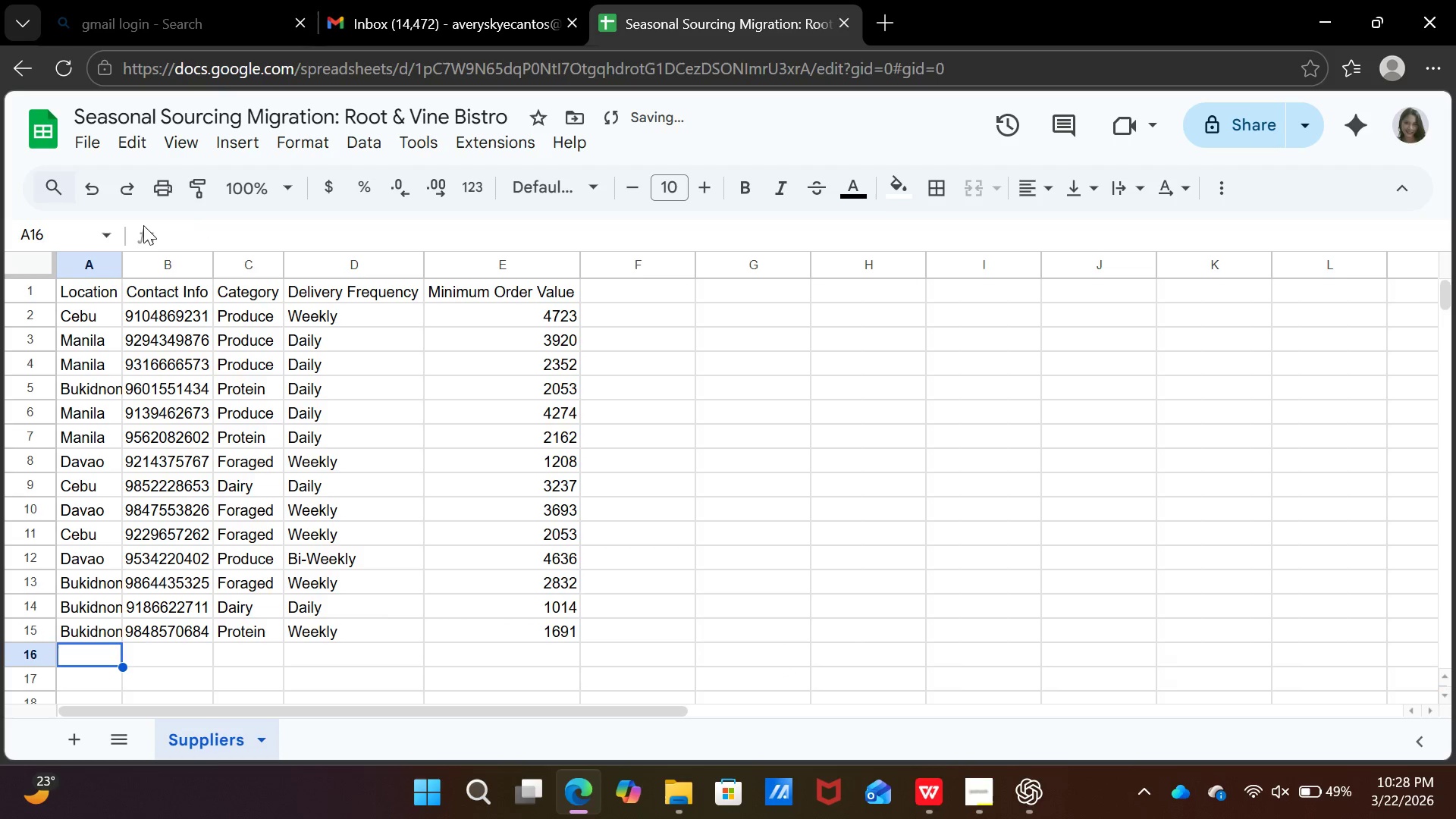 
key(ArrowLeft)
 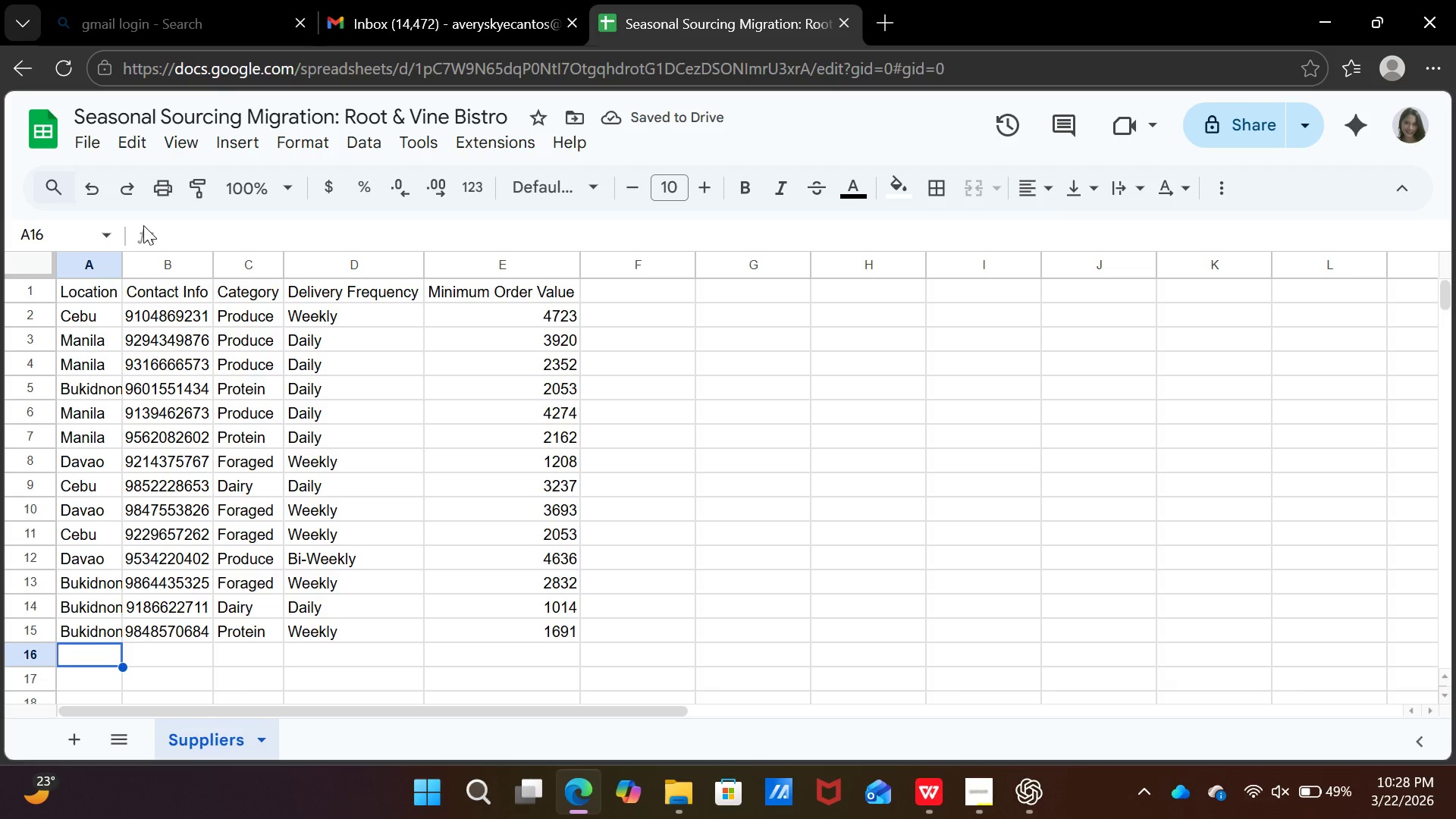 
type(Manila)
 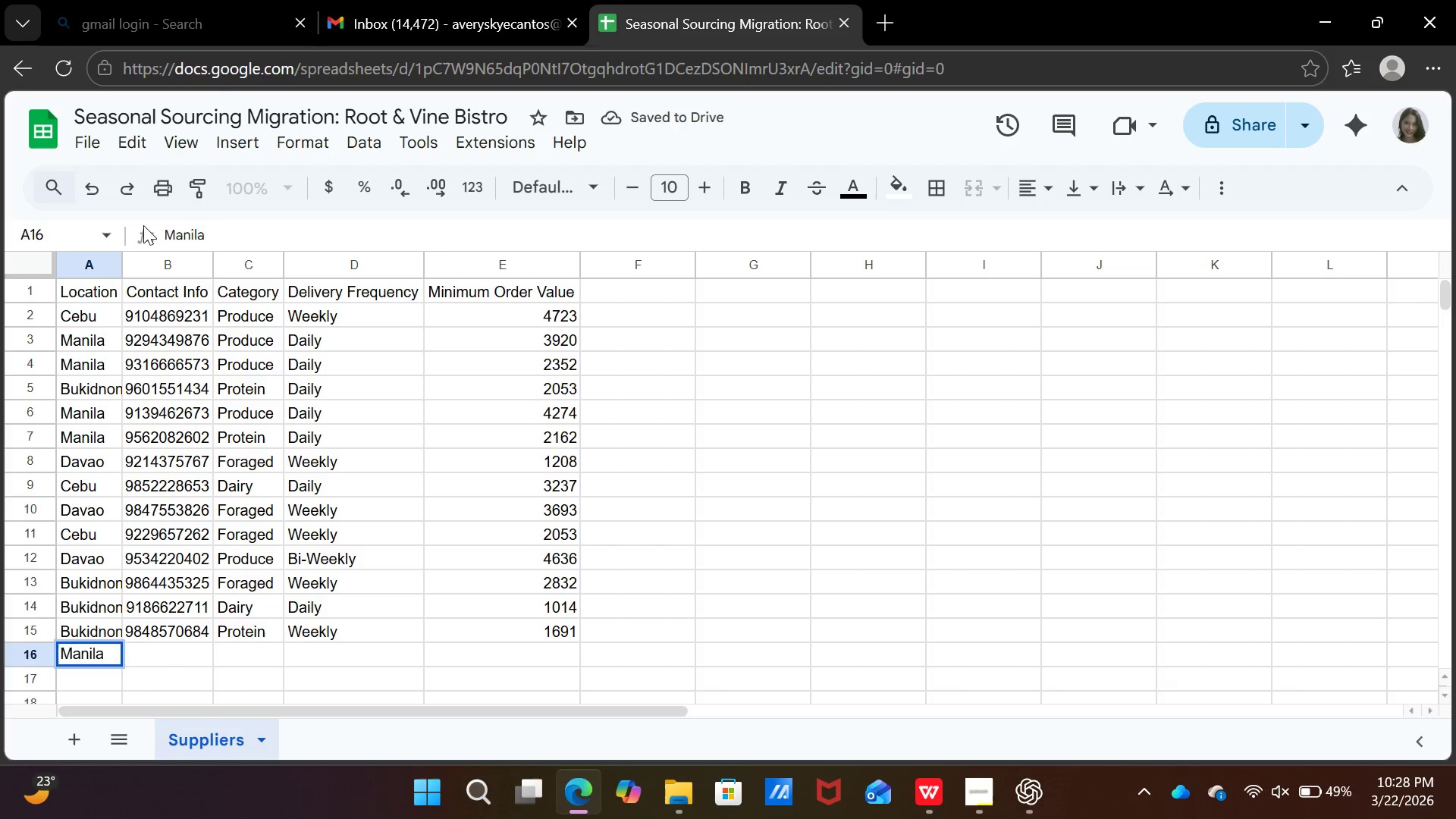 
key(Enter)
 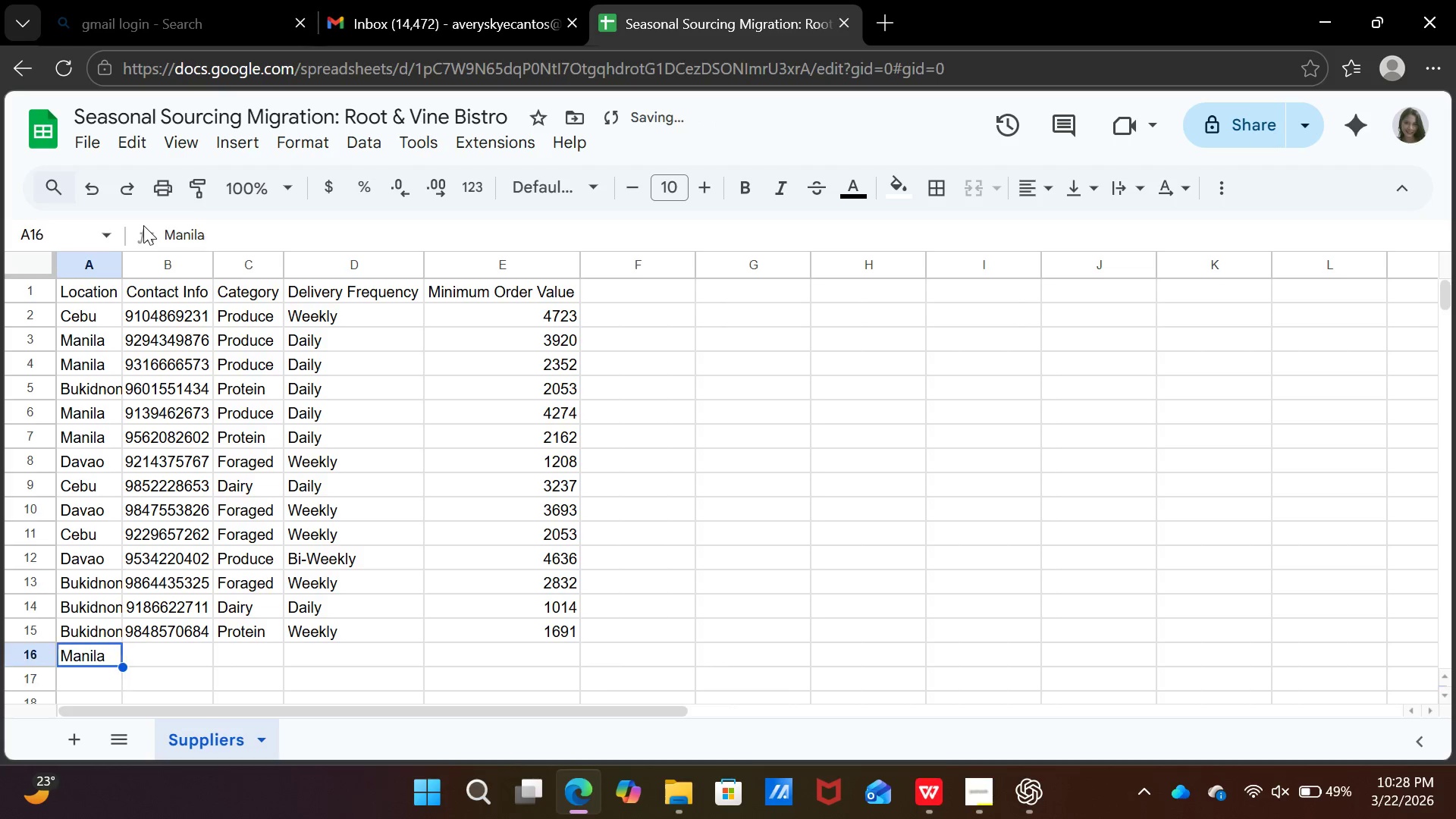 
key(ArrowUp)
 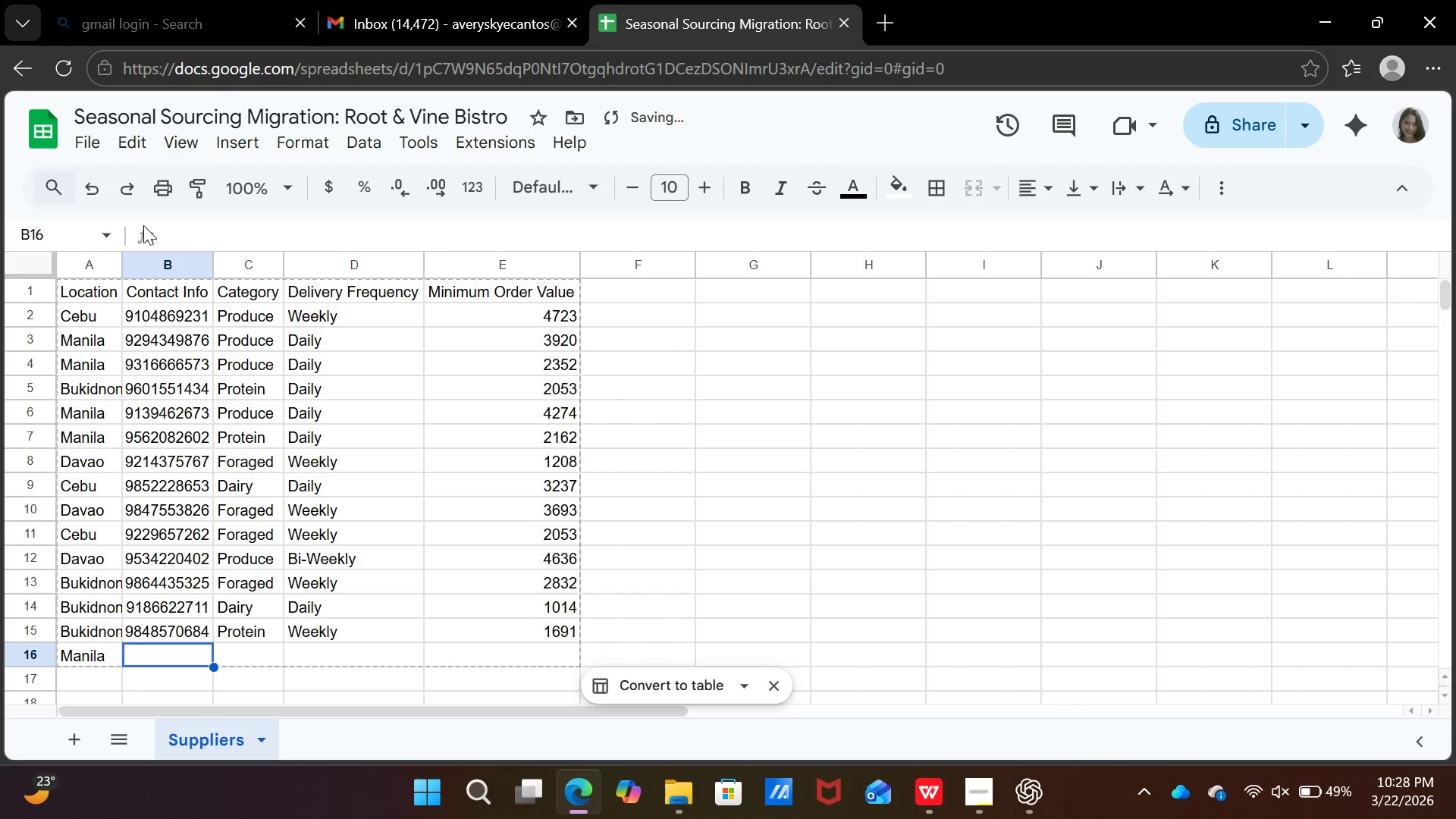 
key(ArrowRight)
 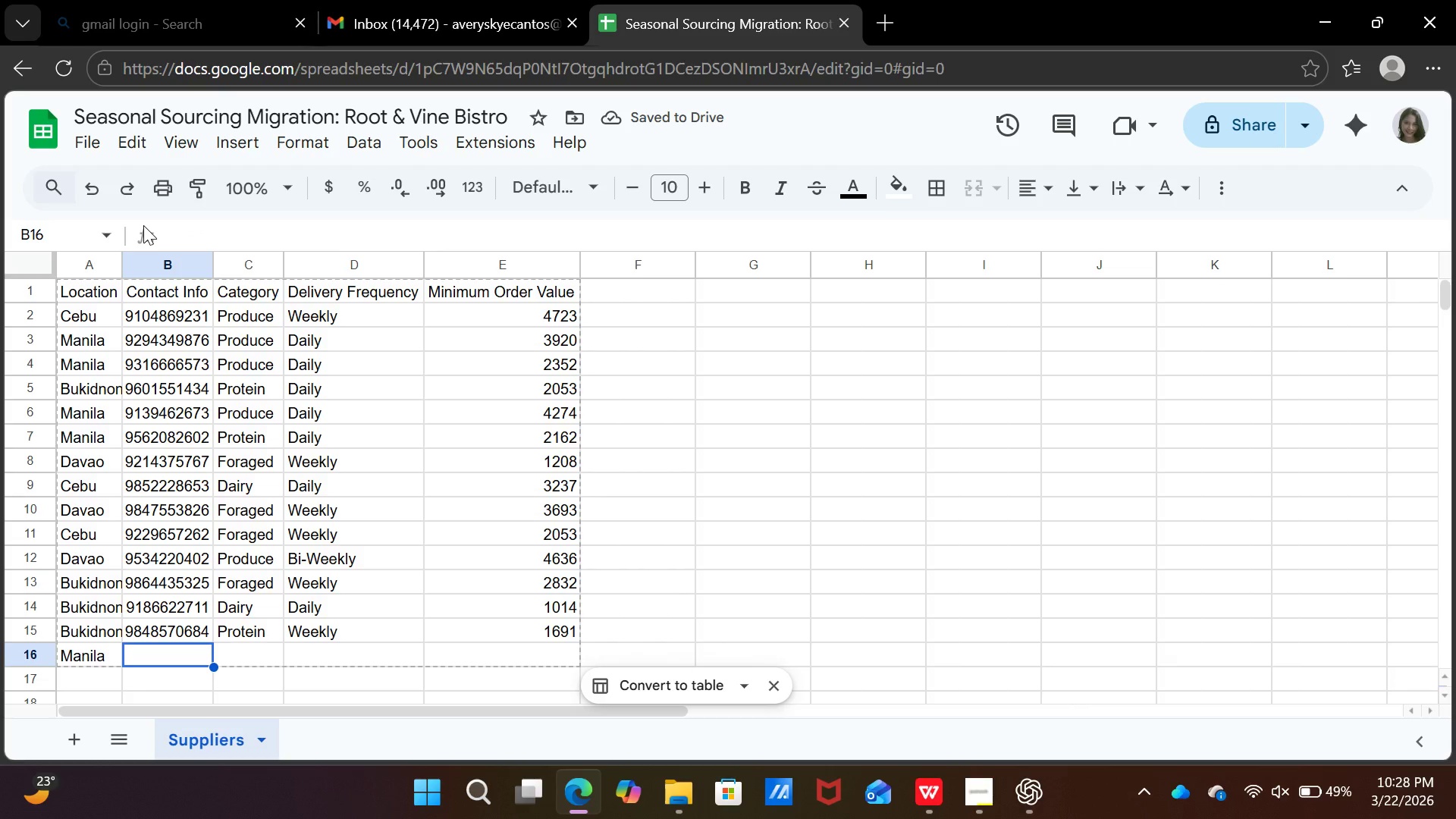 
type(09355)
 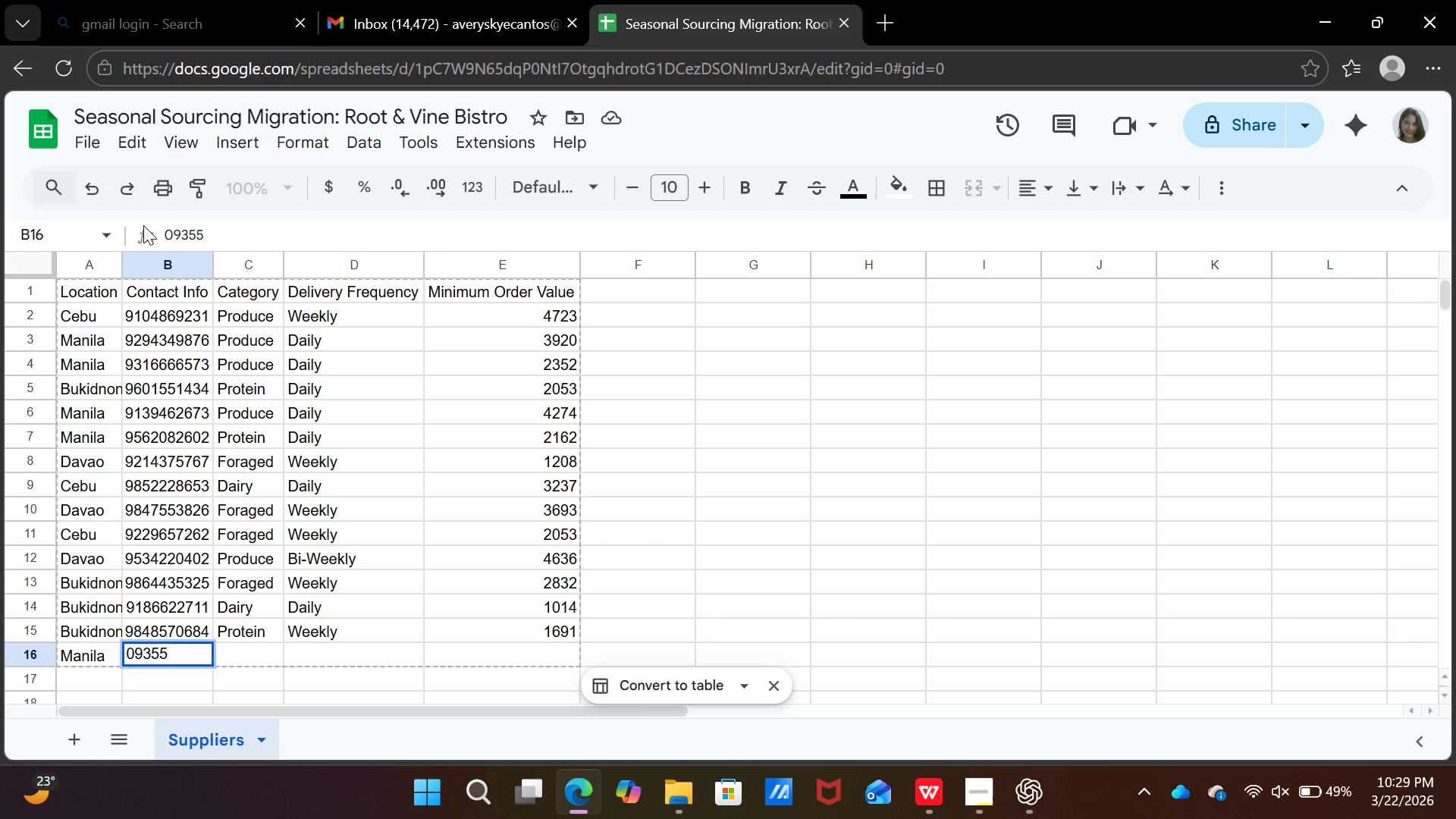 
type(199)
 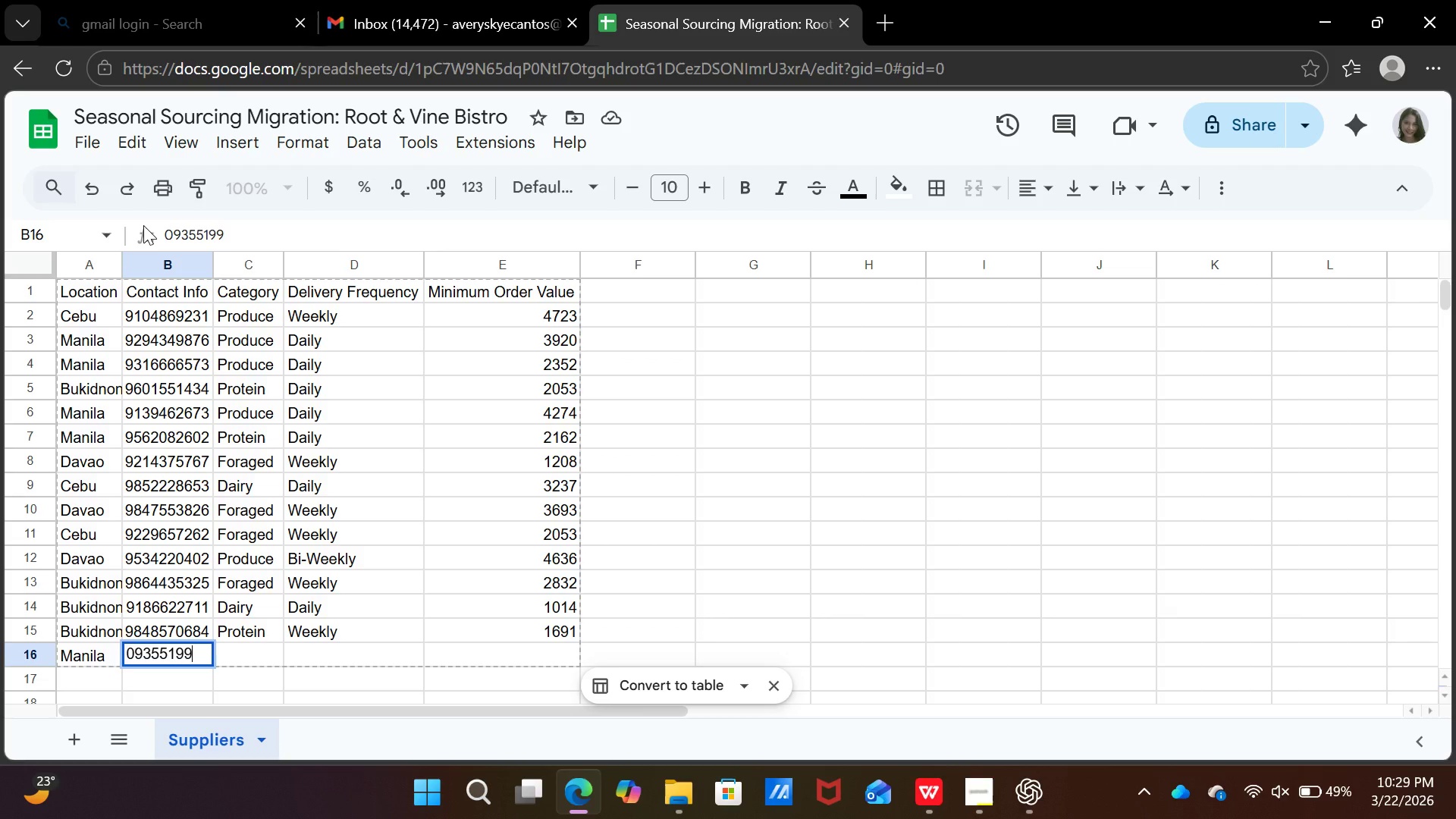 
type(331)
 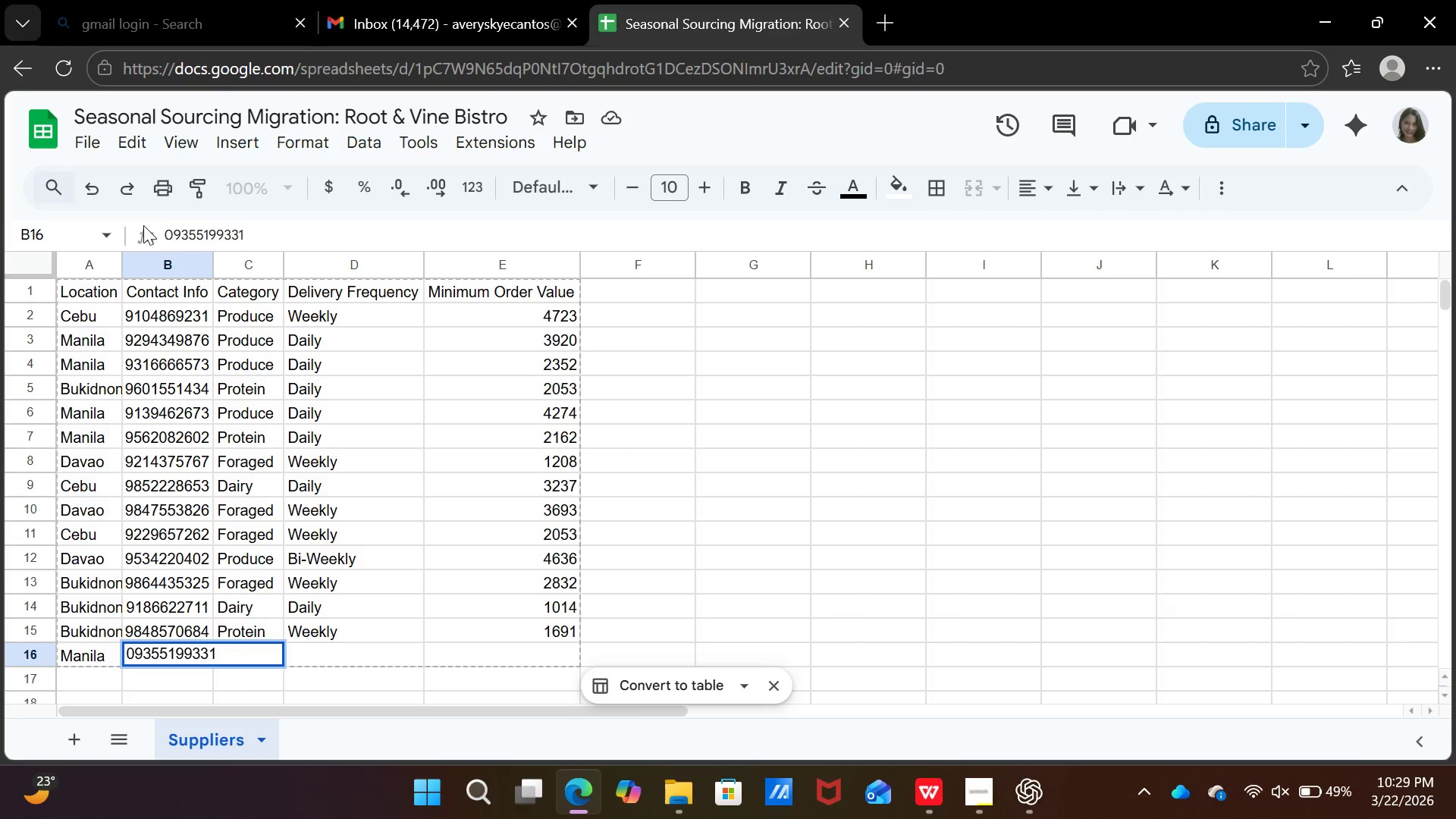 
key(ArrowRight)
 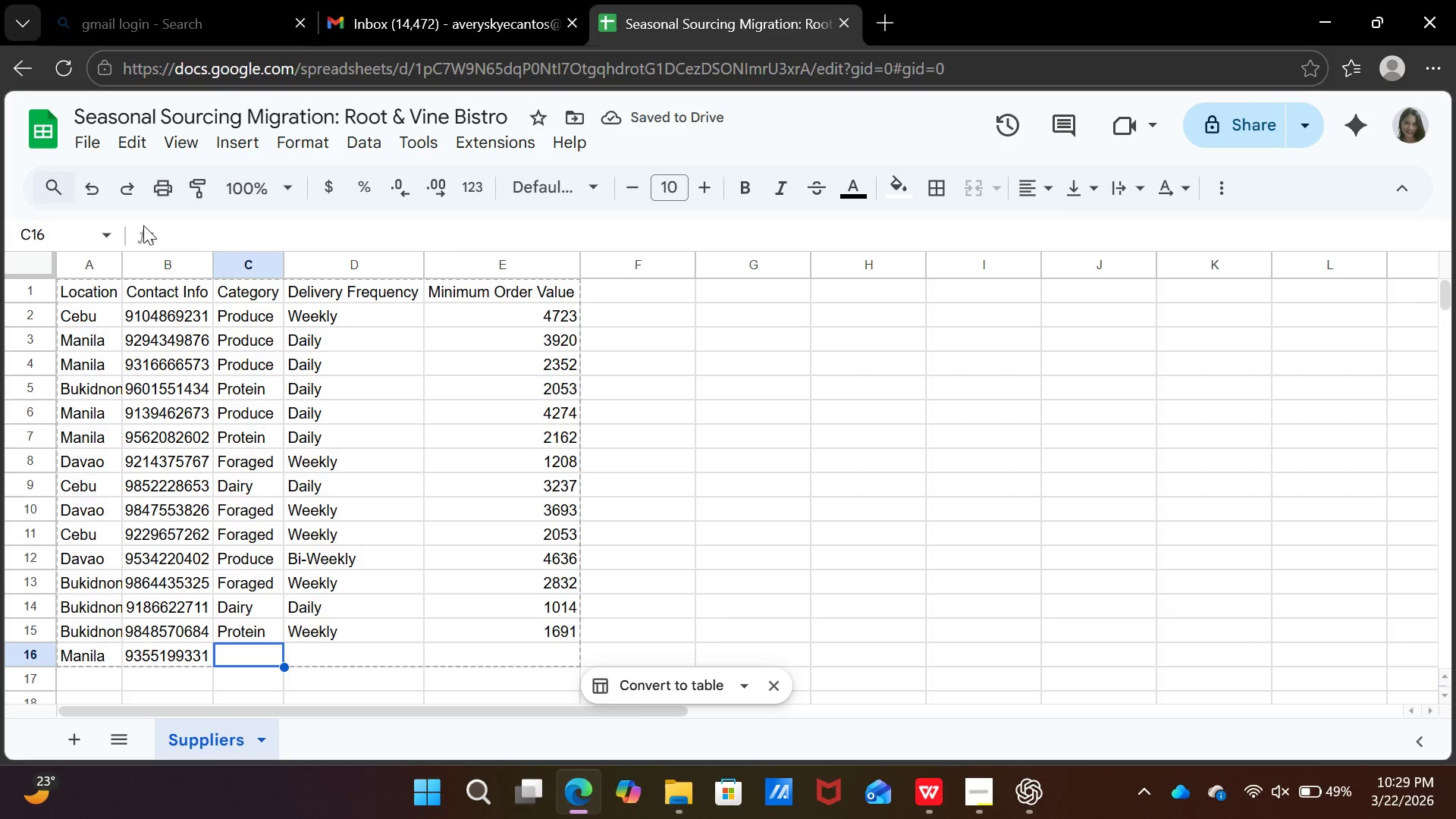 
key(CapsLock)
 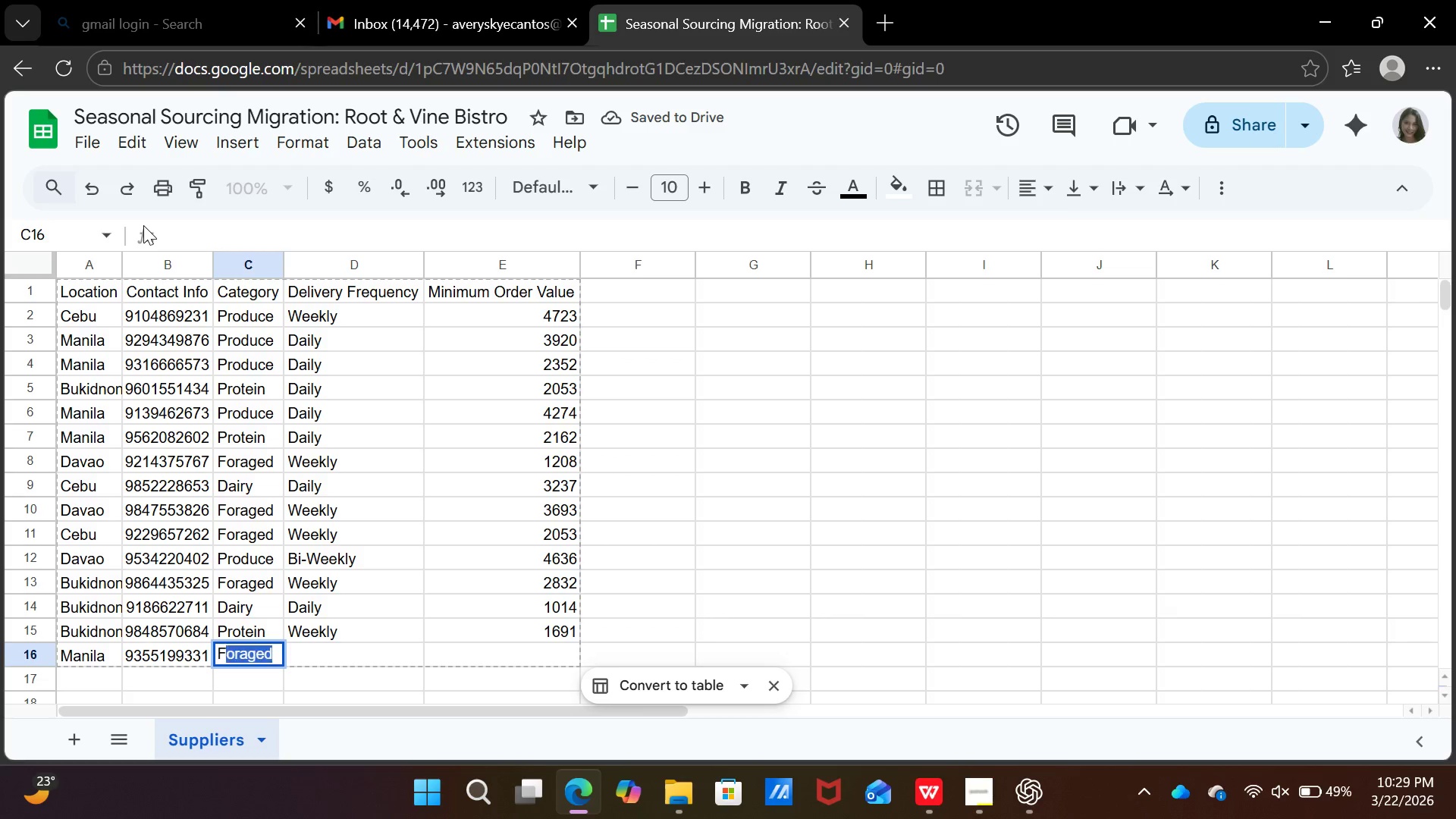 
key(F)
 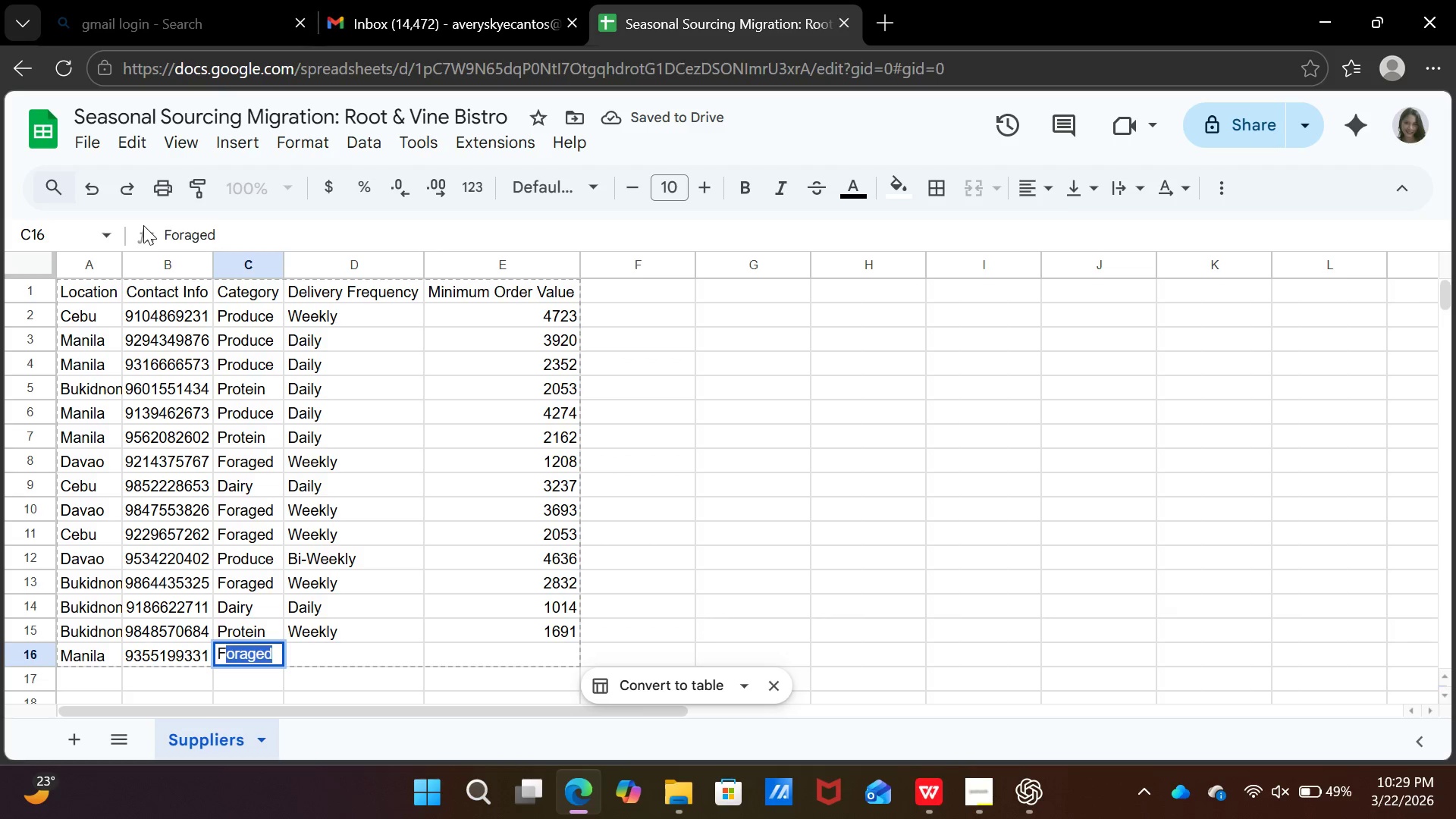 
key(CapsLock)
 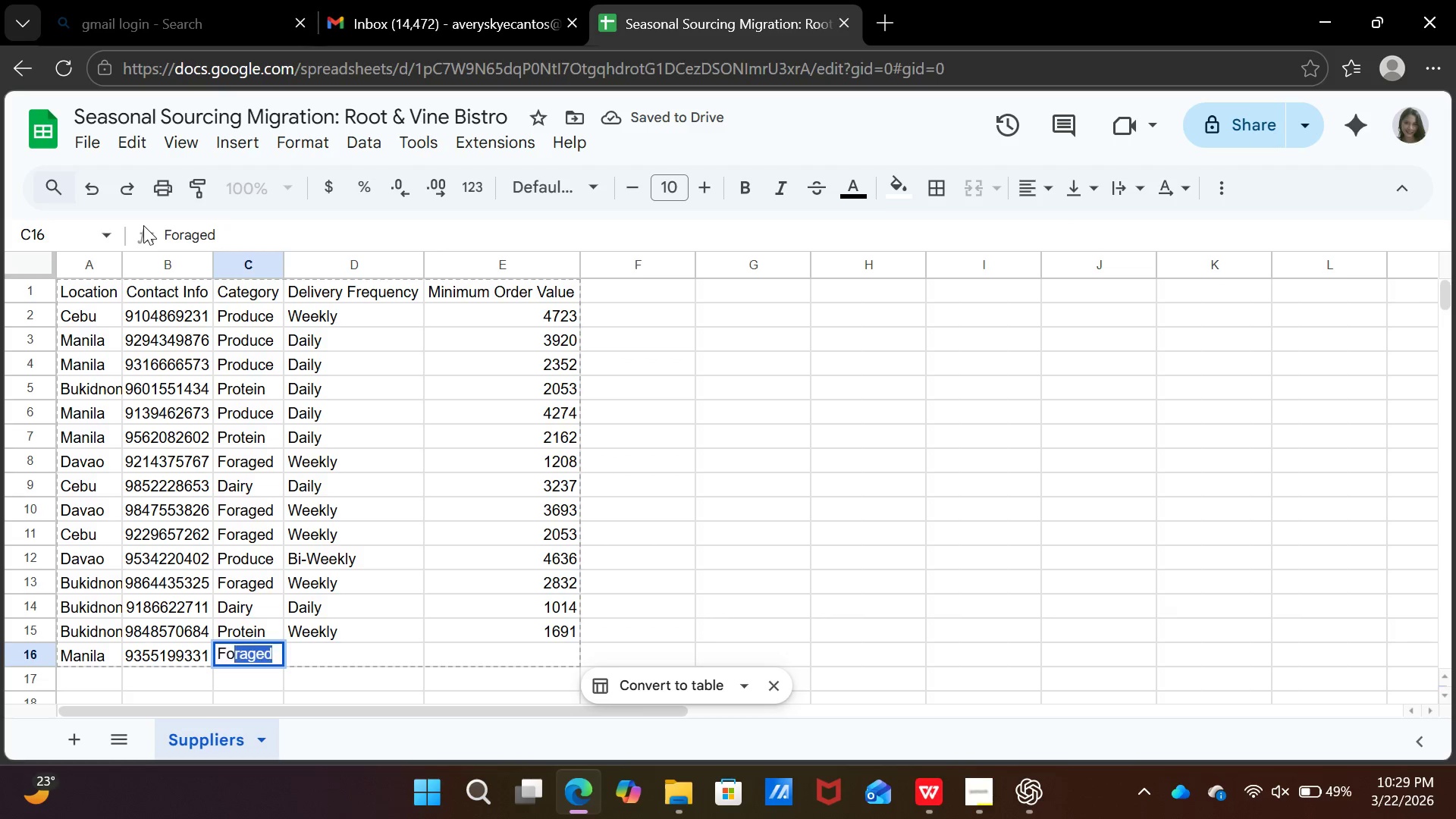 
key(O)
 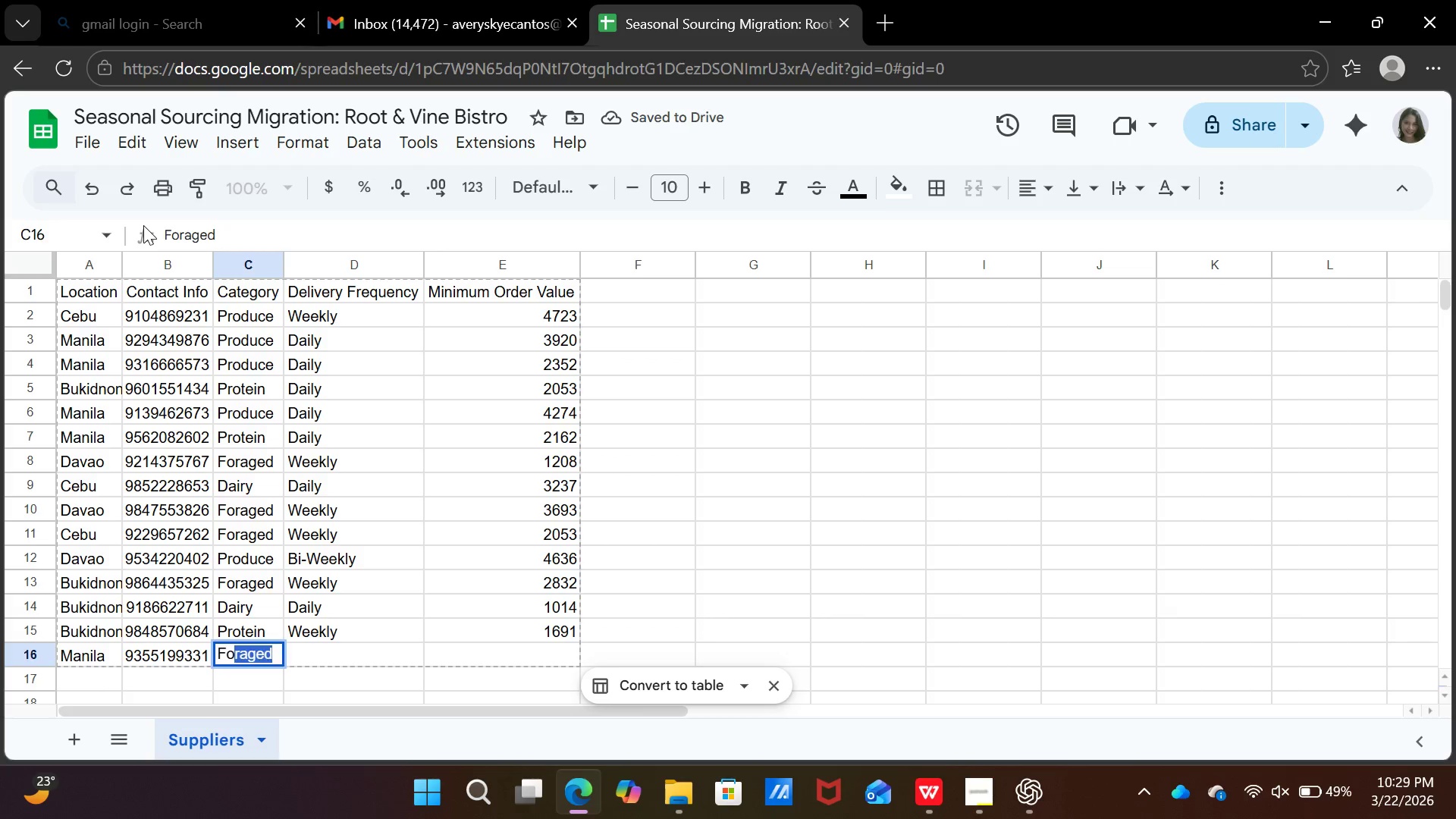 
key(Enter)
 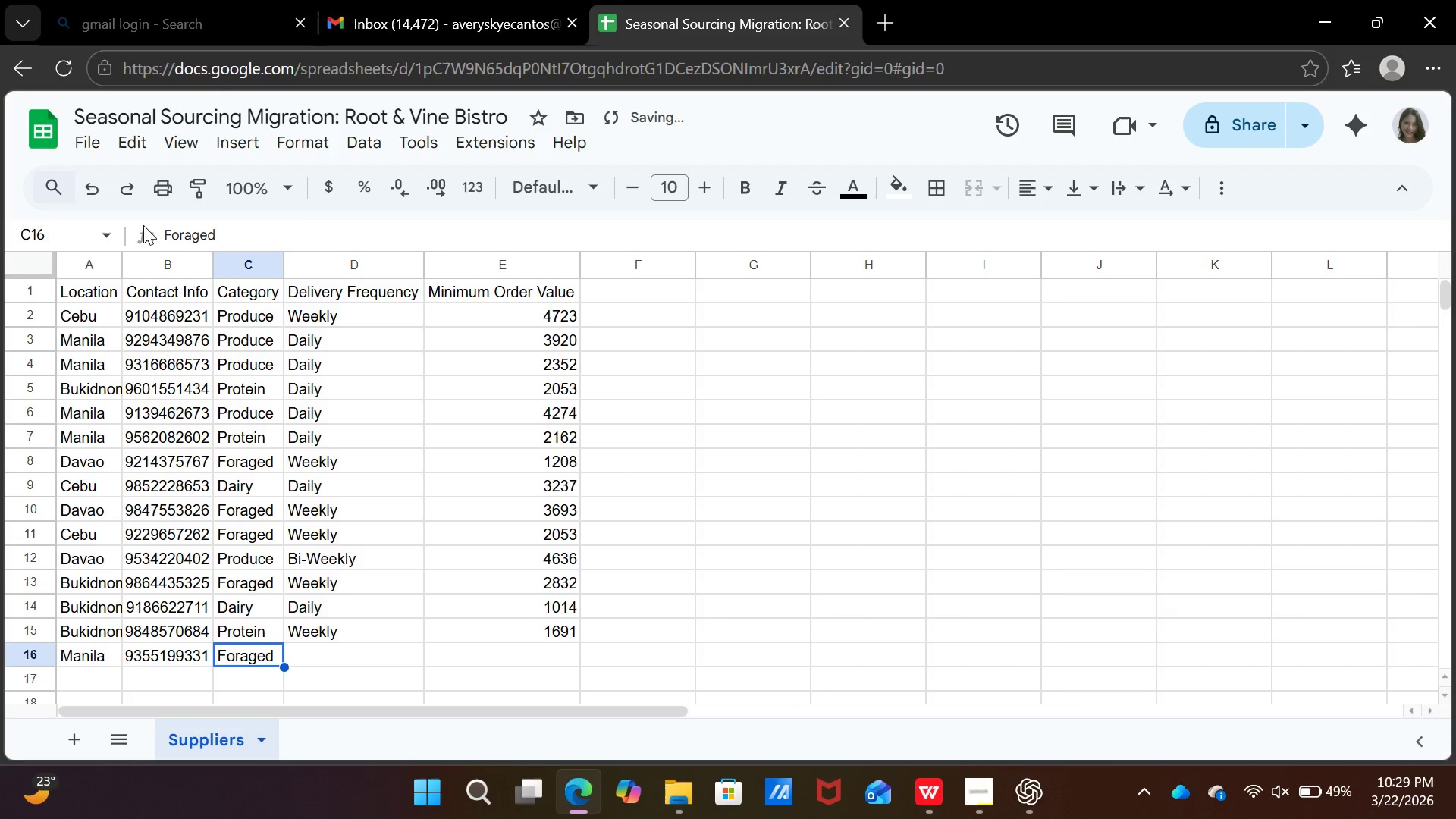 
key(ArrowUp)
 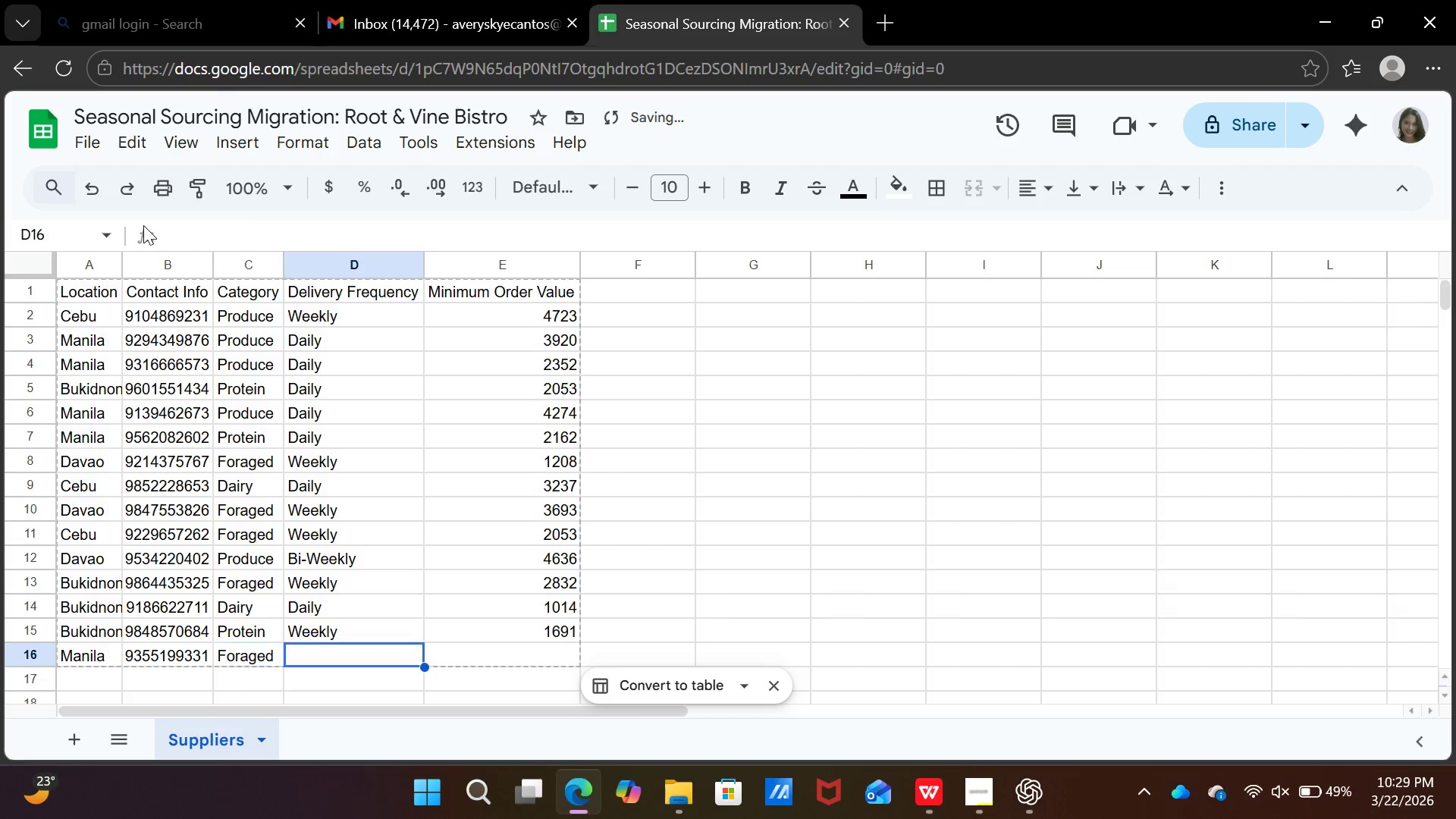 
key(ArrowRight)
 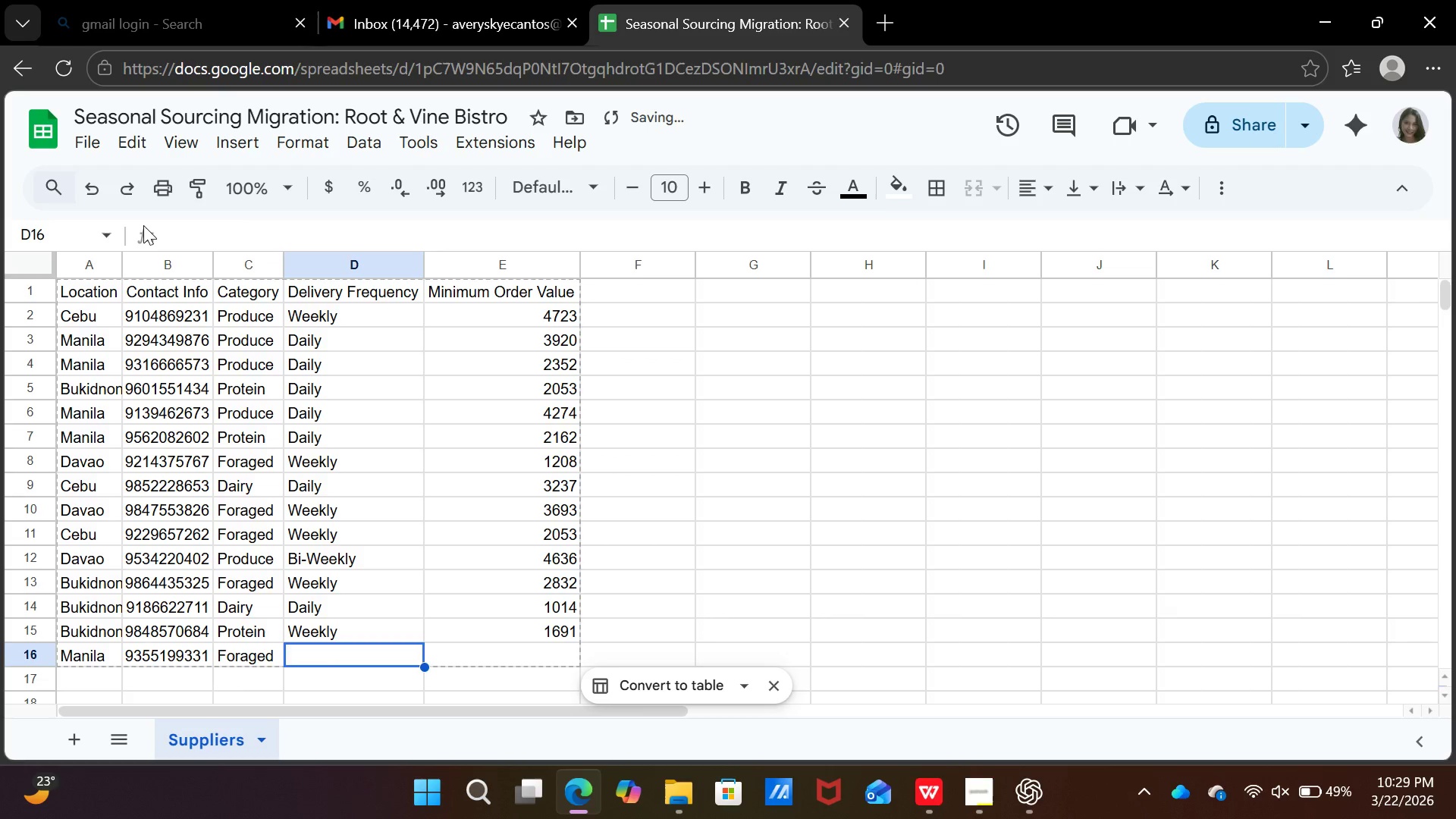 
type(Daui)
key(Backspace)
type(l)
 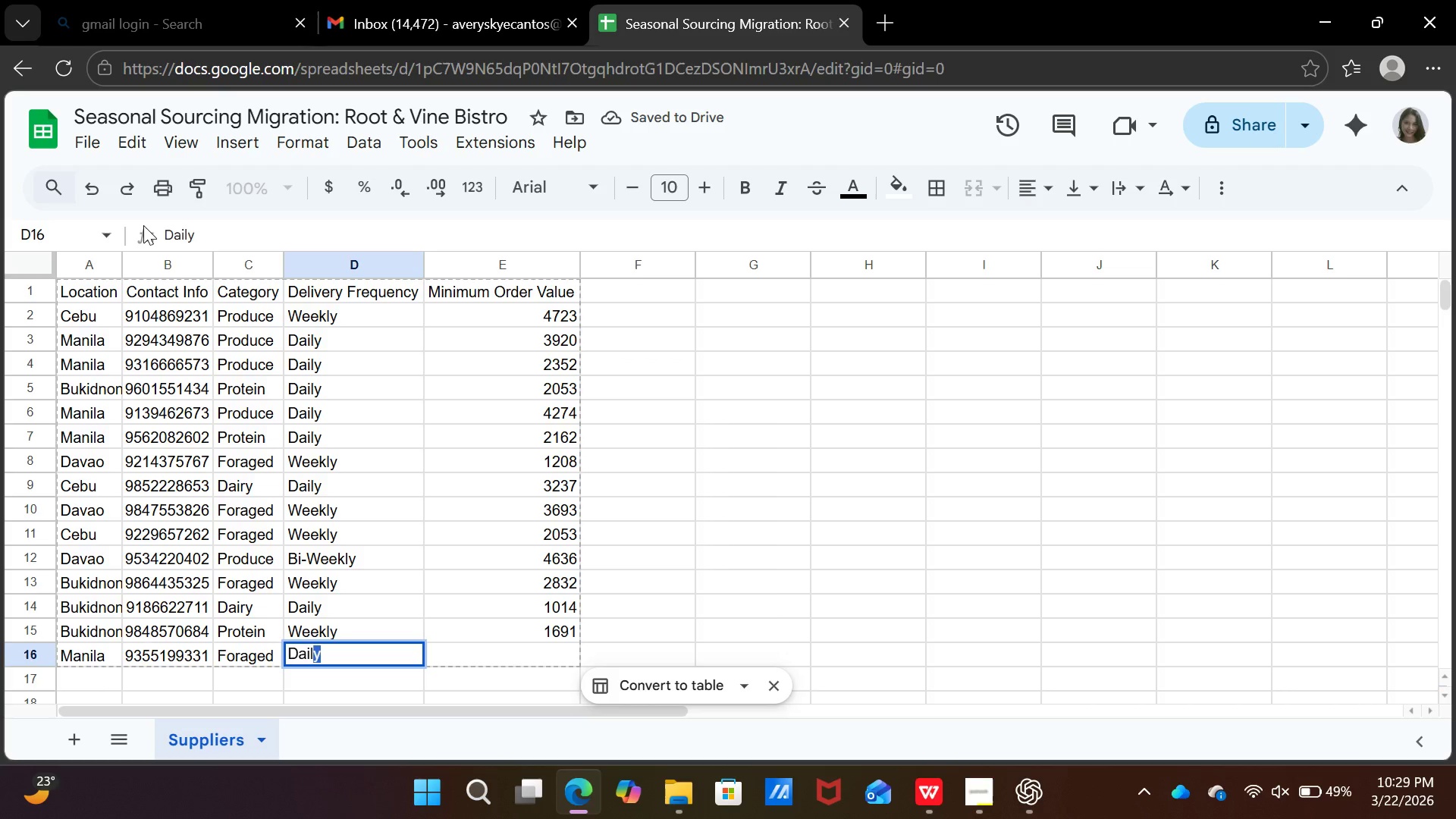 
key(Enter)
 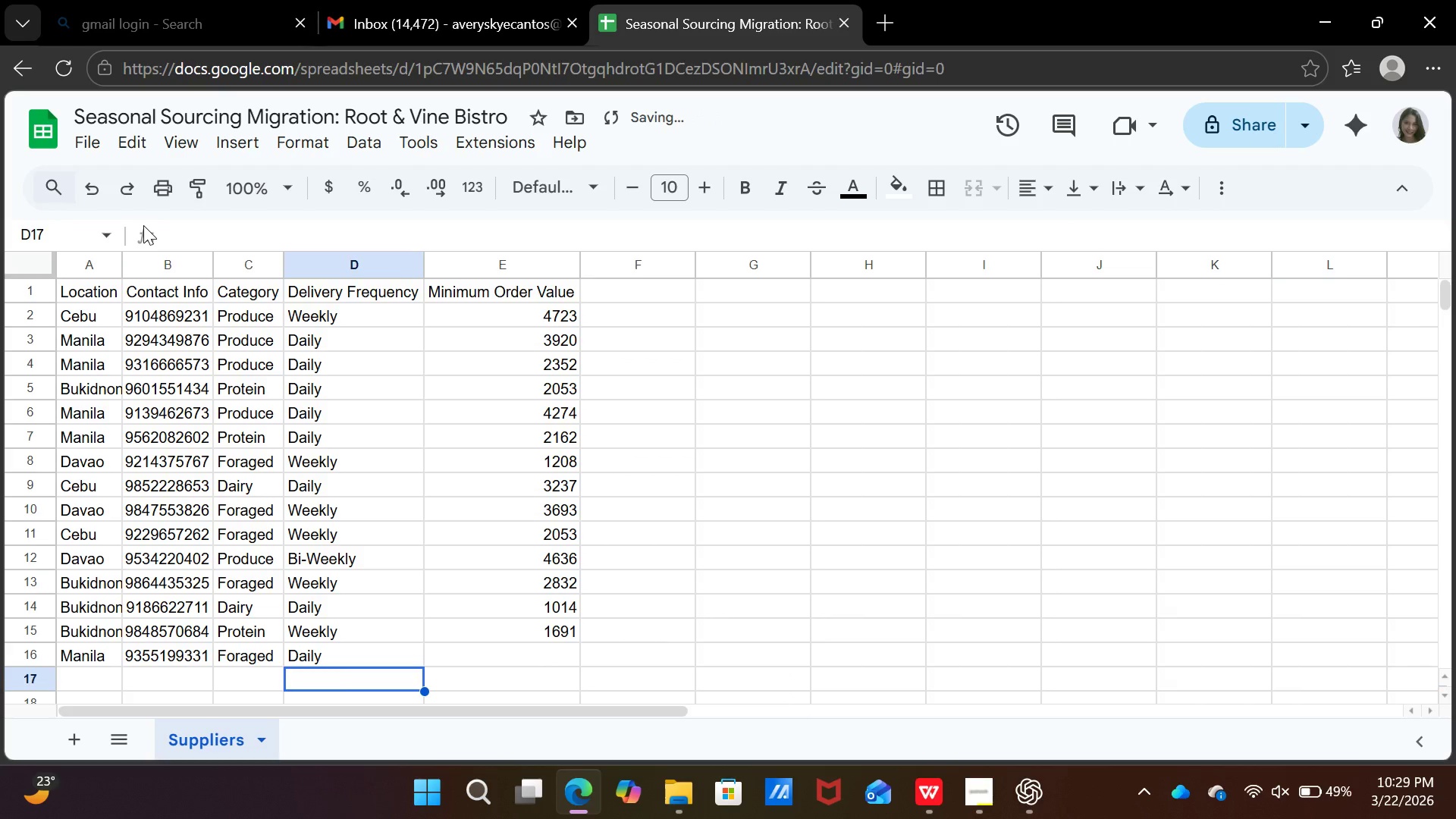 
key(ArrowUp)
 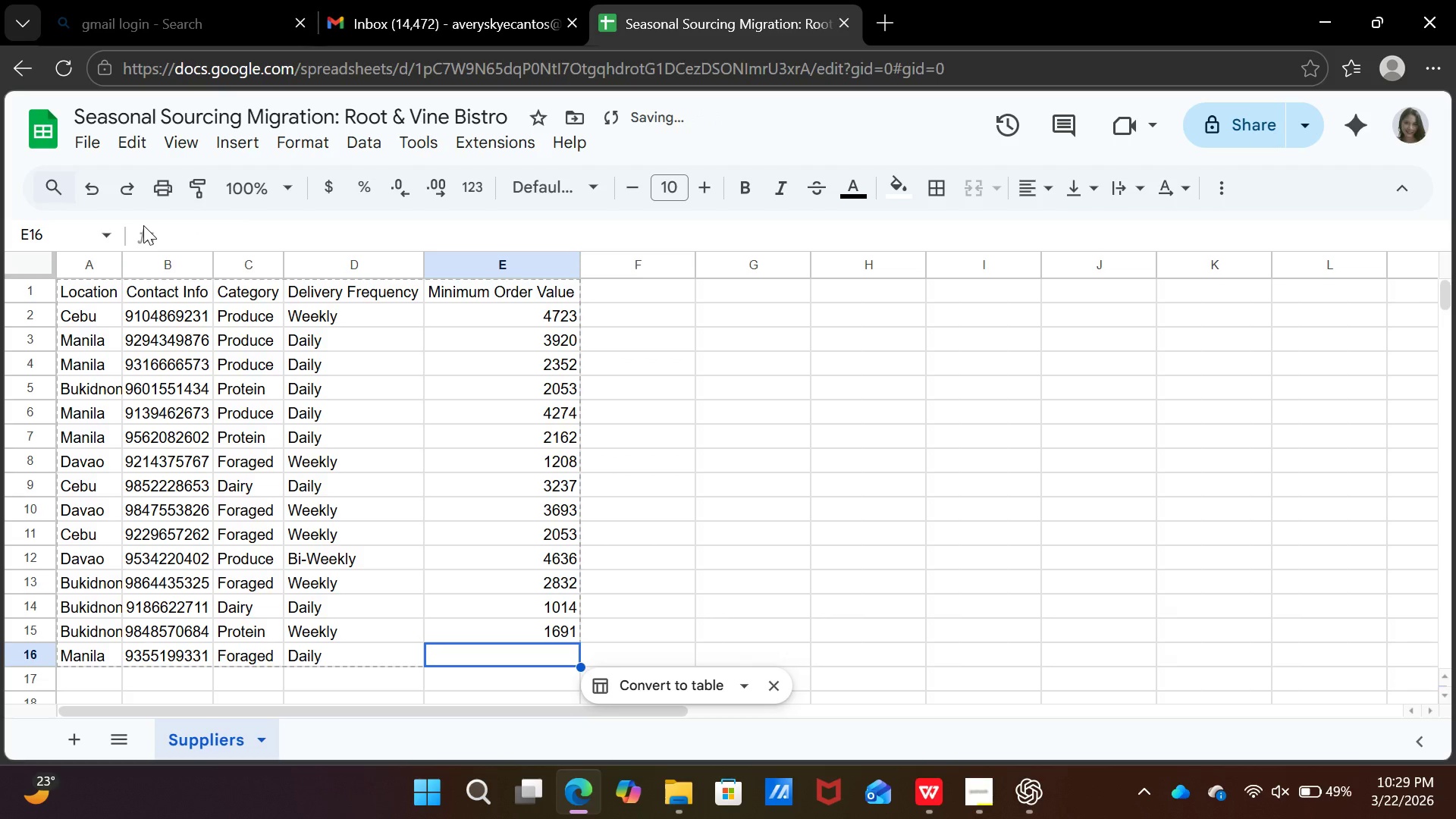 
key(ArrowRight)
 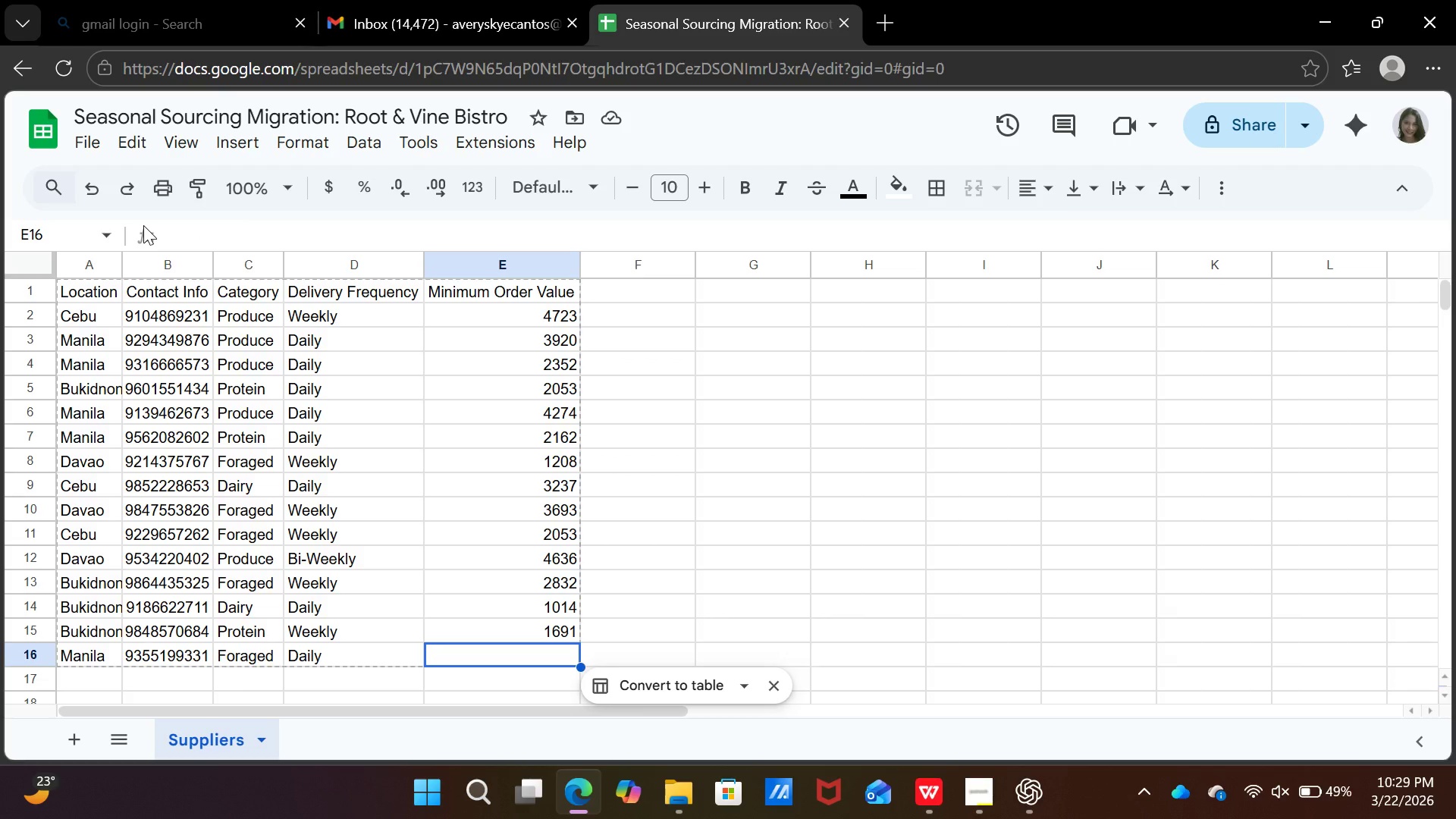 
wait(5.91)
 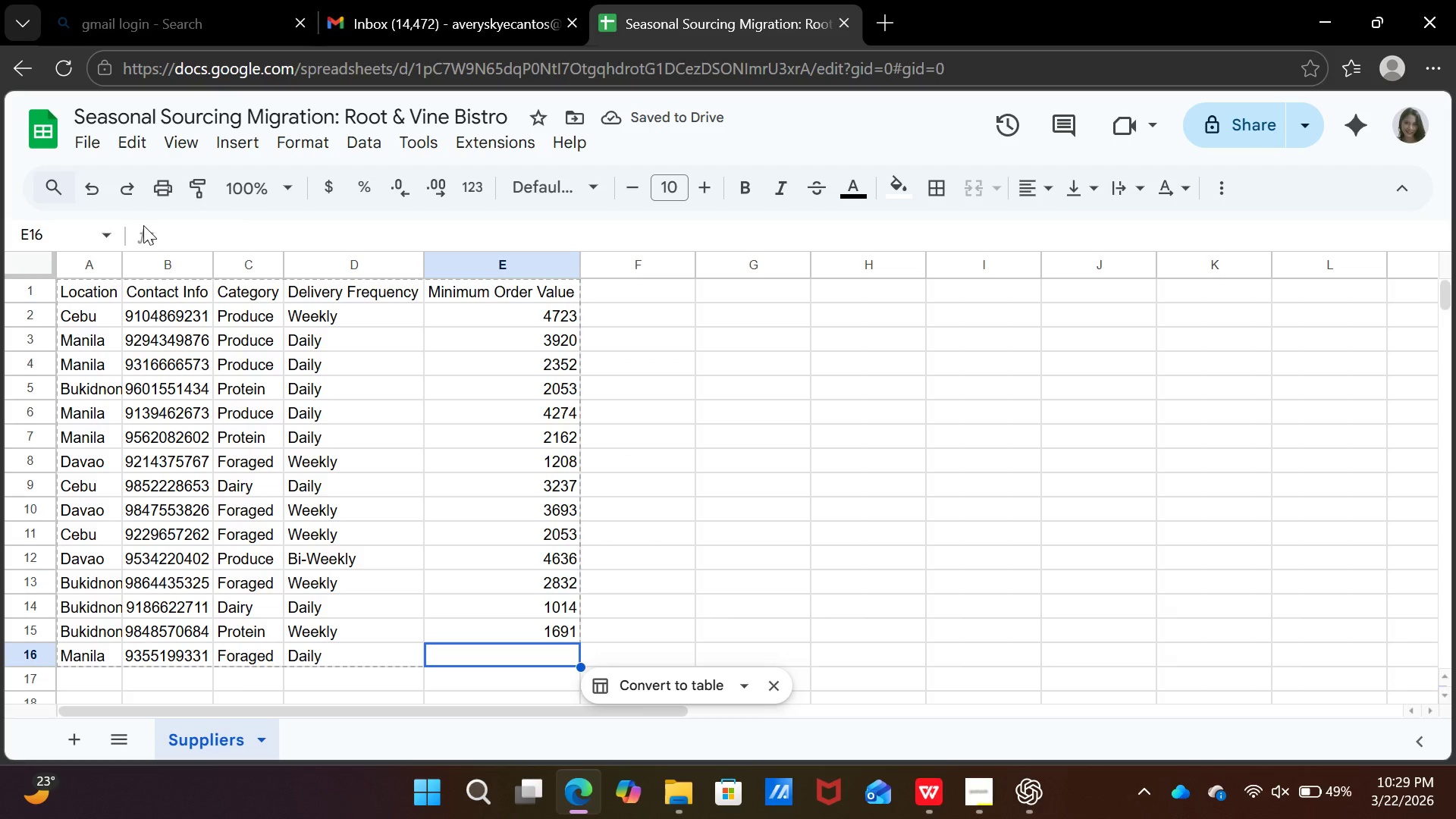 
type(13791)
 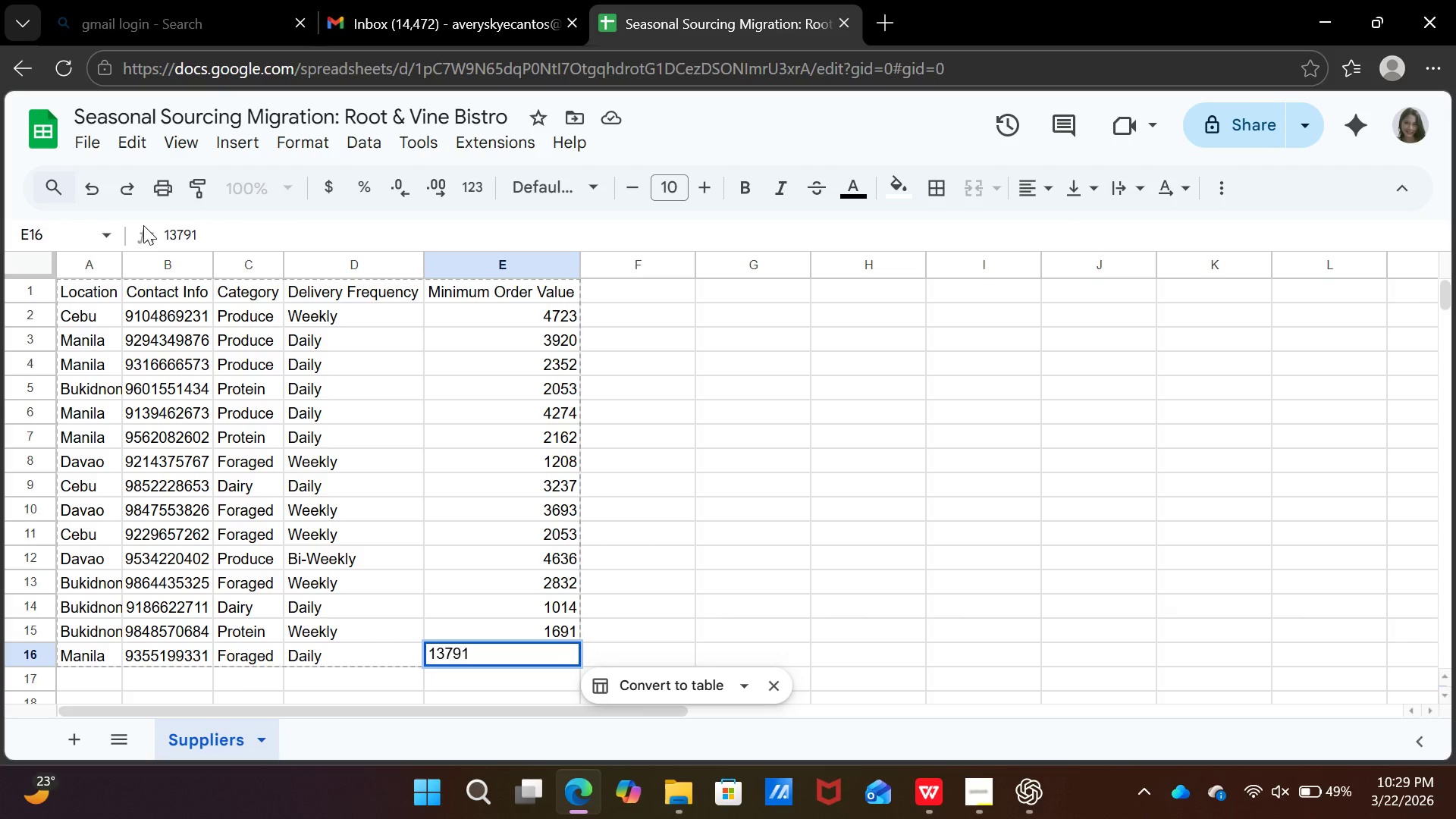 
key(ArrowDown)
 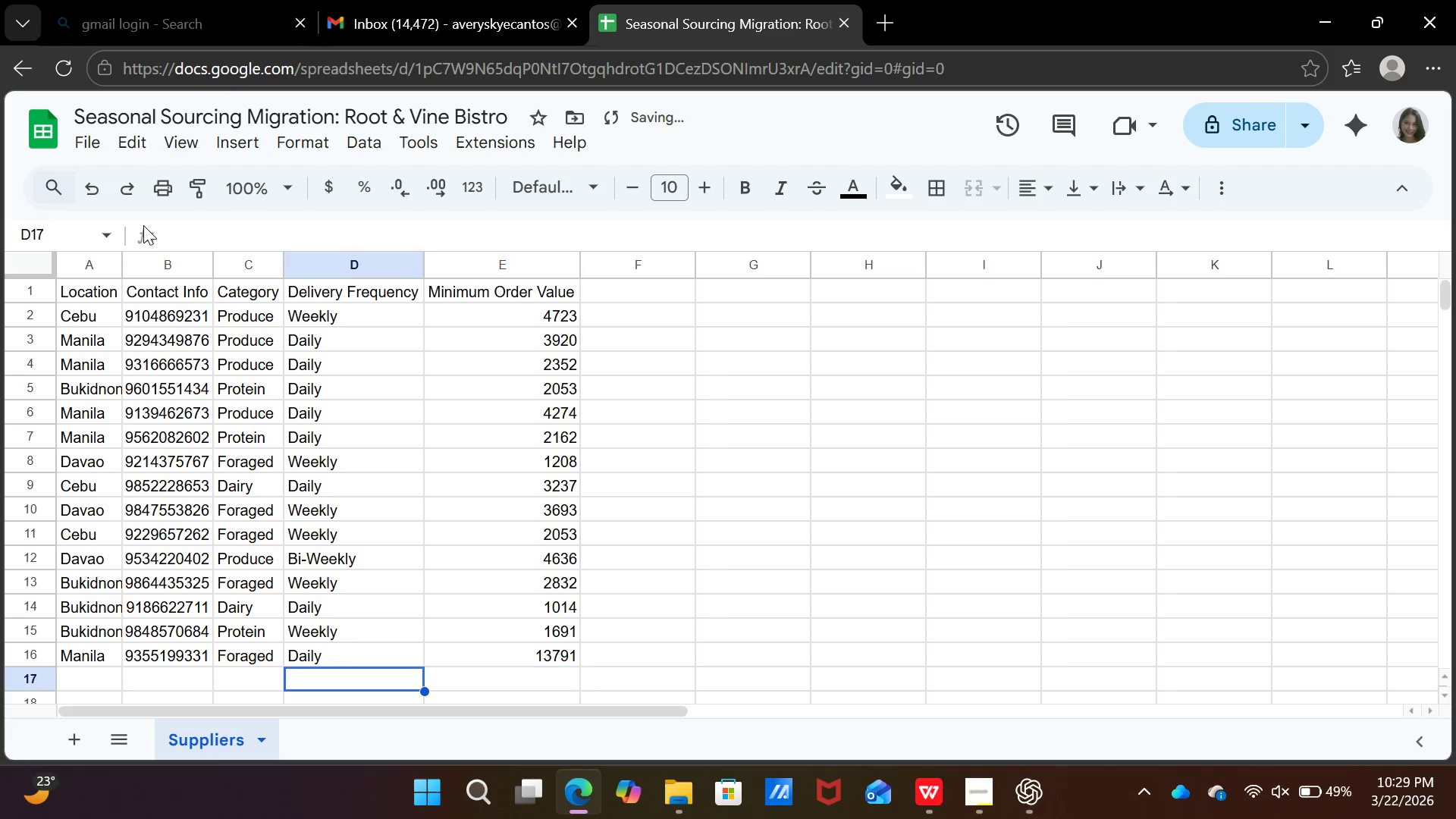 
key(ArrowLeft)
 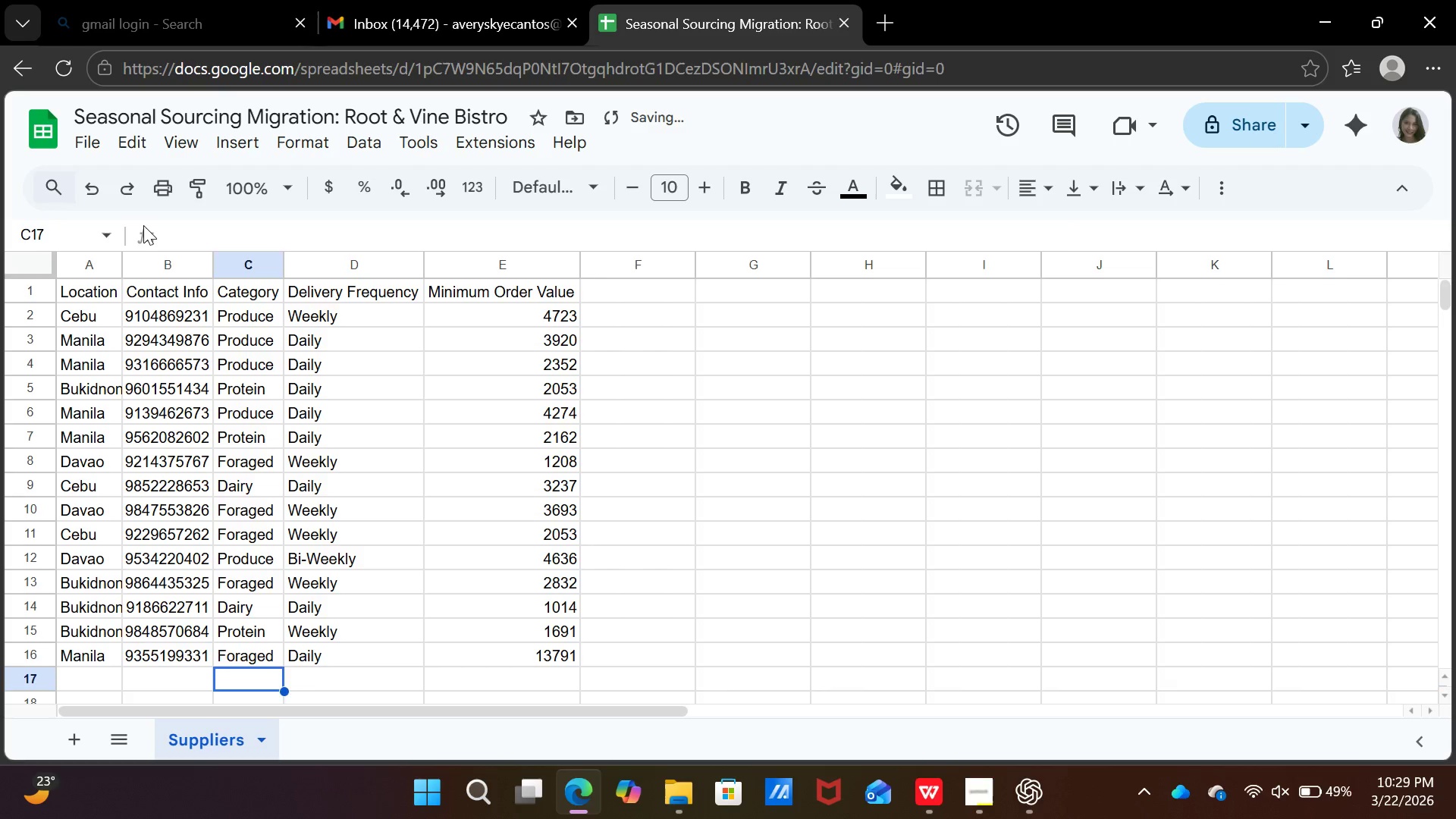 
key(ArrowLeft)
 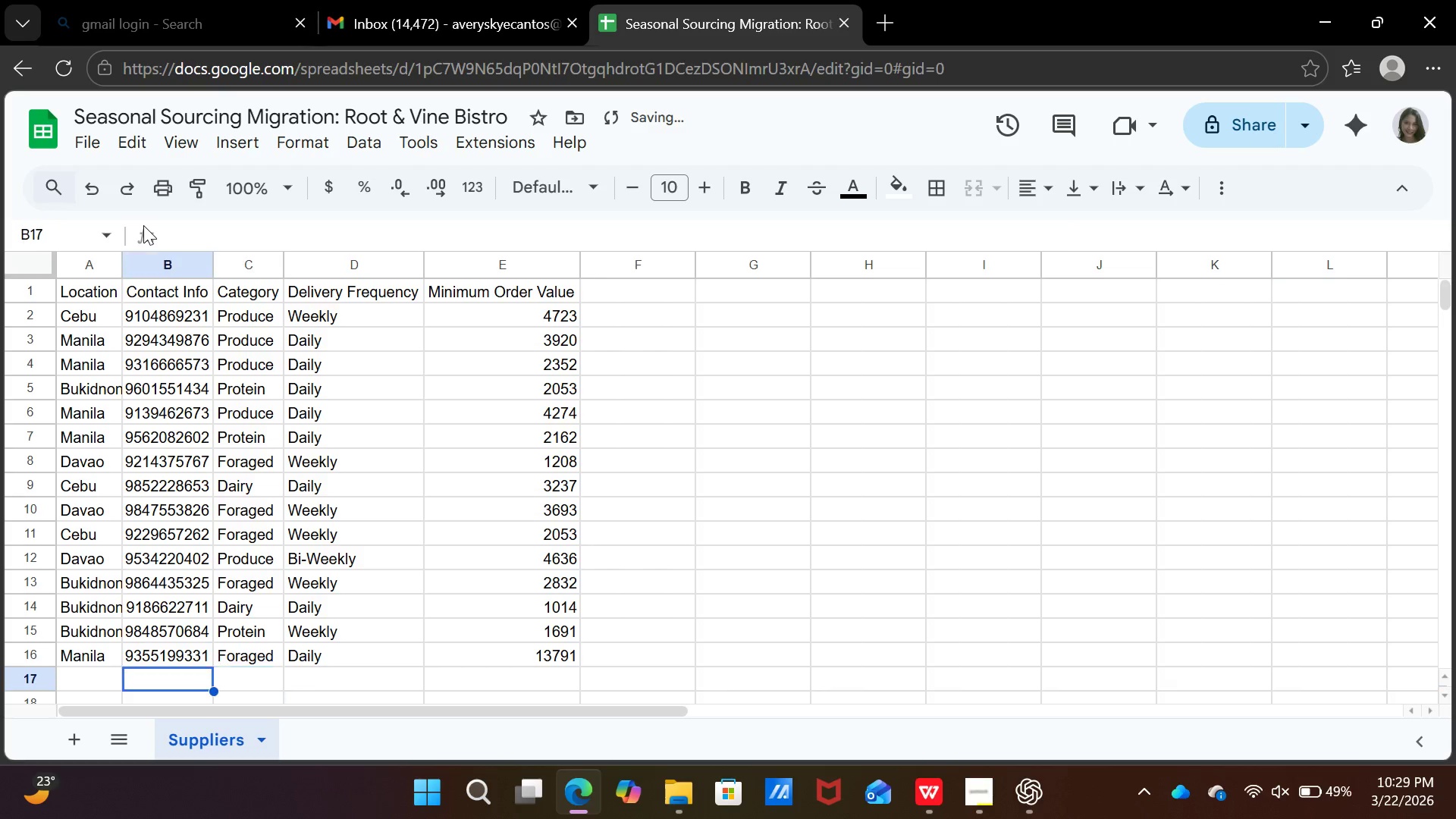 
key(ArrowLeft)
 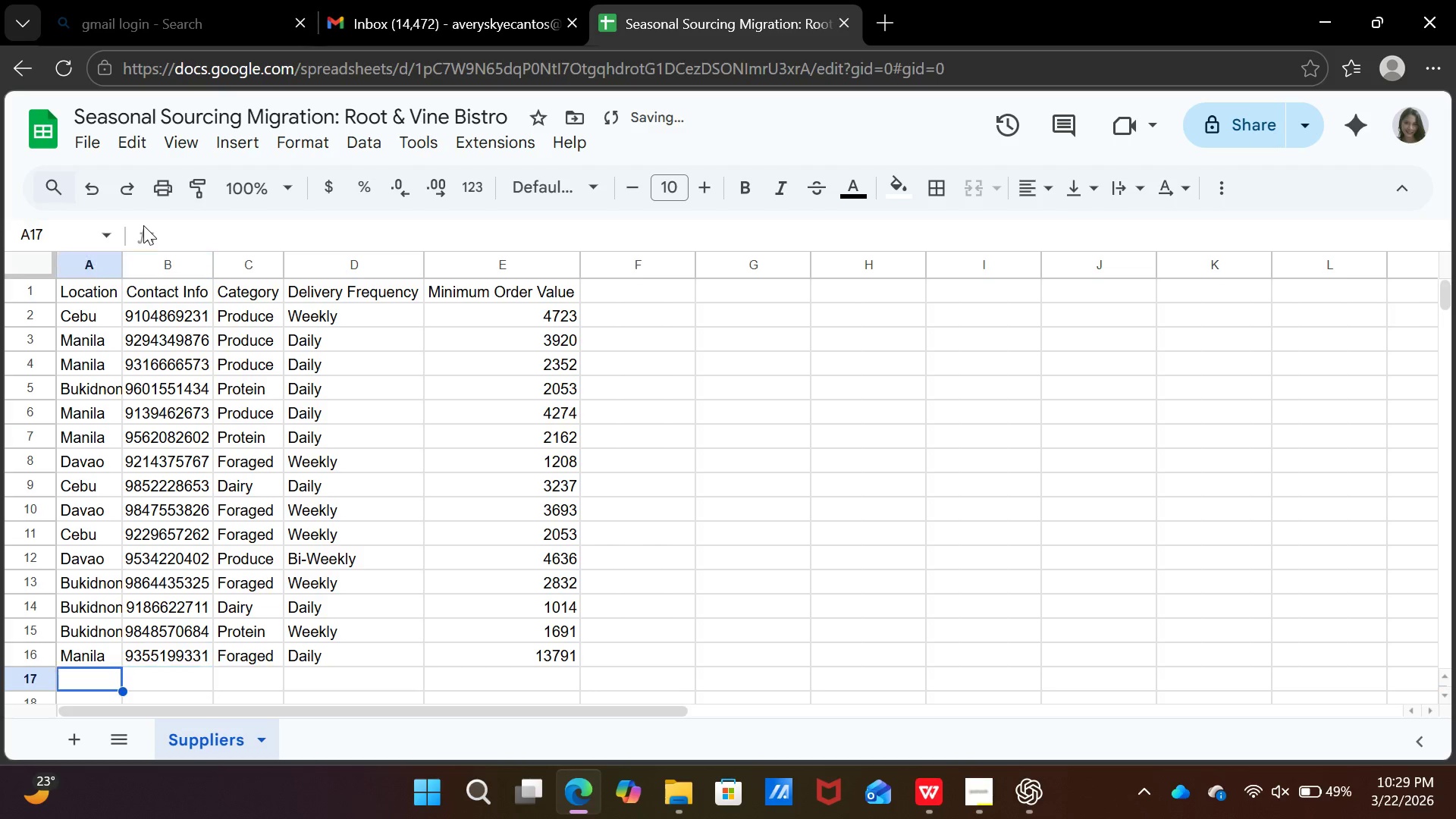 
key(ArrowLeft)
 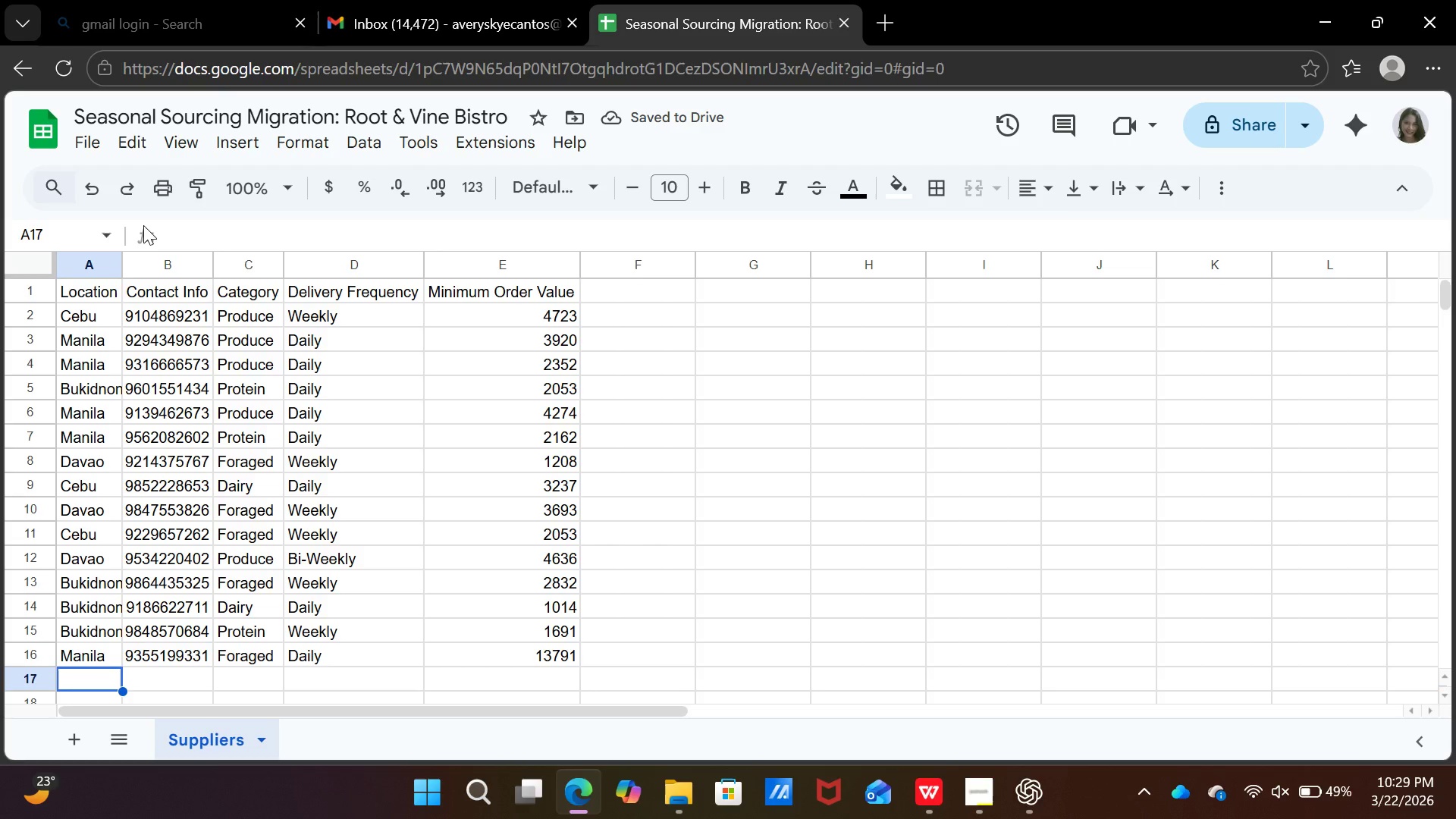 
type(Cebu)
 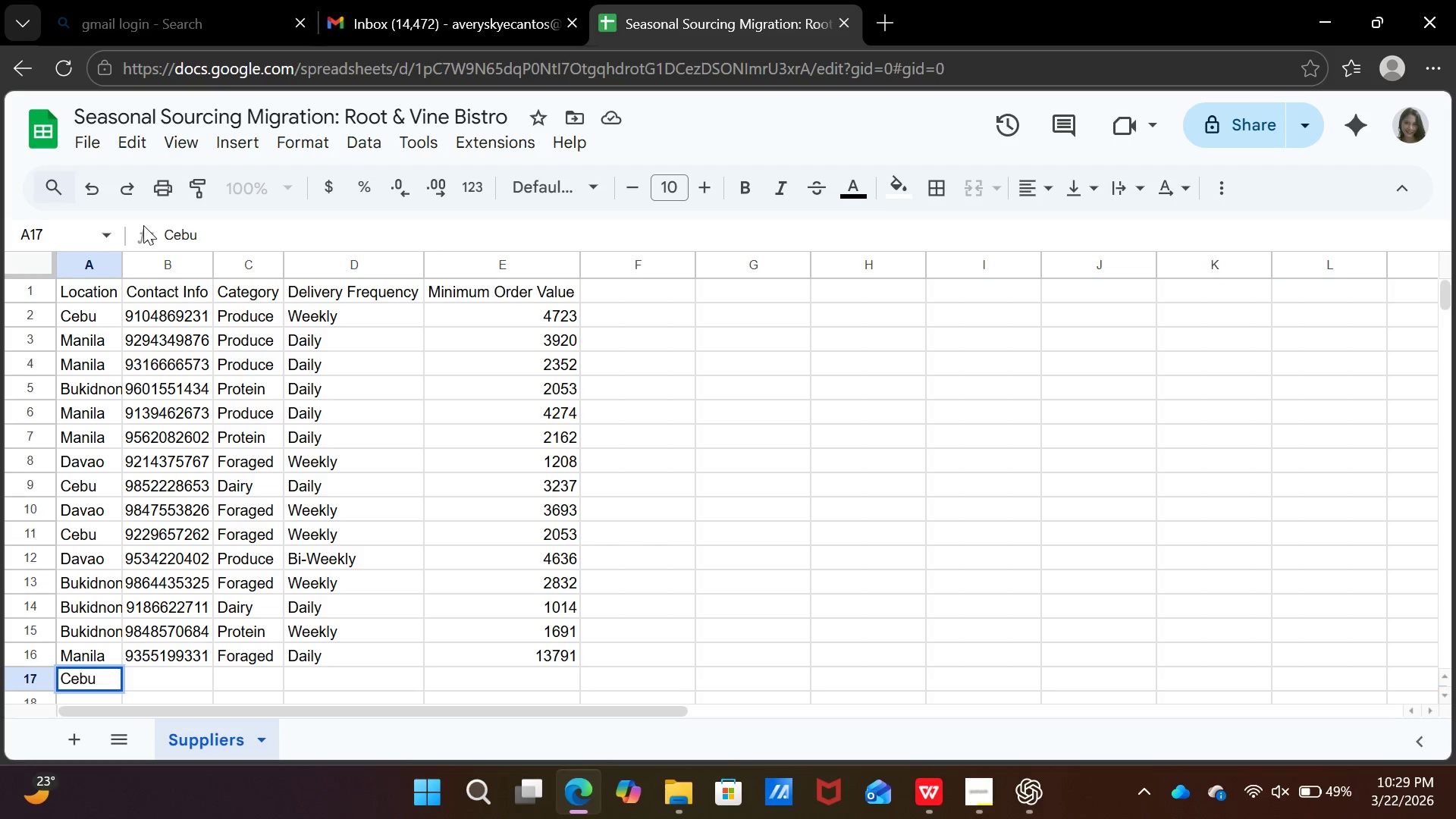 
key(ArrowRight)
 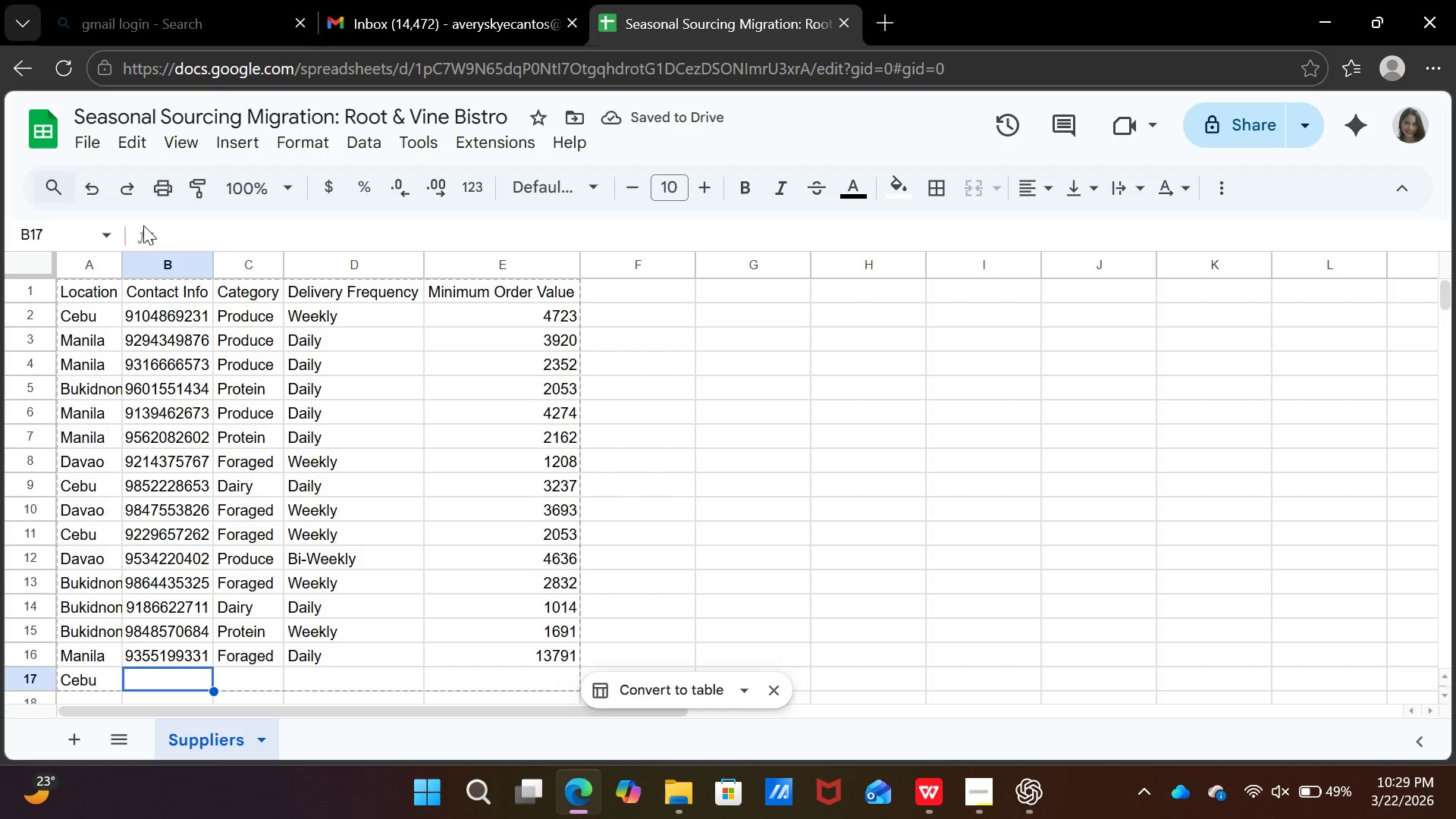 
type(0910)
 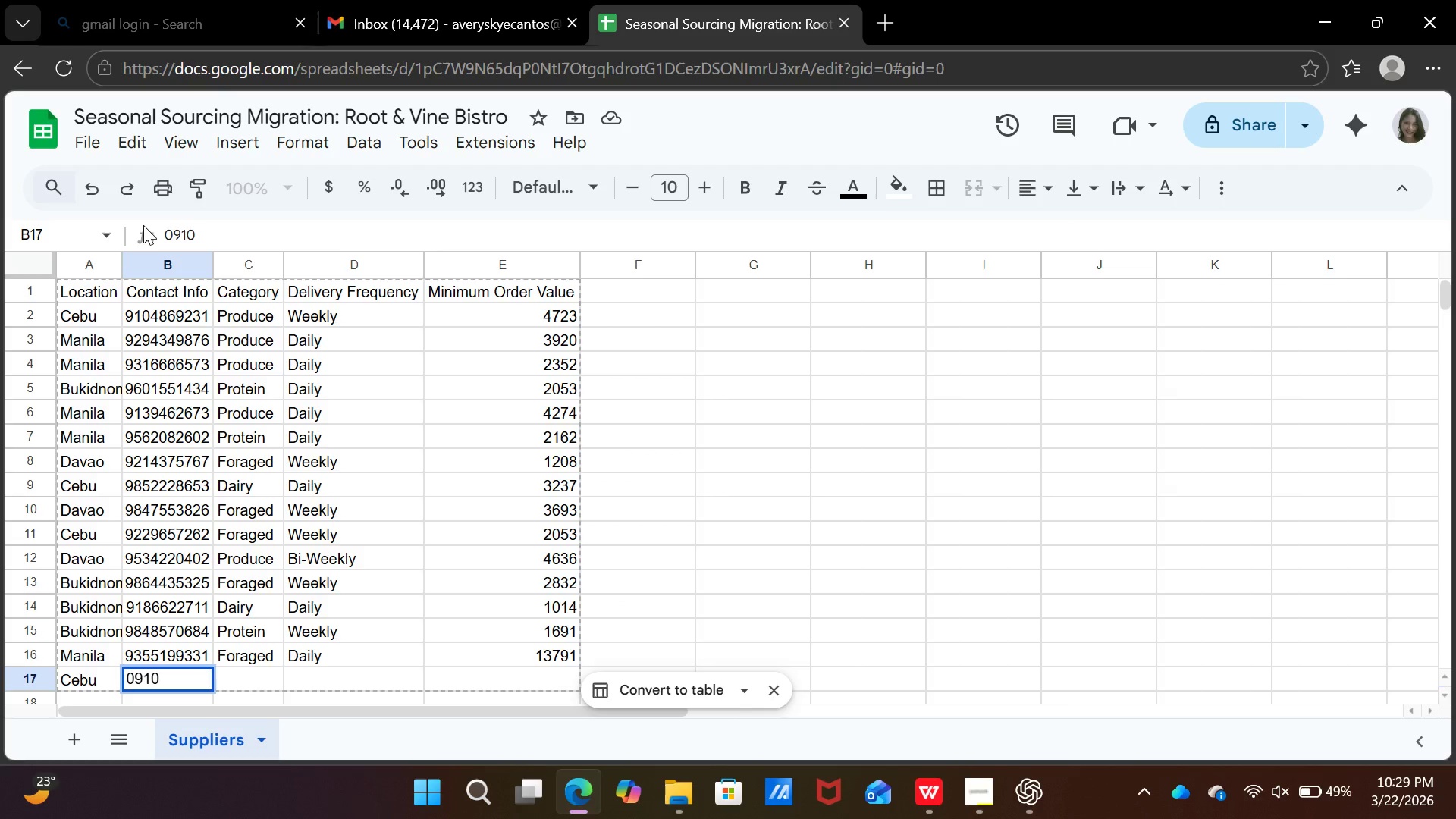 
type(500)
 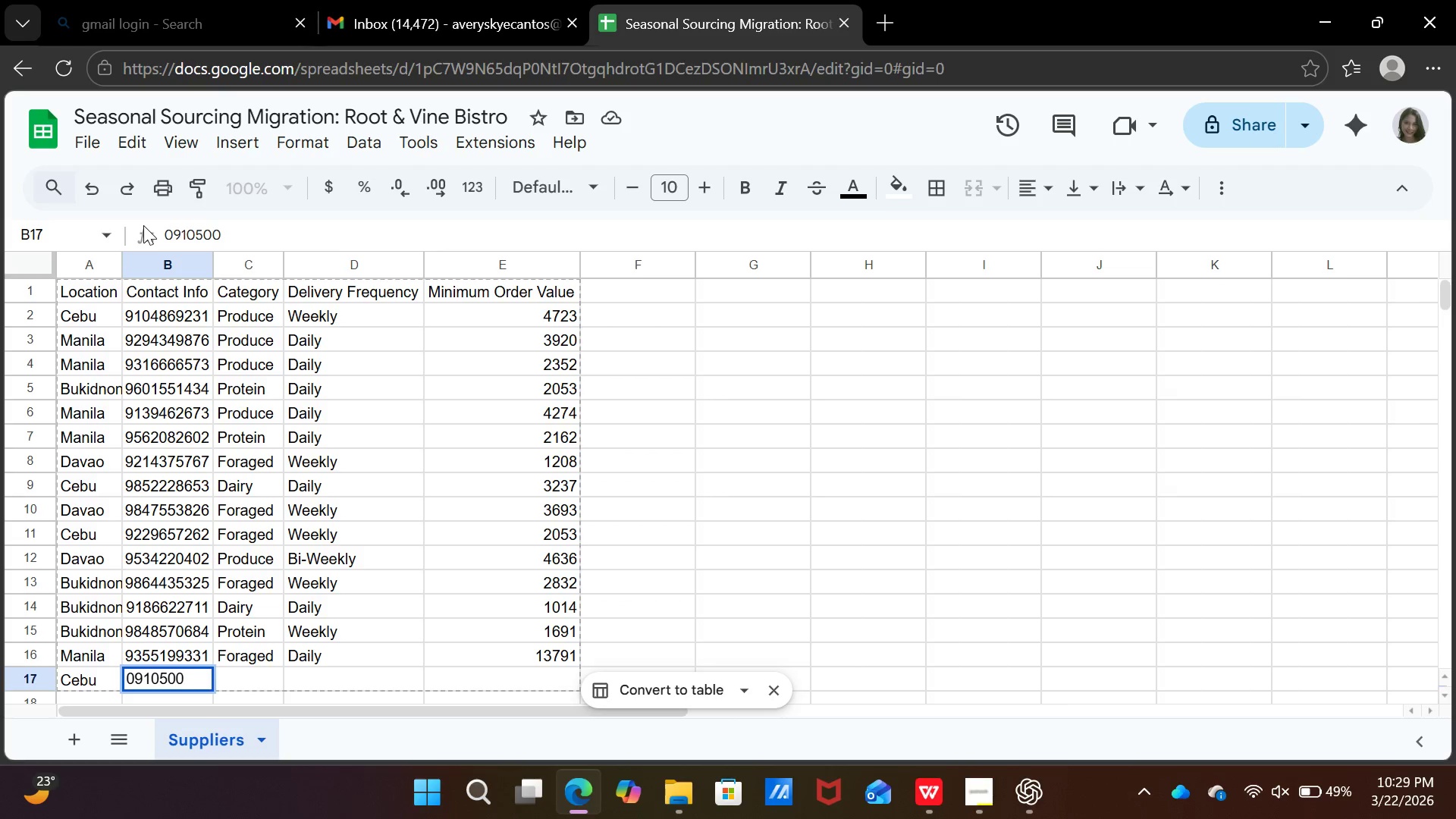 
type(5023)
 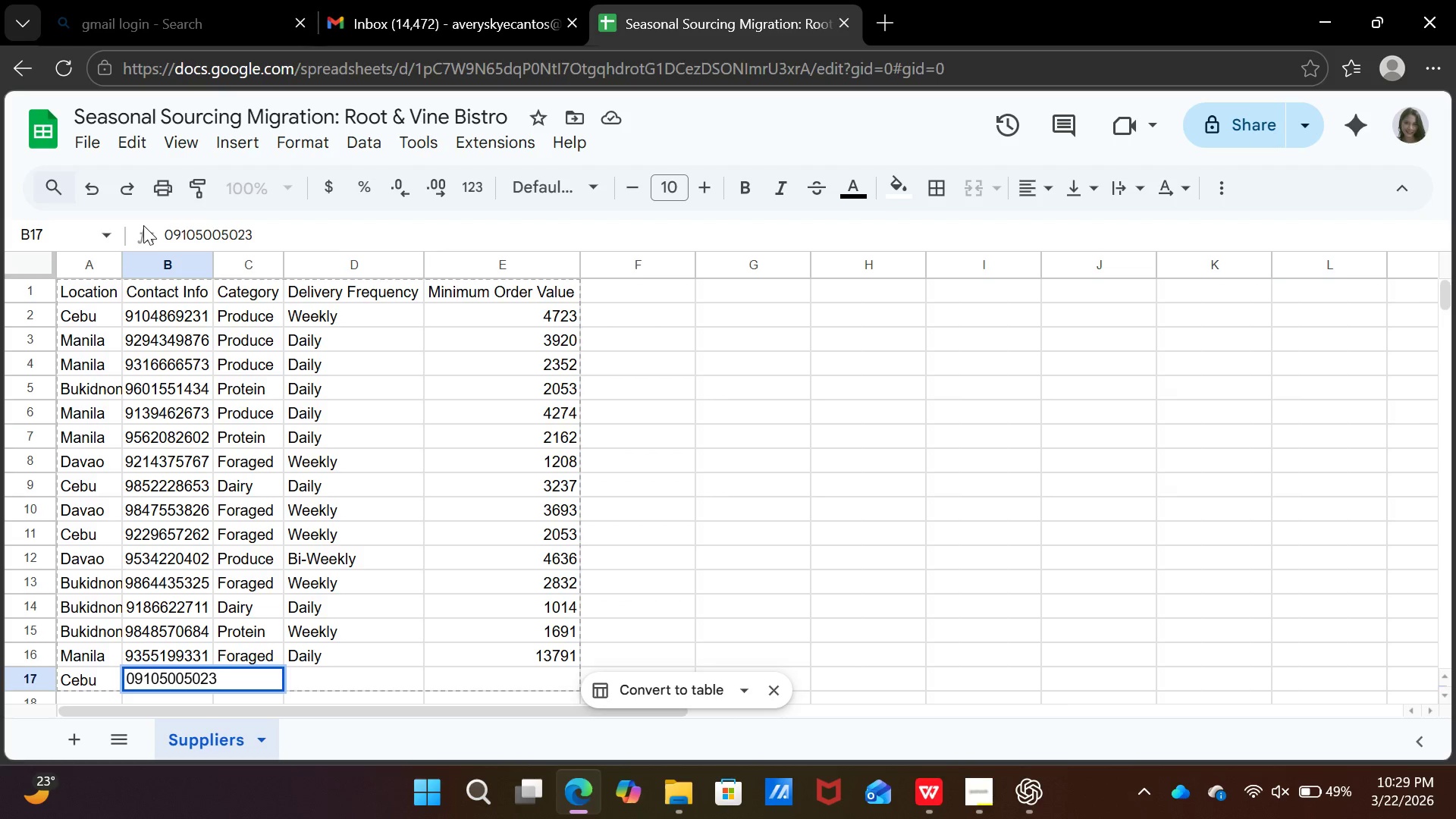 
key(ArrowRight)
 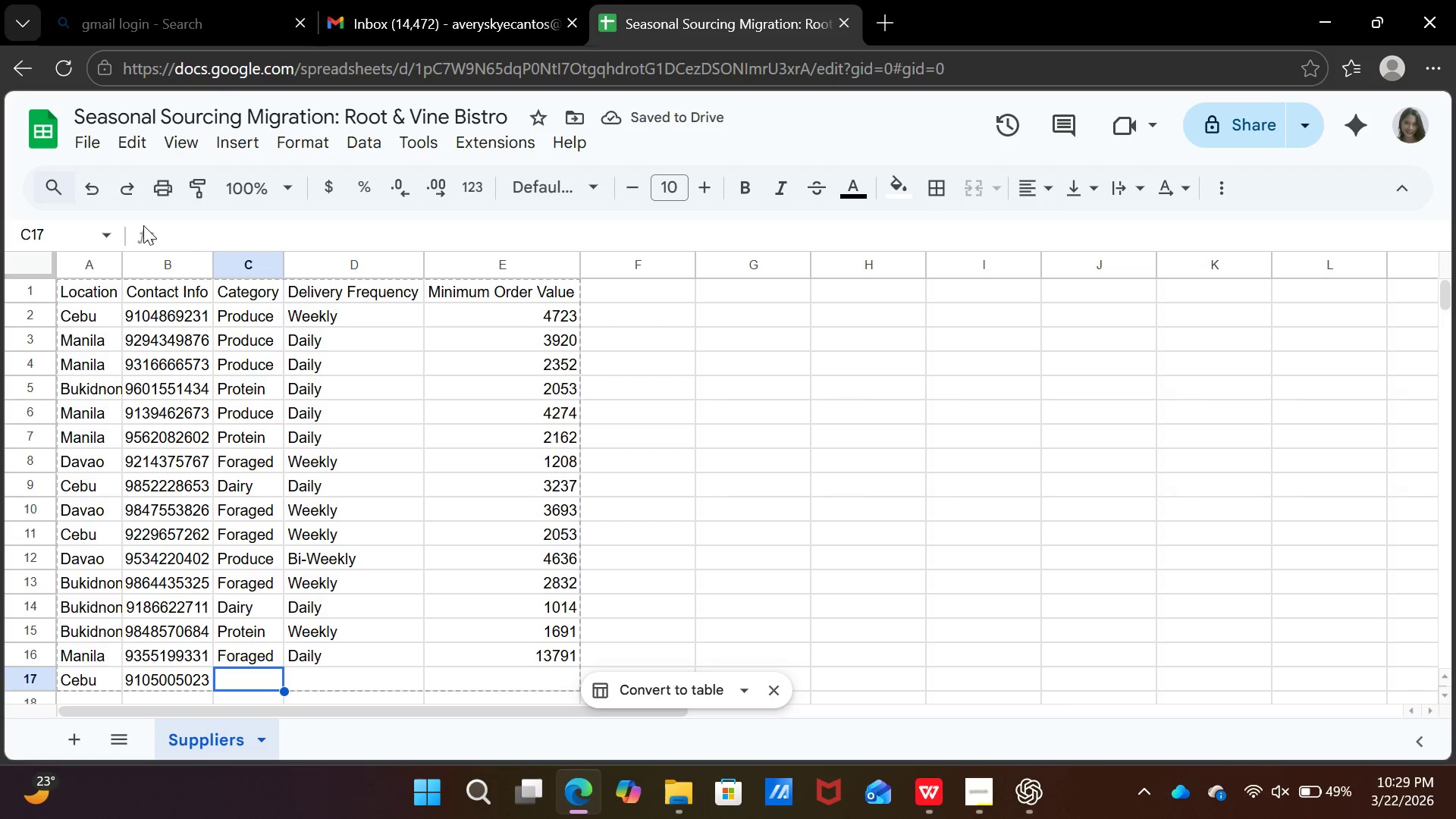 
type(Prod)
 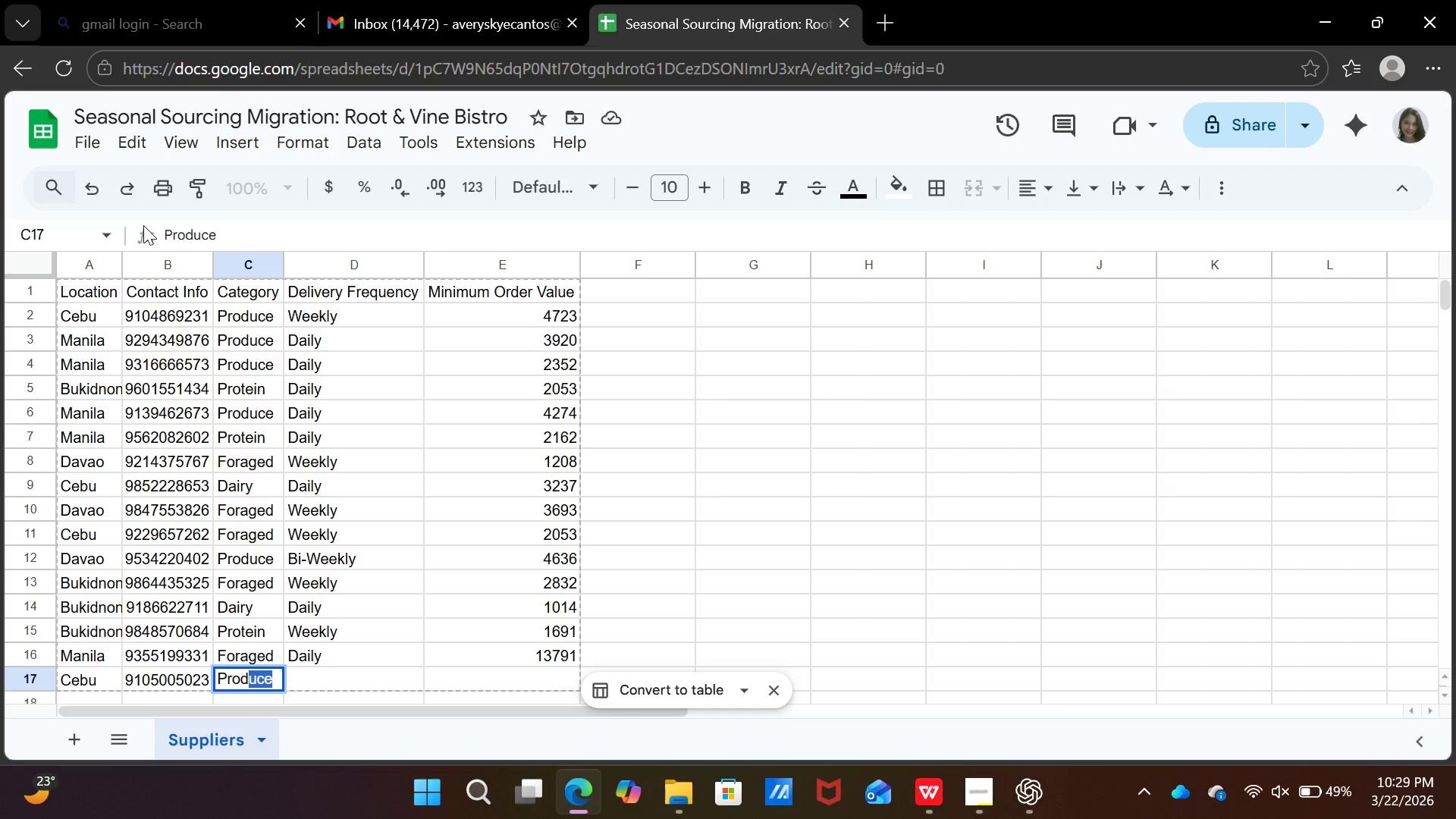 
key(Enter)
 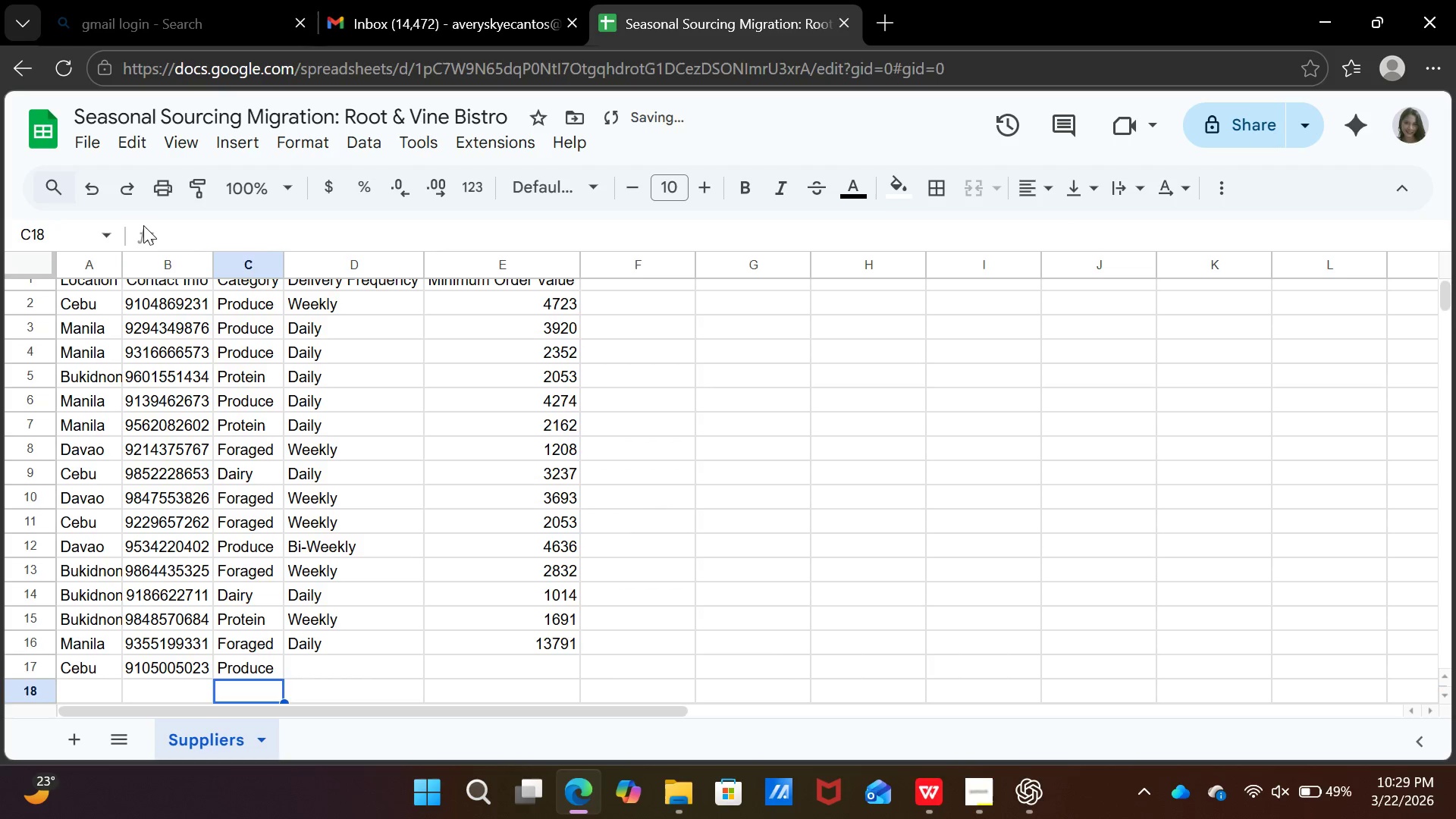 
key(ArrowUp)
 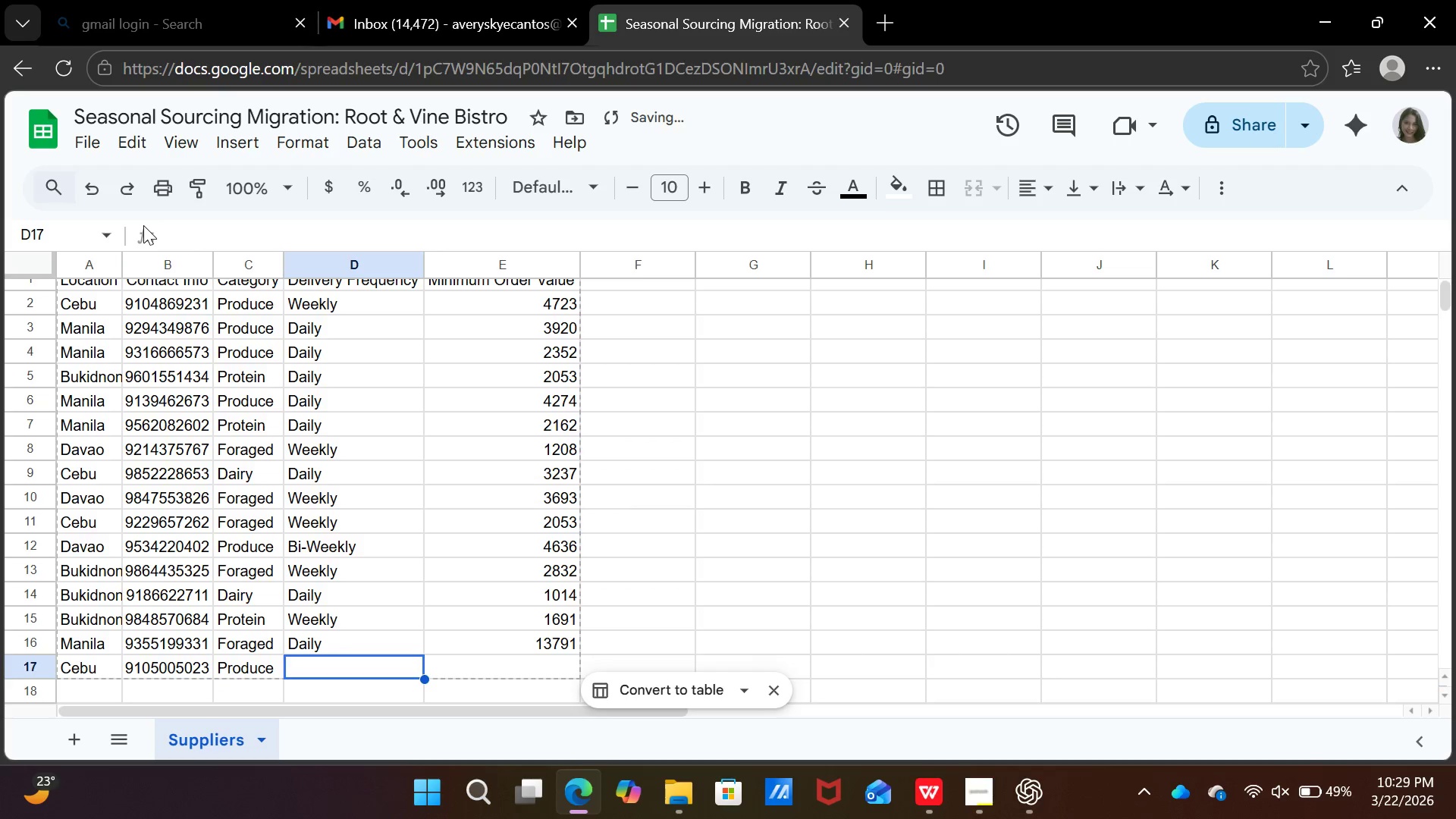 
key(ArrowRight)
 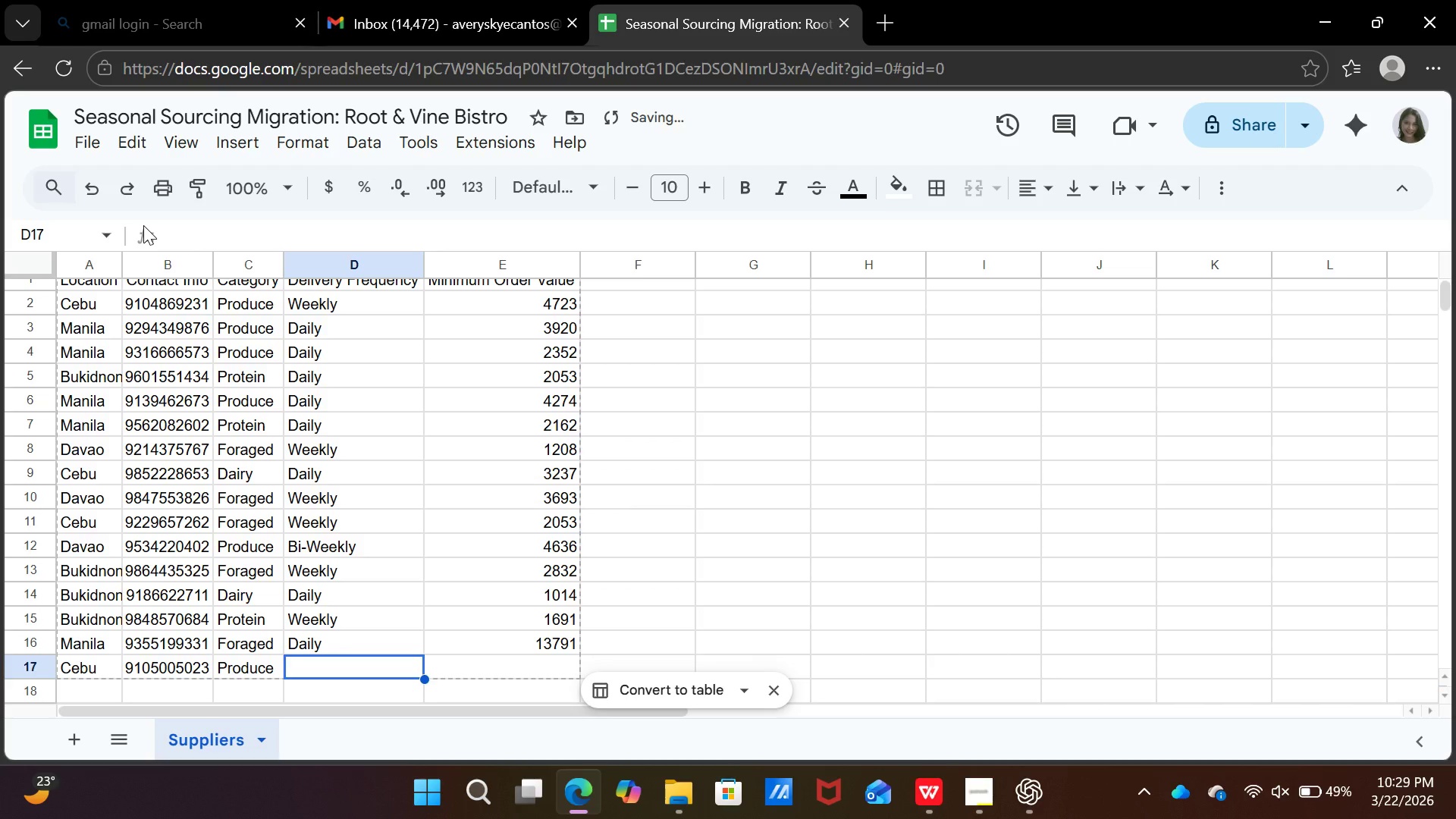 
key(CapsLock)
 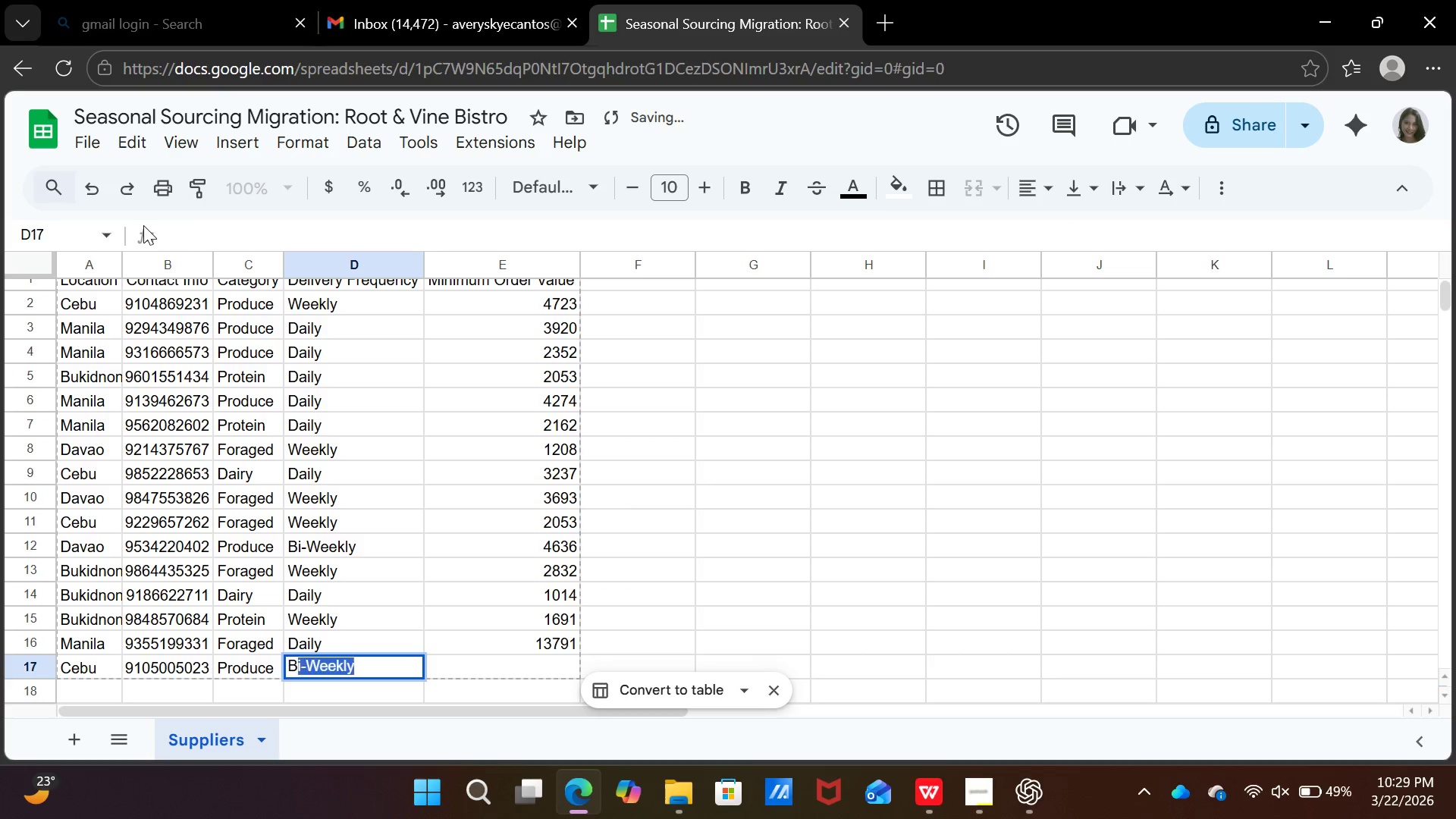 
key(B)
 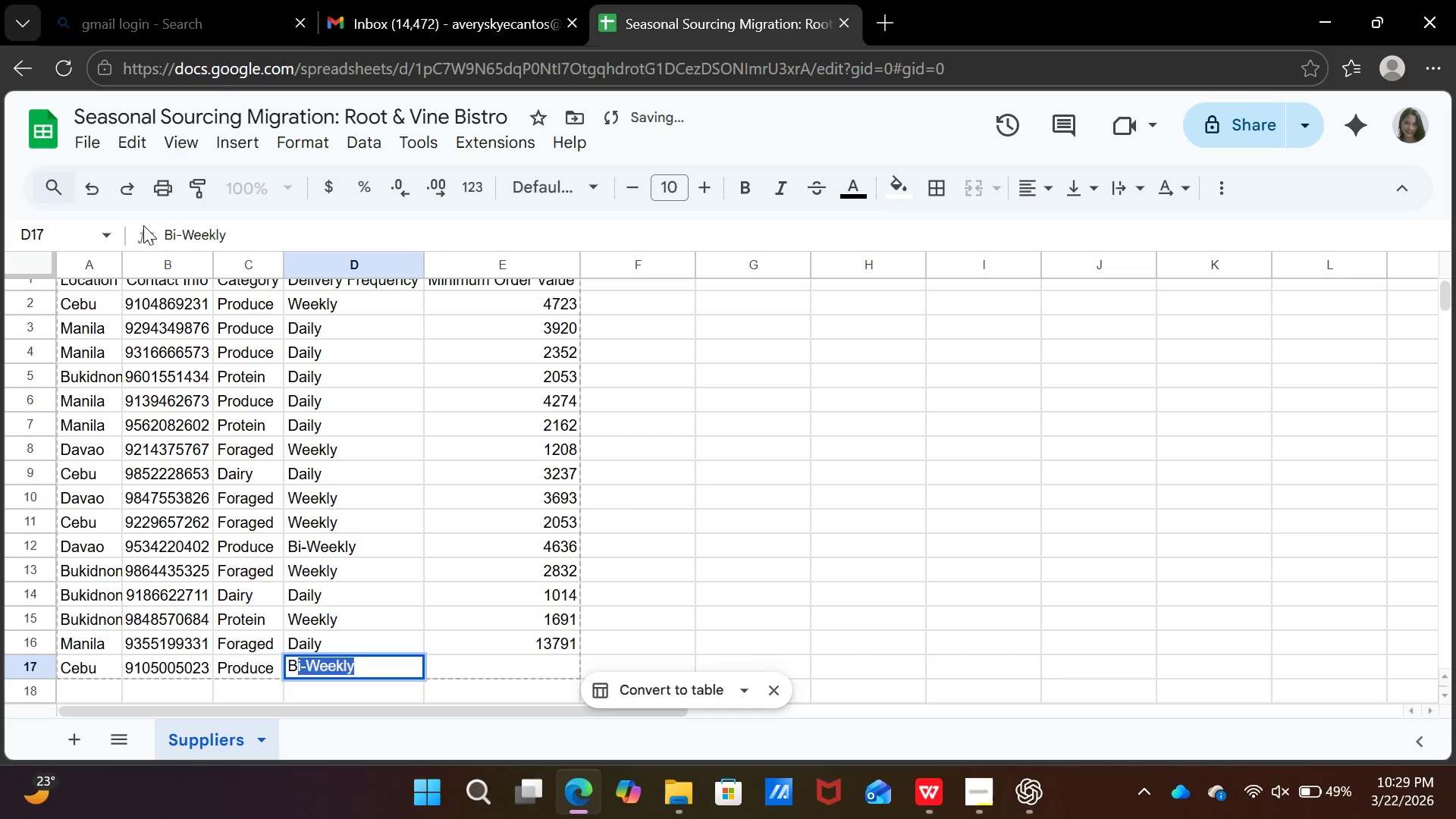 
key(CapsLock)
 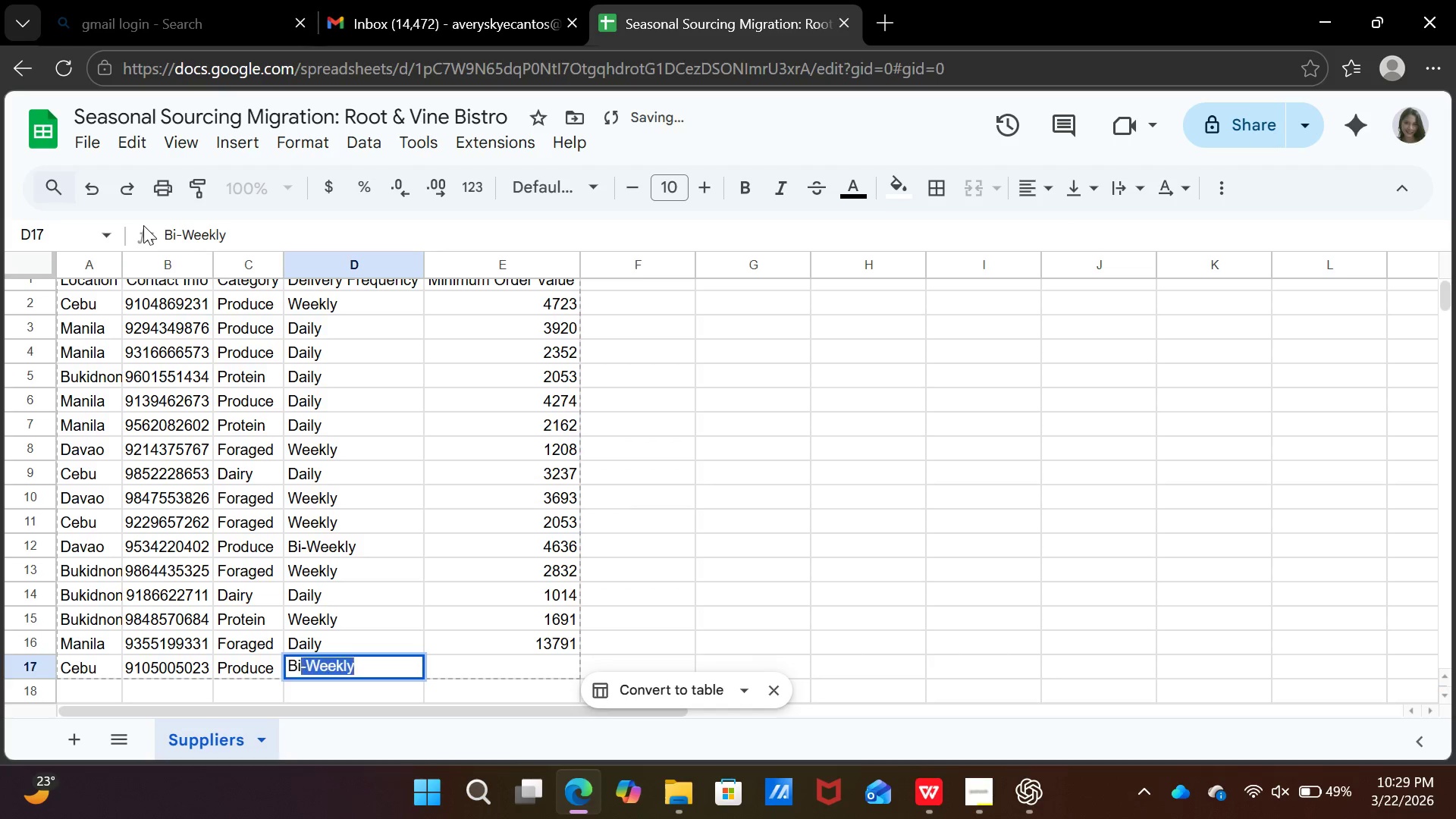 
key(I)
 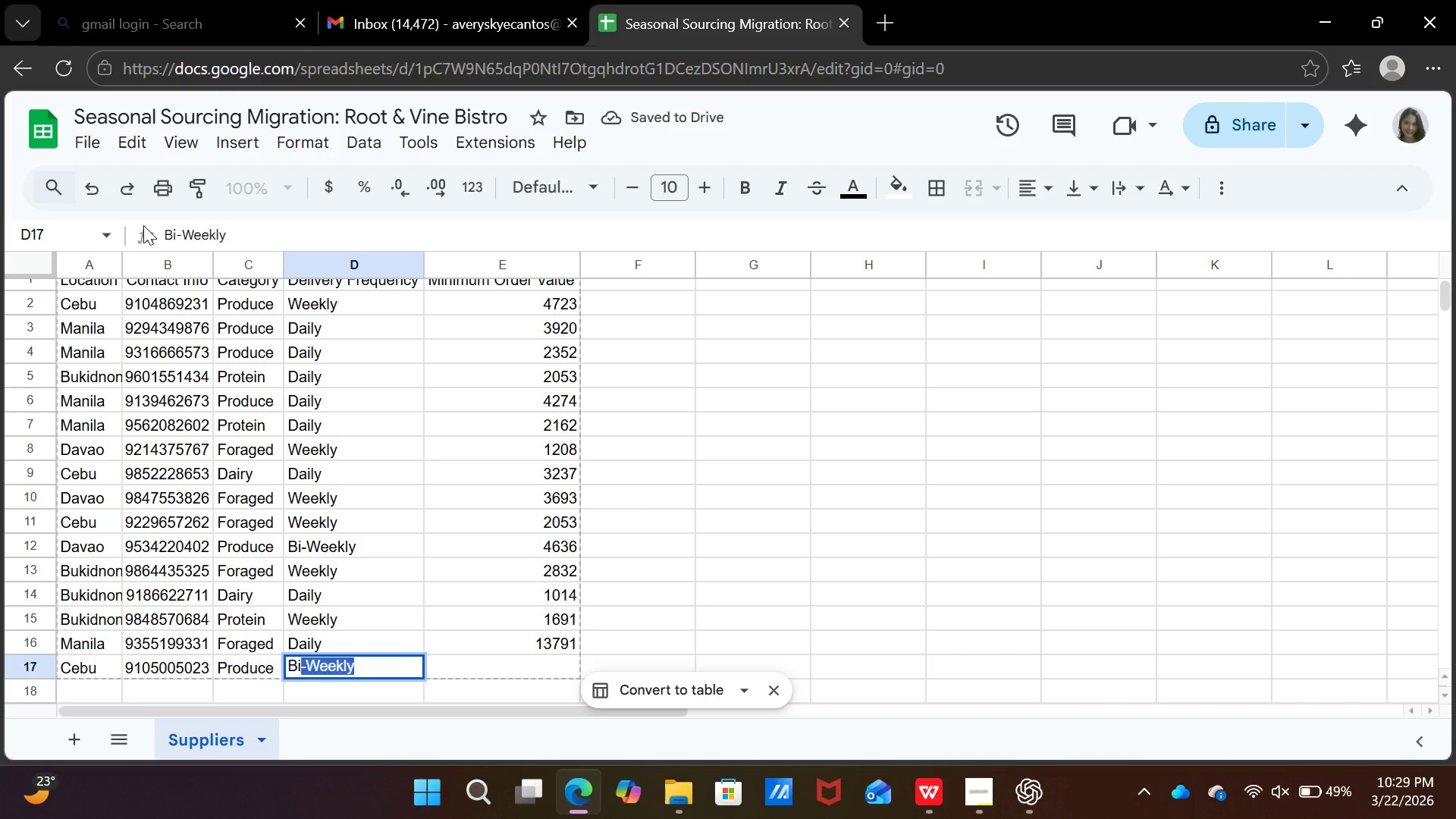 
key(Enter)
 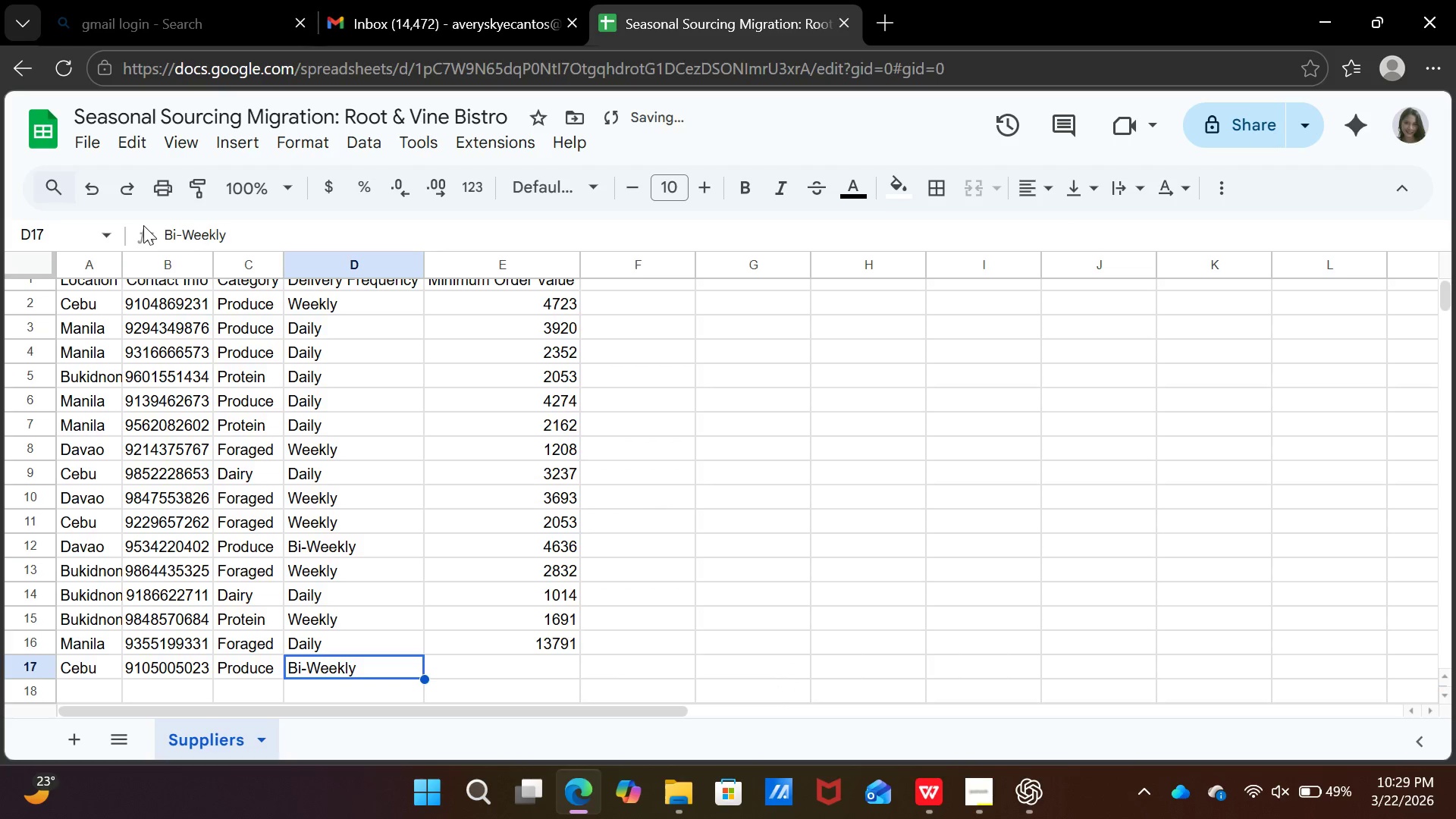 
key(ArrowUp)
 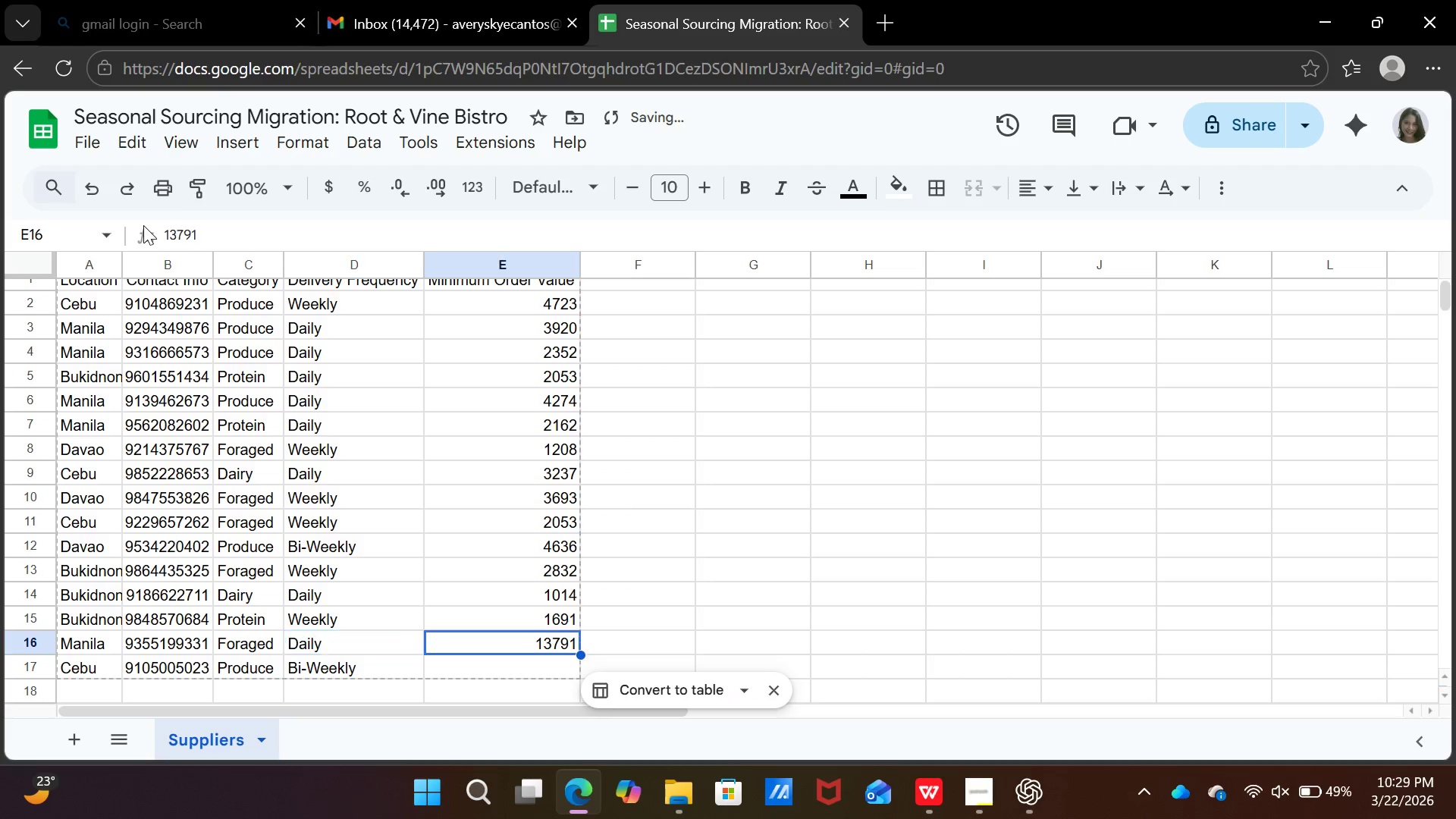 
key(ArrowUp)
 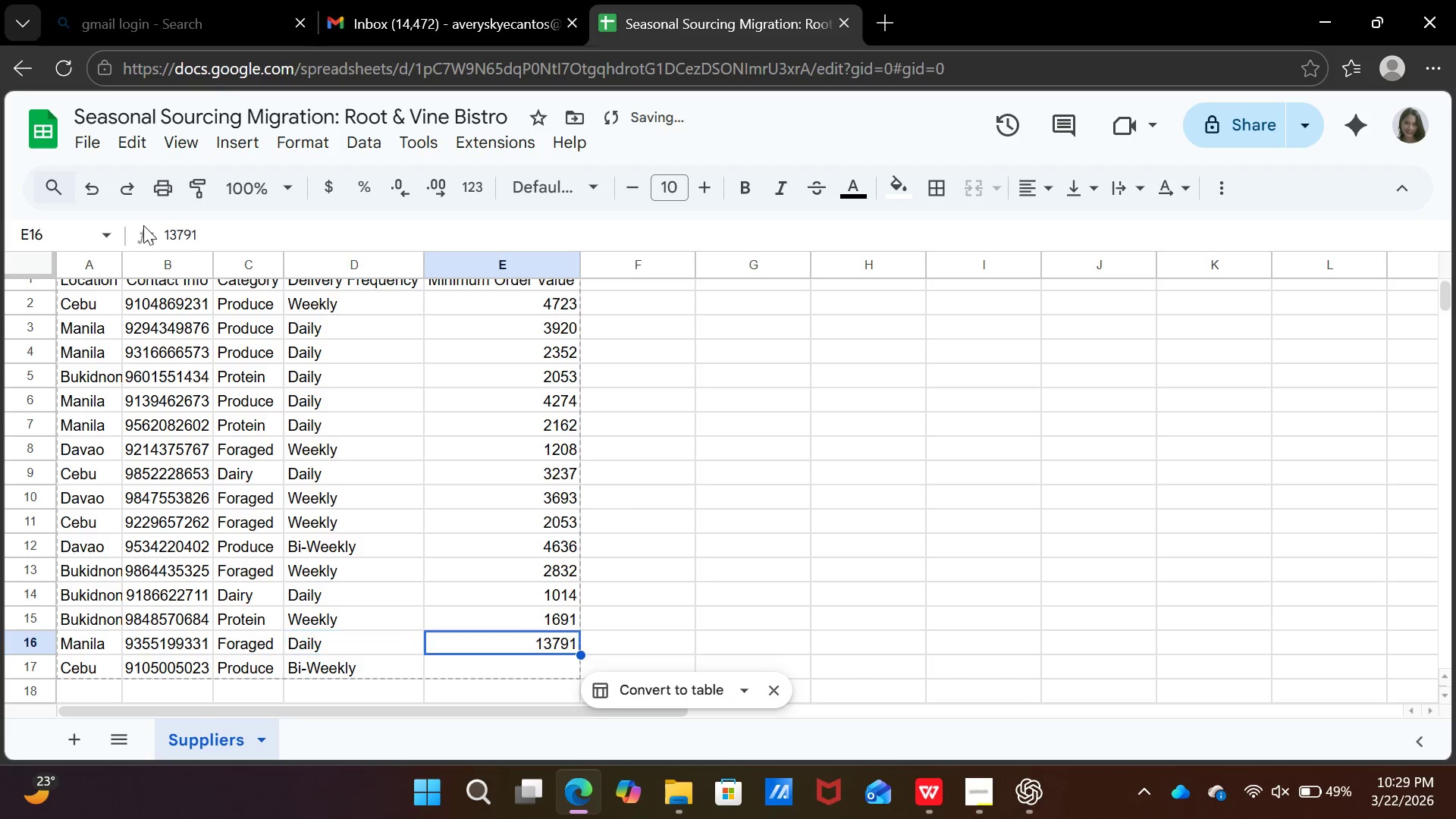 
key(ArrowRight)
 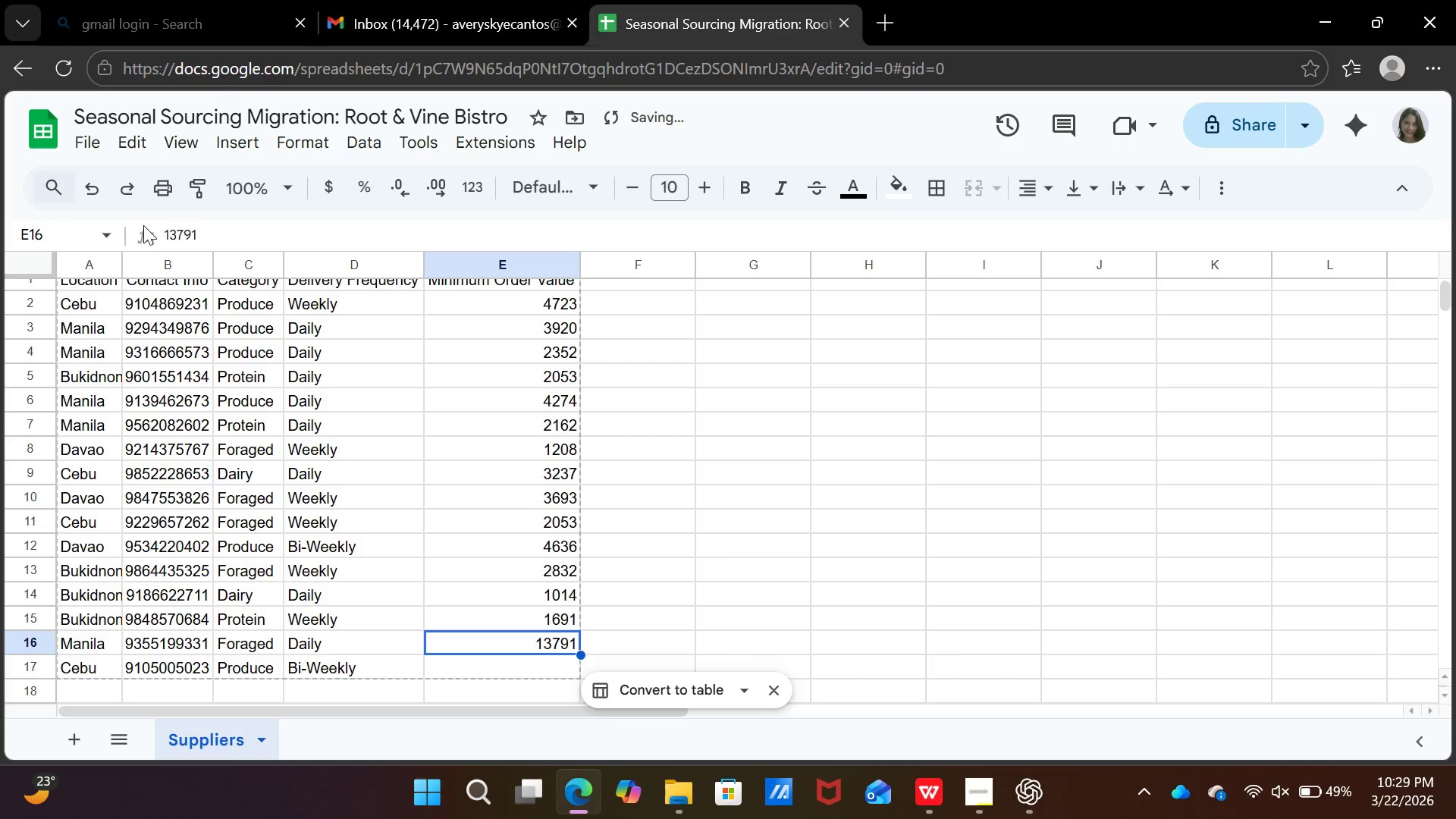 
key(ArrowDown)
 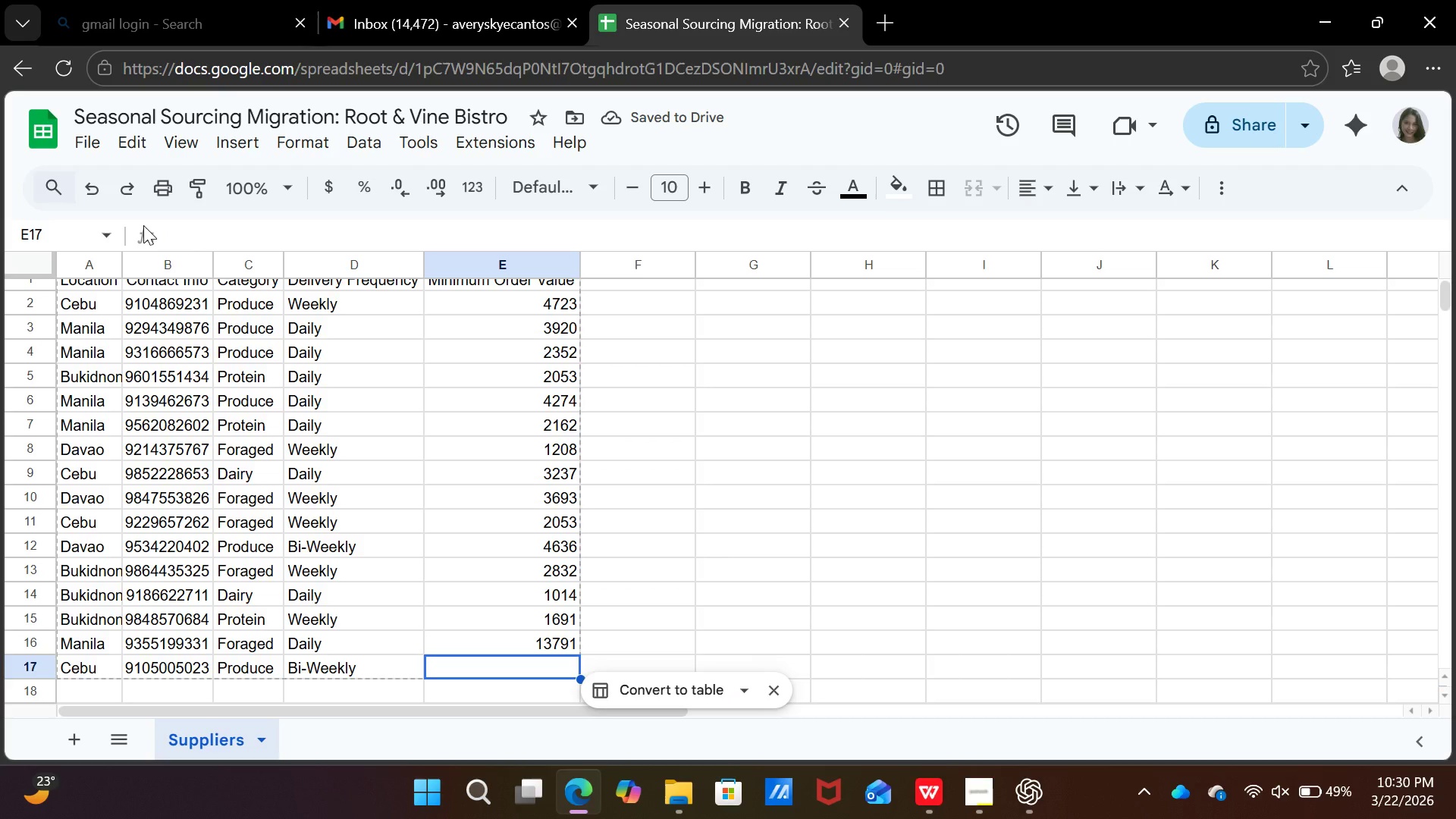 
type(3488)
 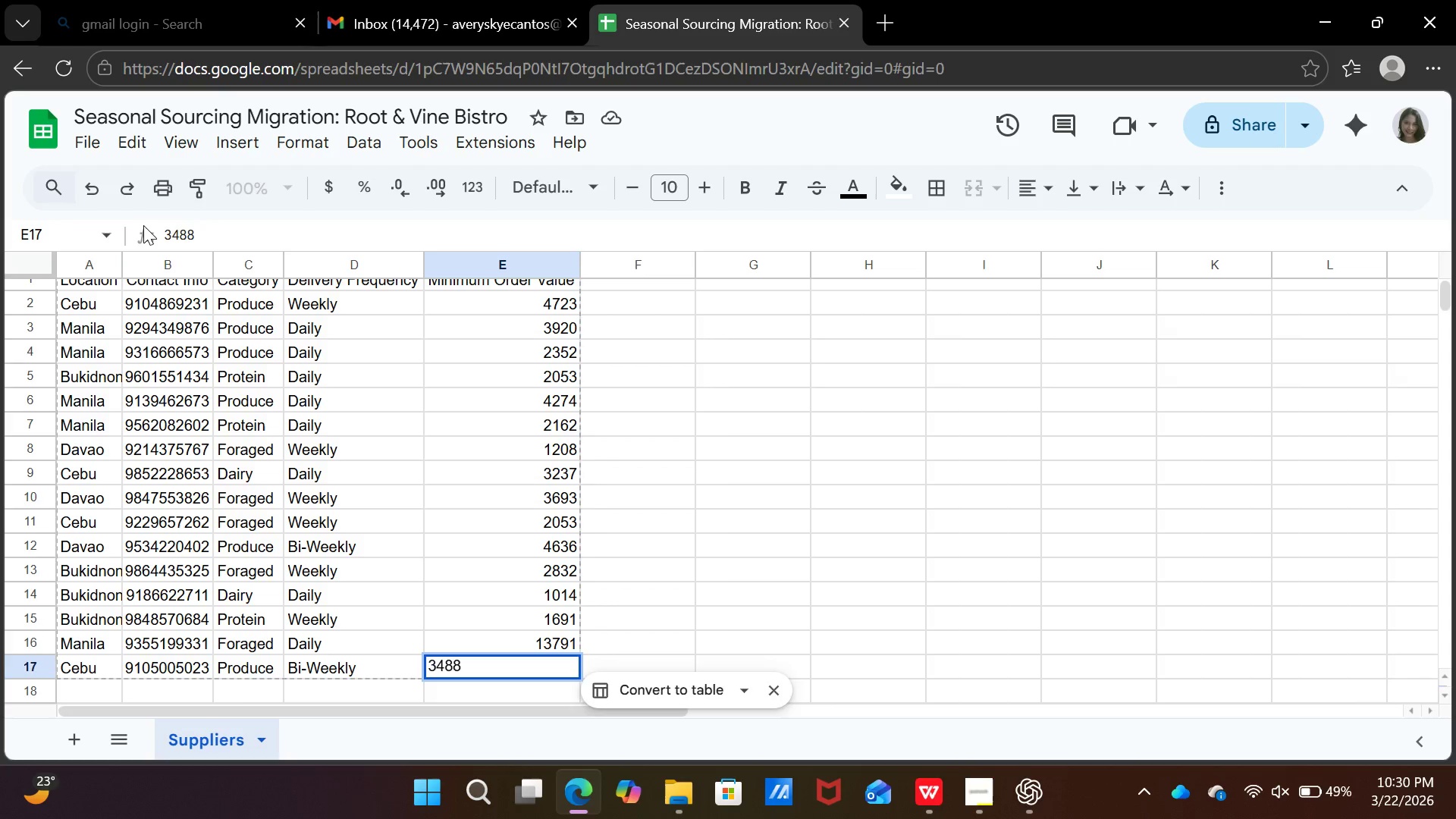 
key(ArrowDown)
 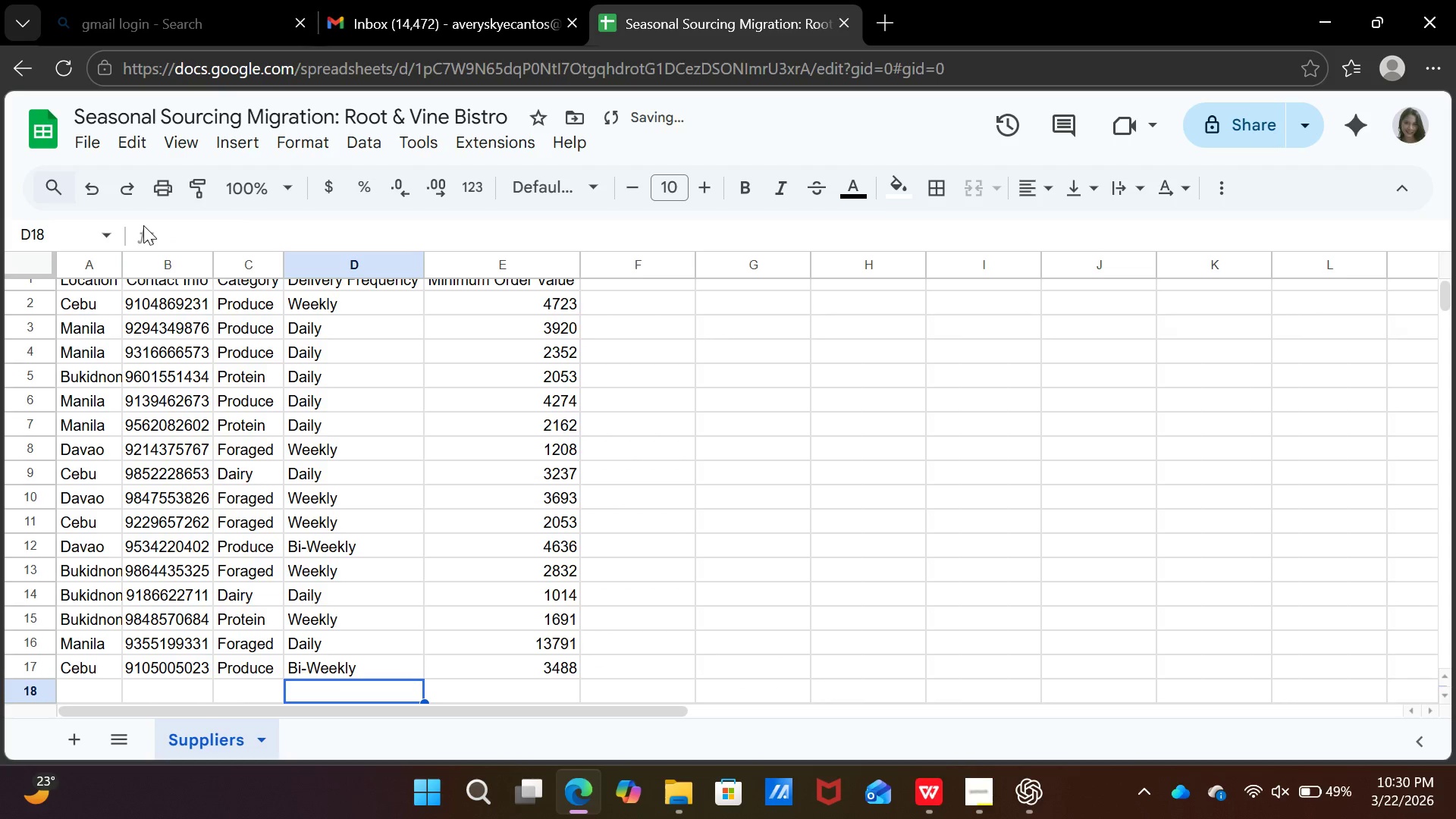 
key(ArrowLeft)
 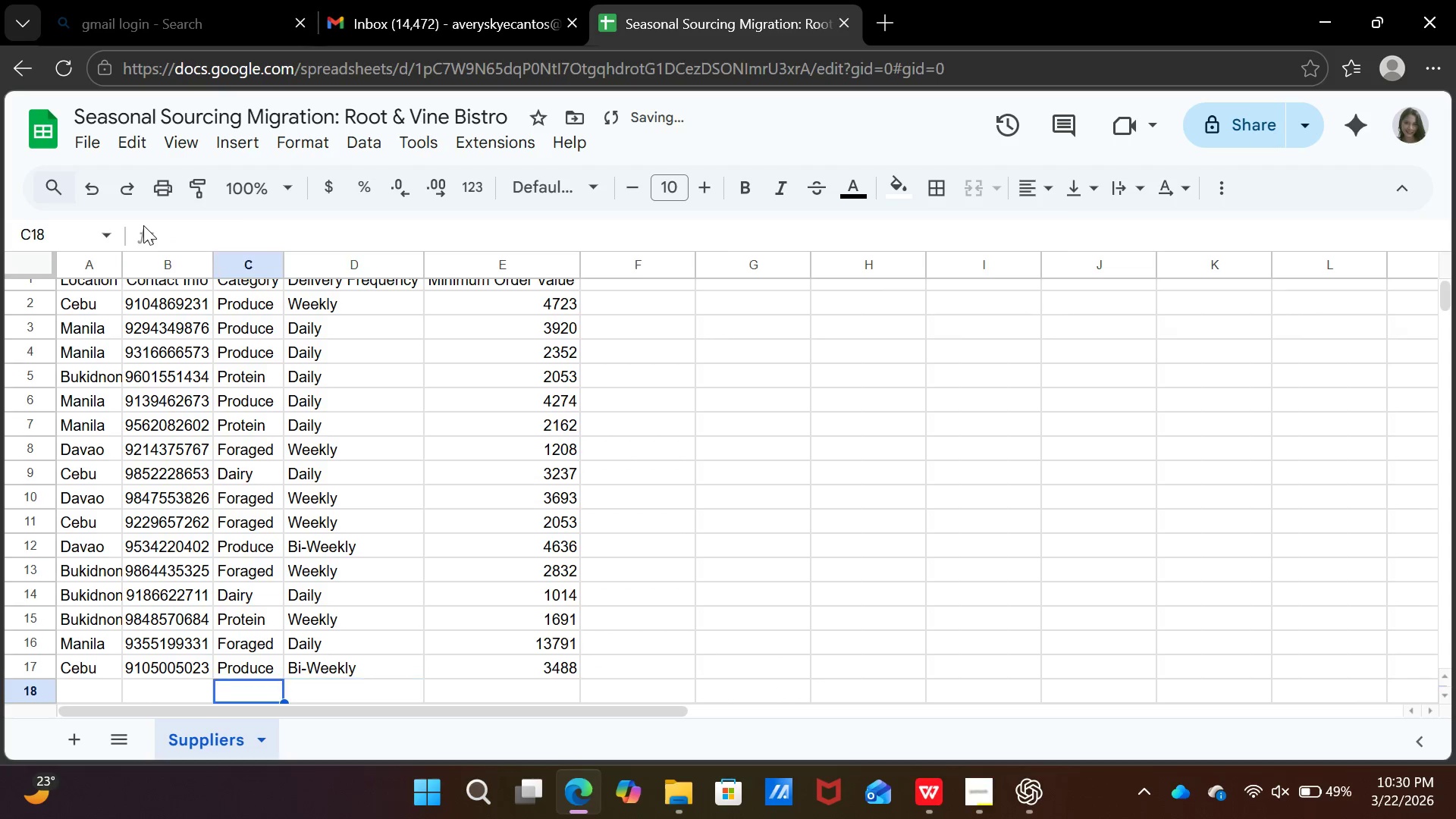 
key(ArrowLeft)
 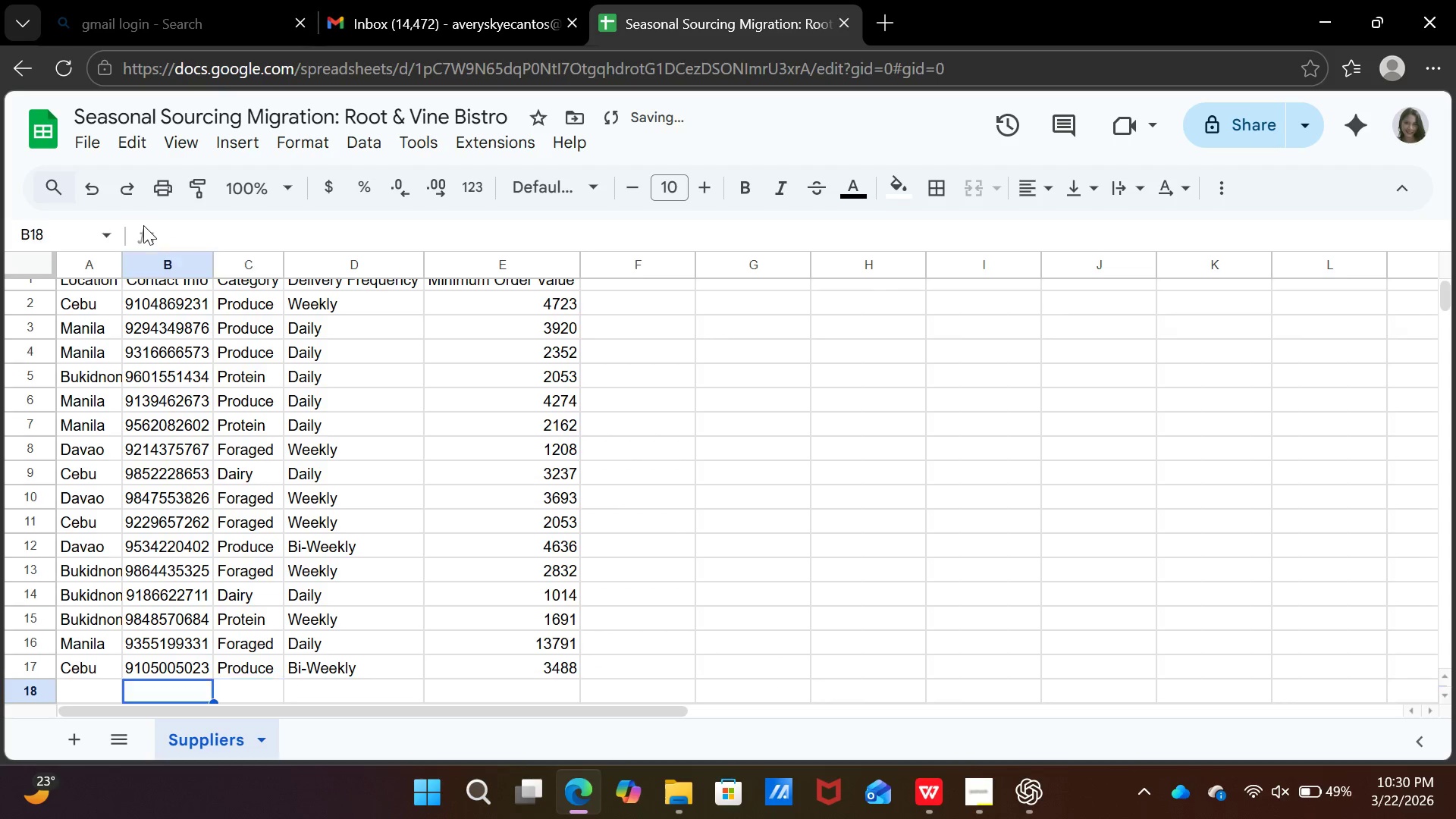 
key(ArrowLeft)
 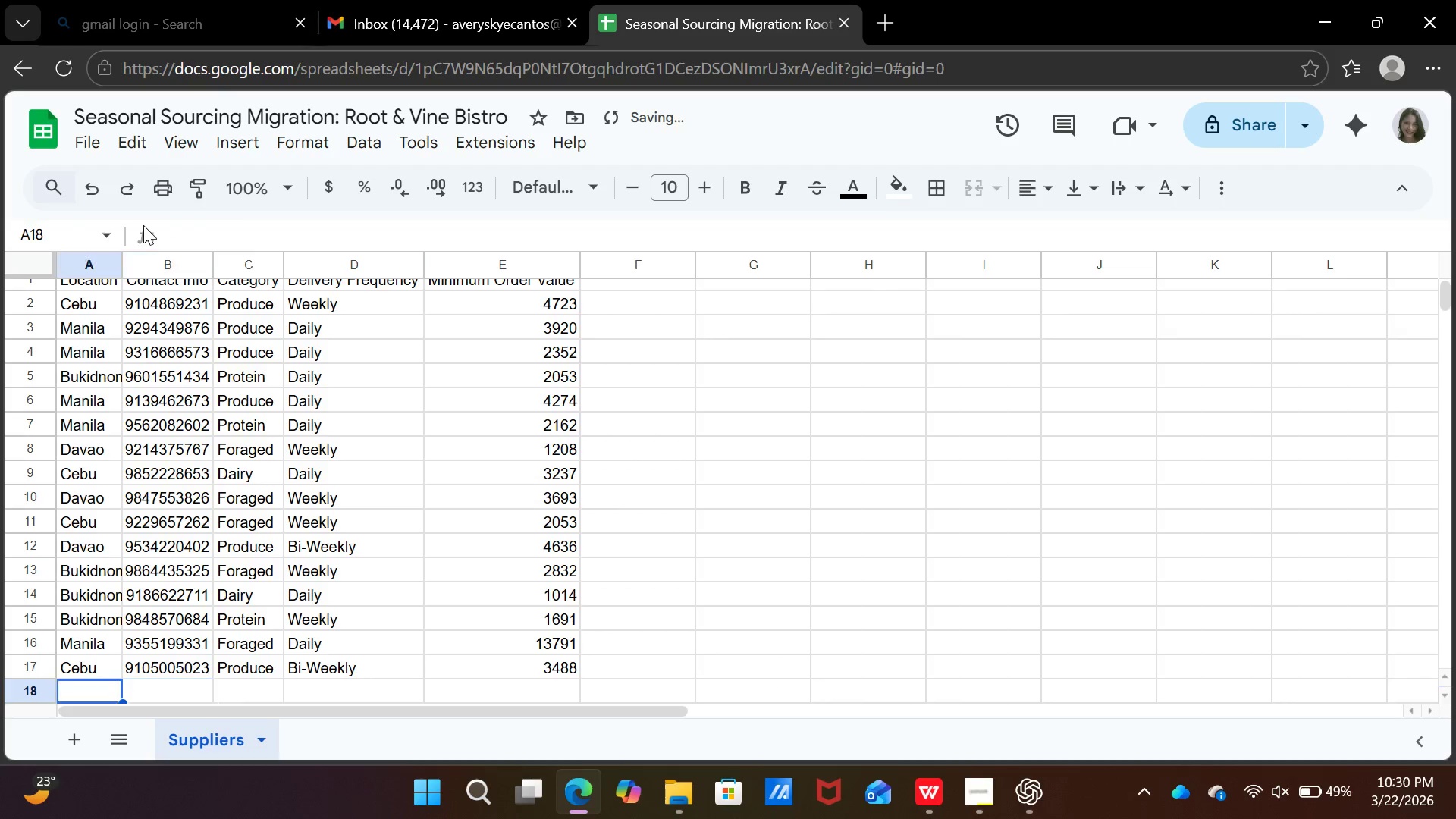 
key(ArrowLeft)
 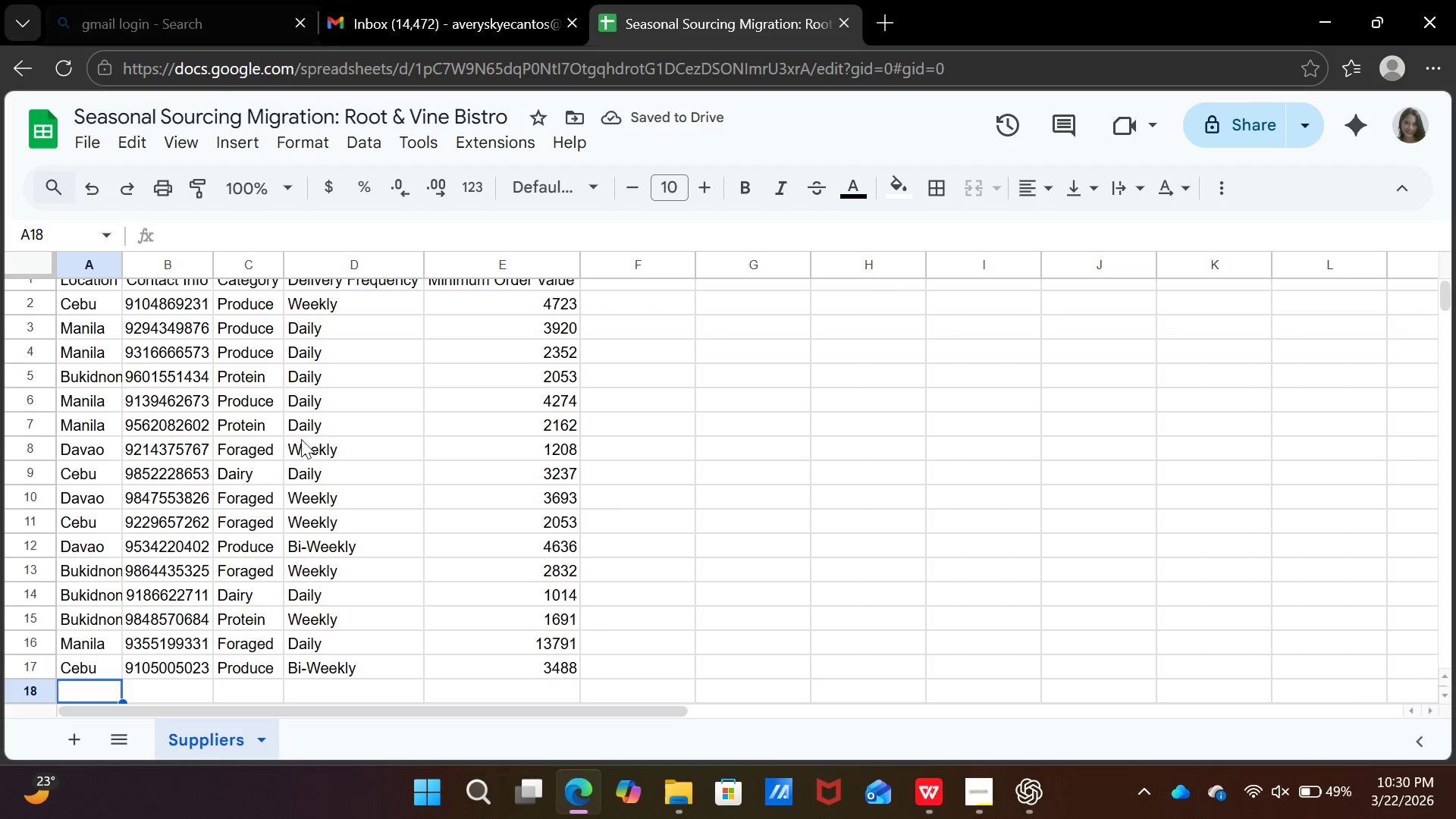 
scroll: coordinate [397, 553], scroll_direction: down, amount: 2.0
 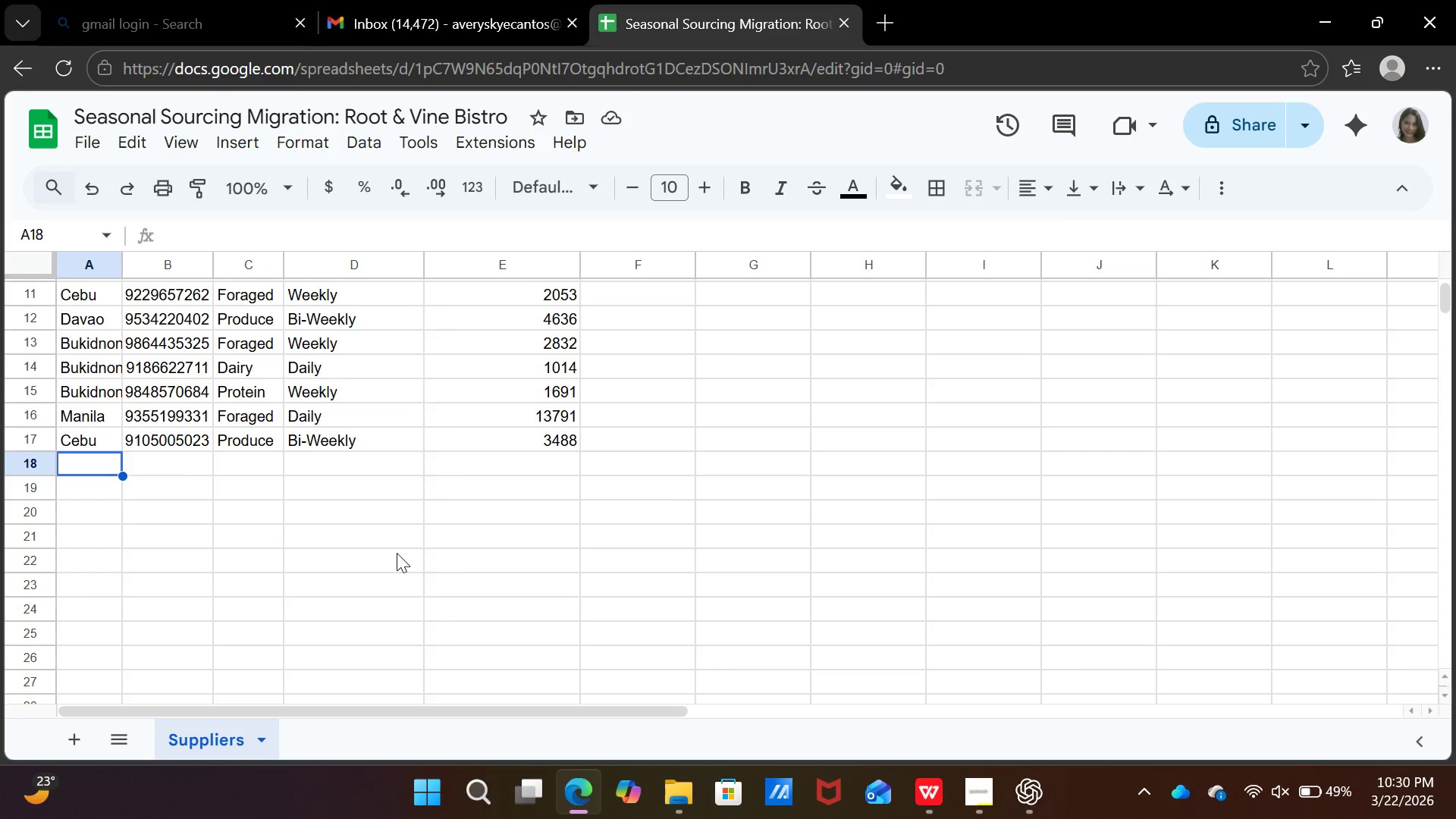 
key(ArrowUp)
 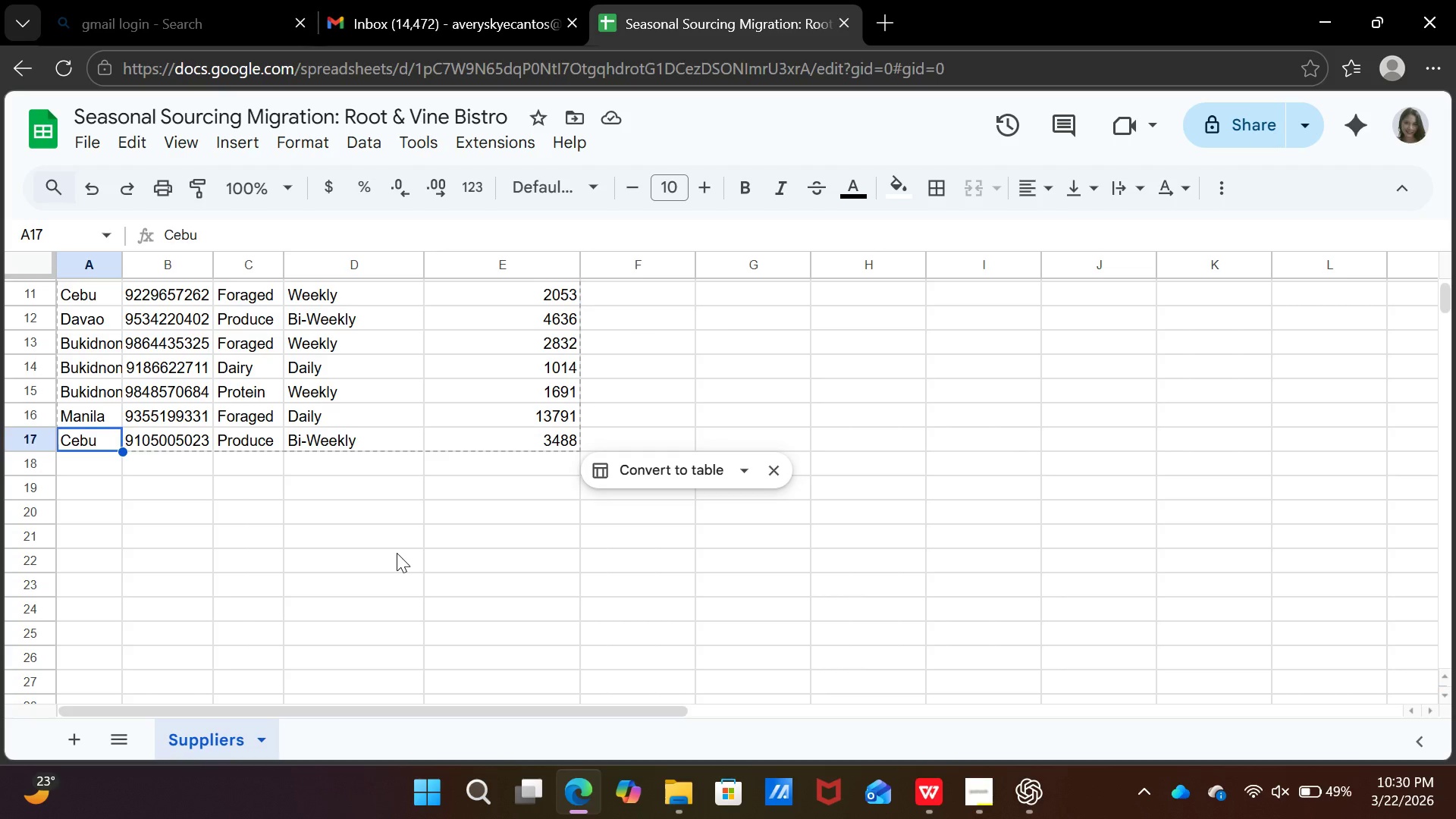 
key(Control+ControlLeft)
 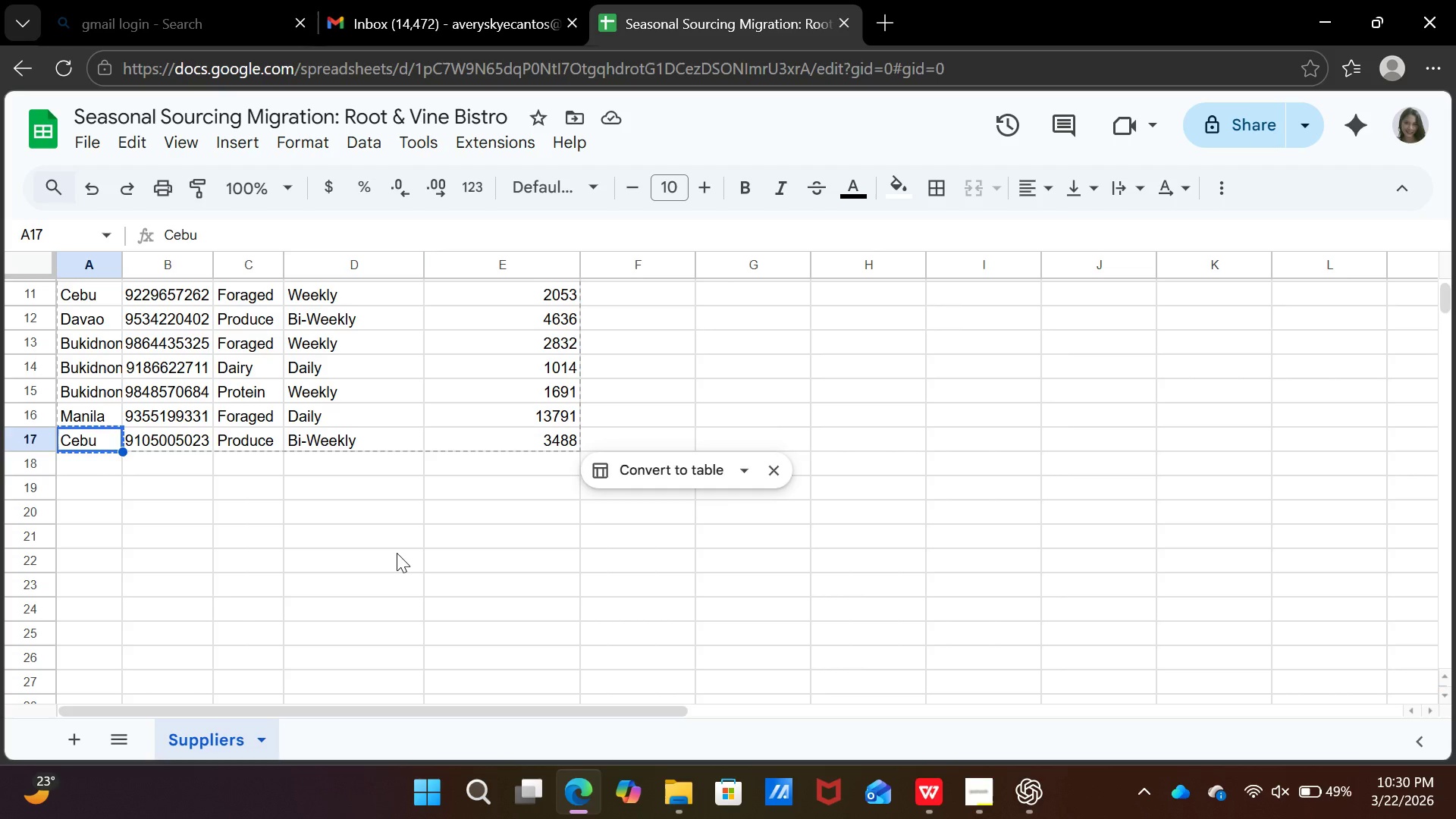 
key(Control+C)
 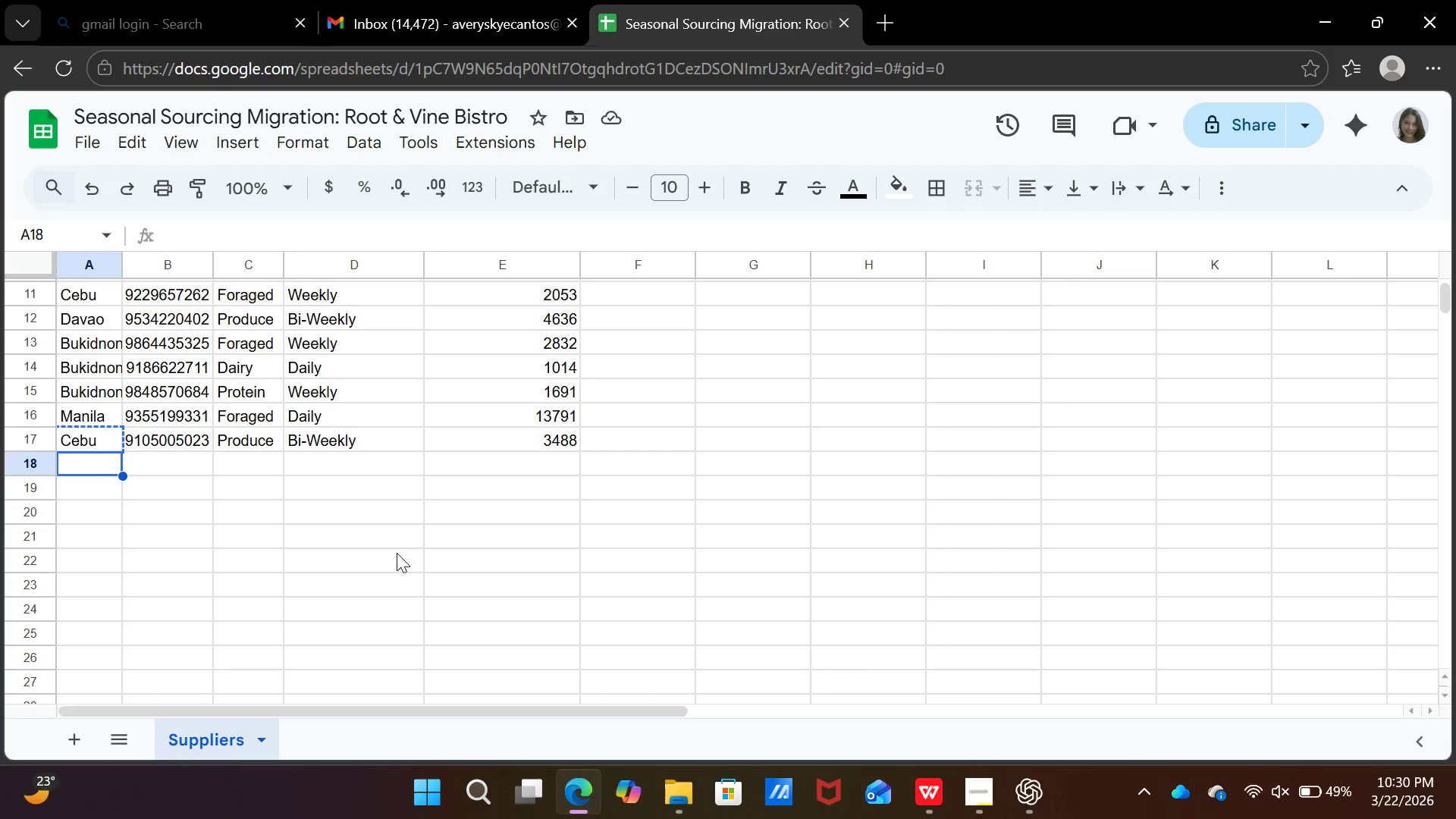 
key(ArrowDown)
 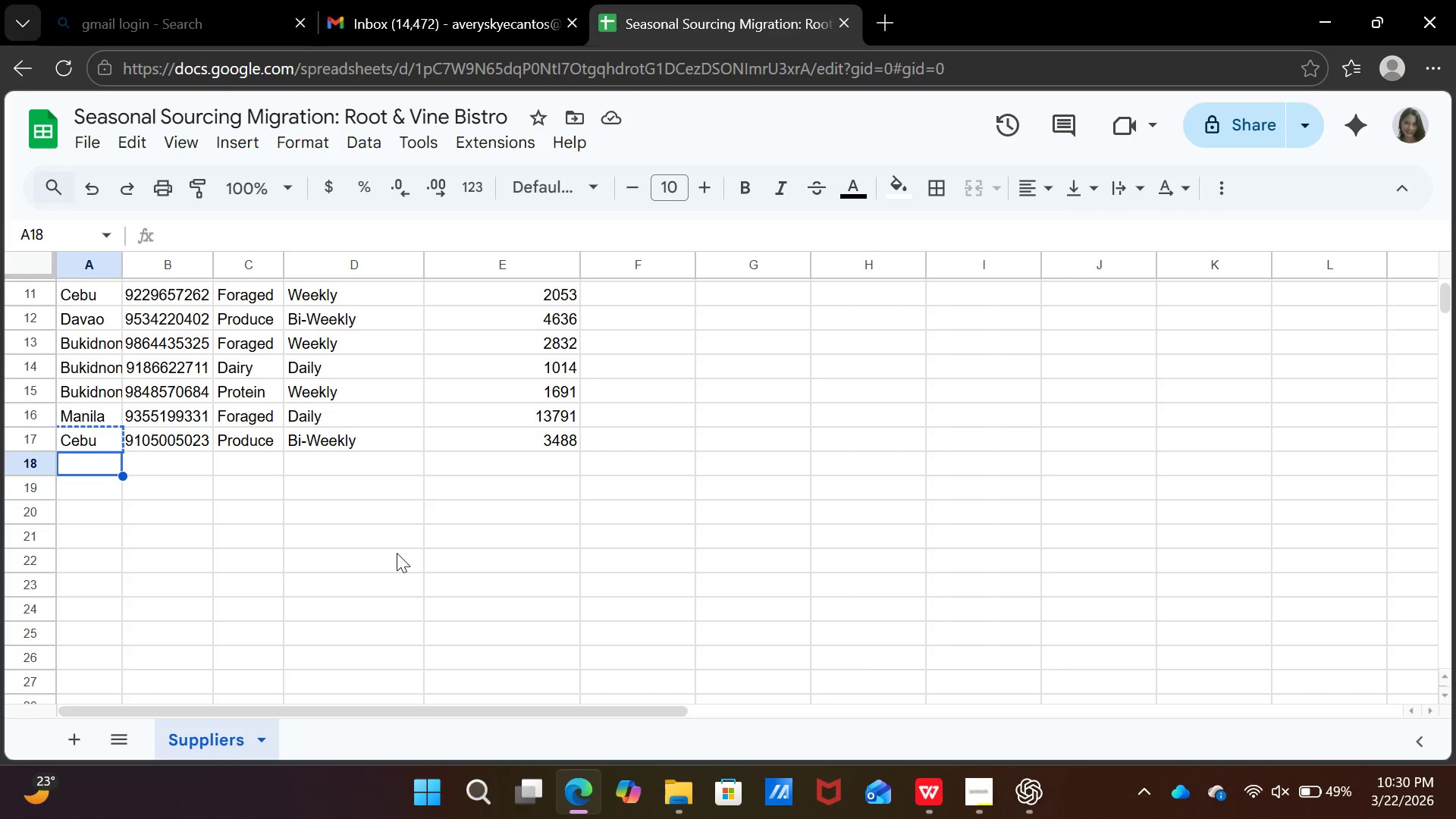 
key(Control+ControlLeft)
 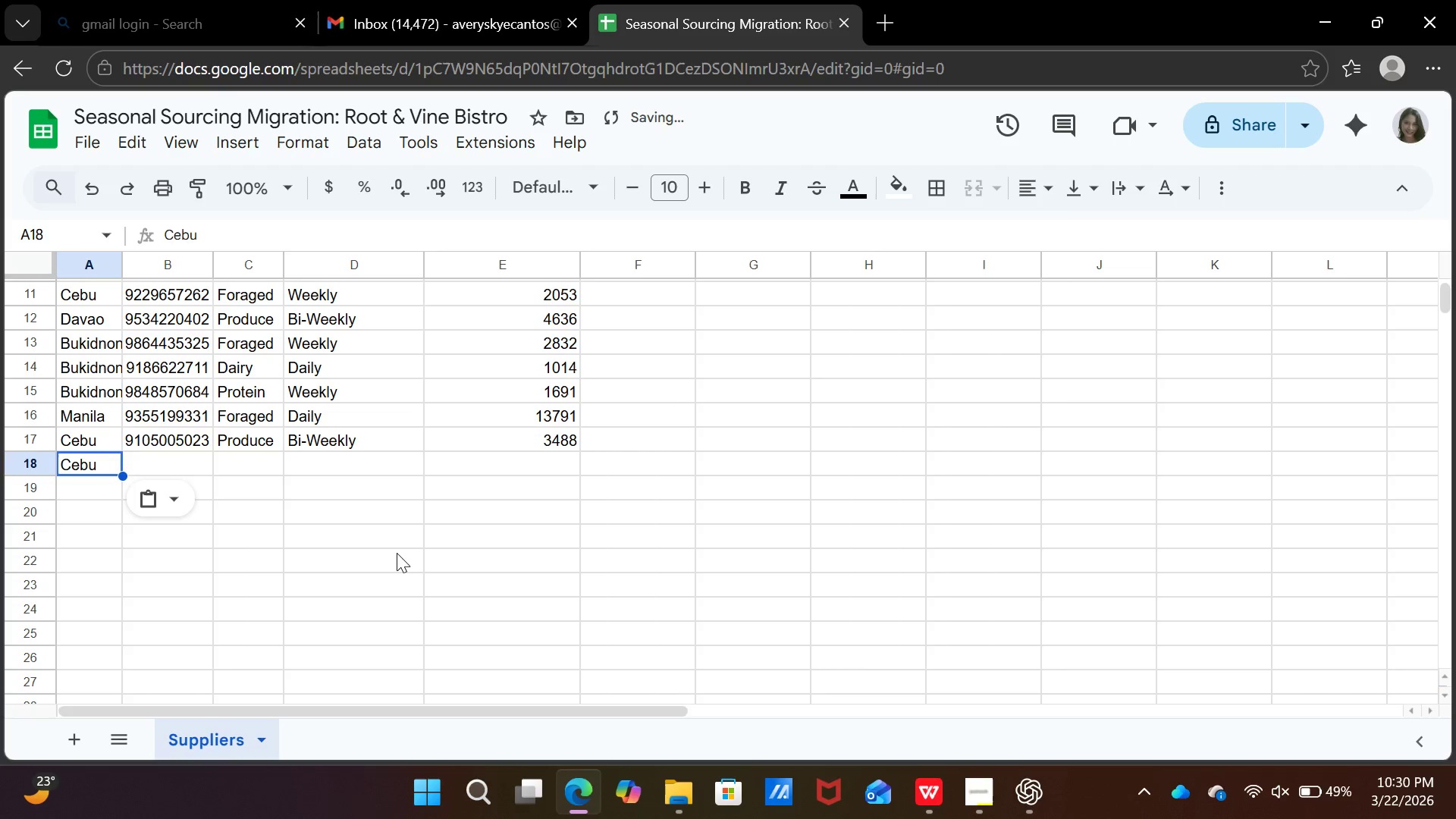 
key(Control+V)
 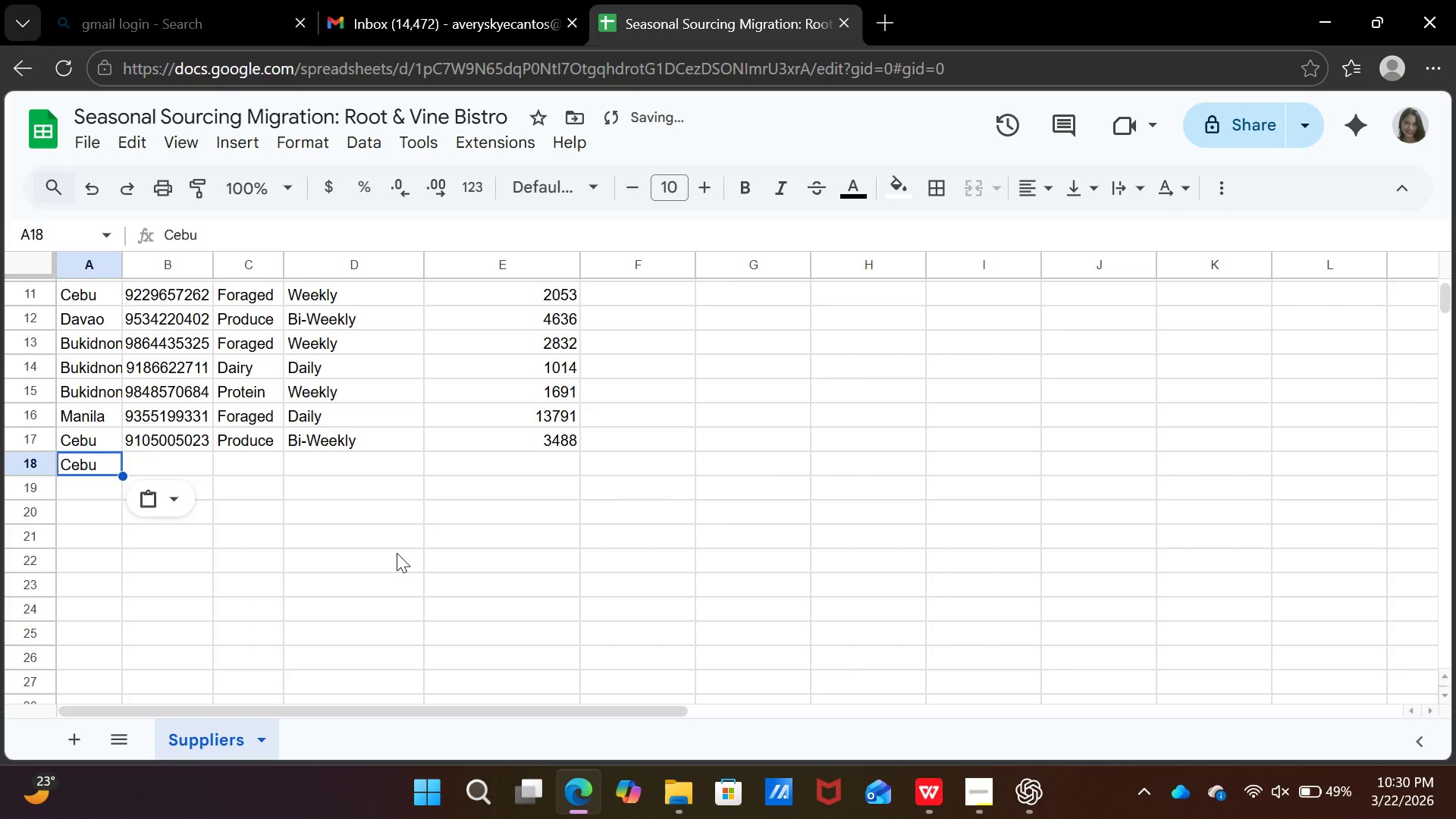 
key(ArrowRight)
 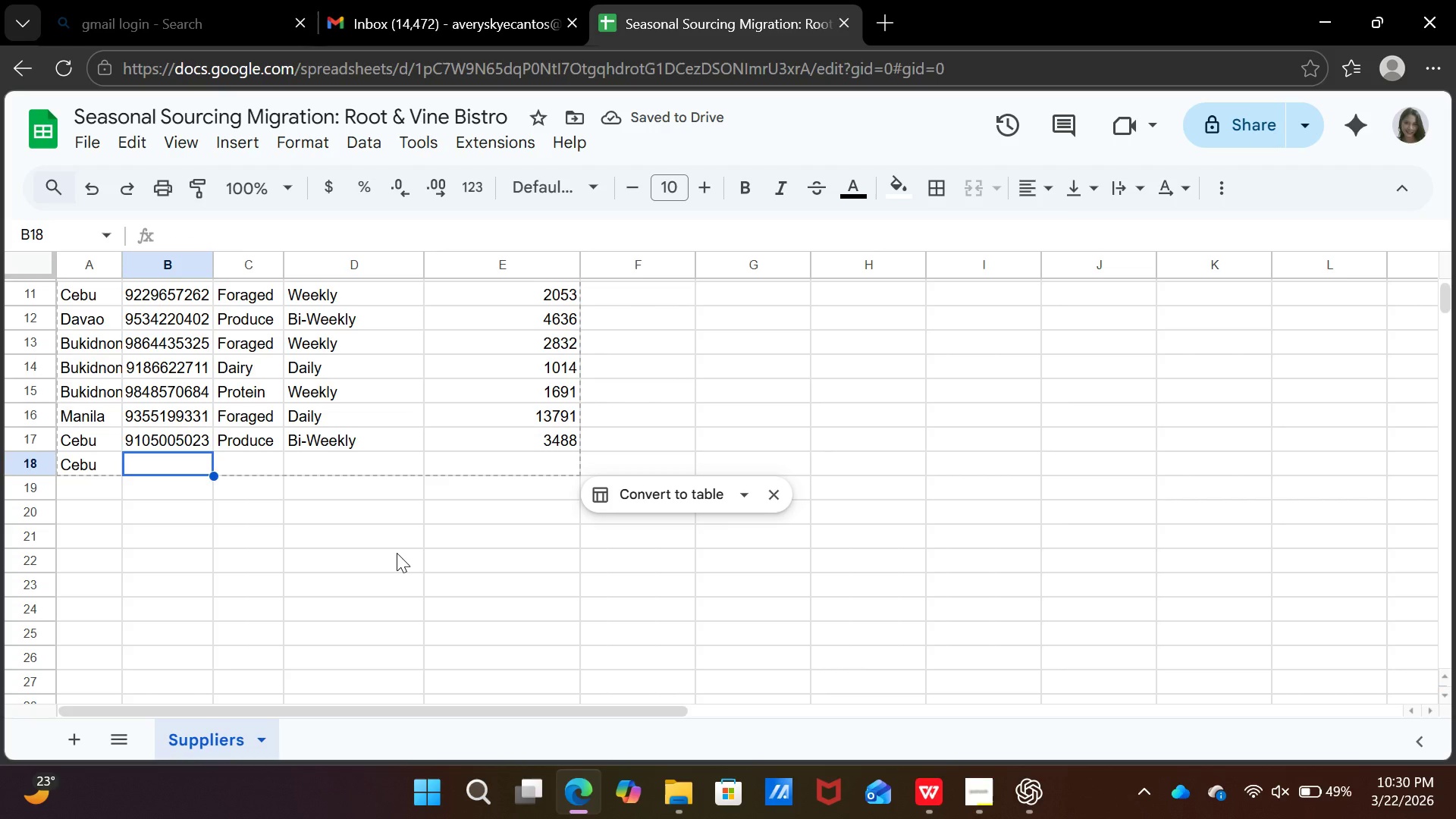 
wait(5.59)
 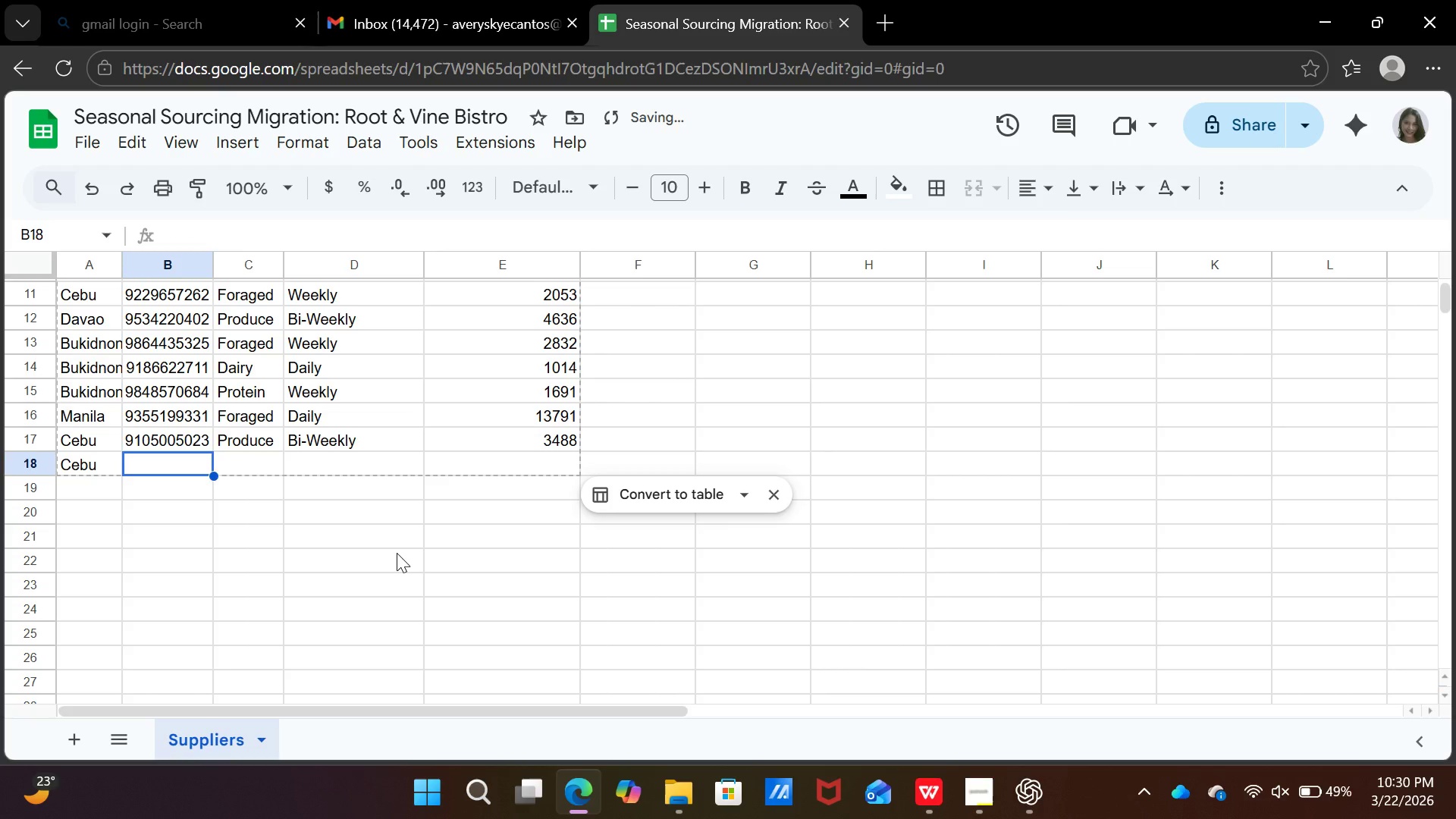 
type(09102)
 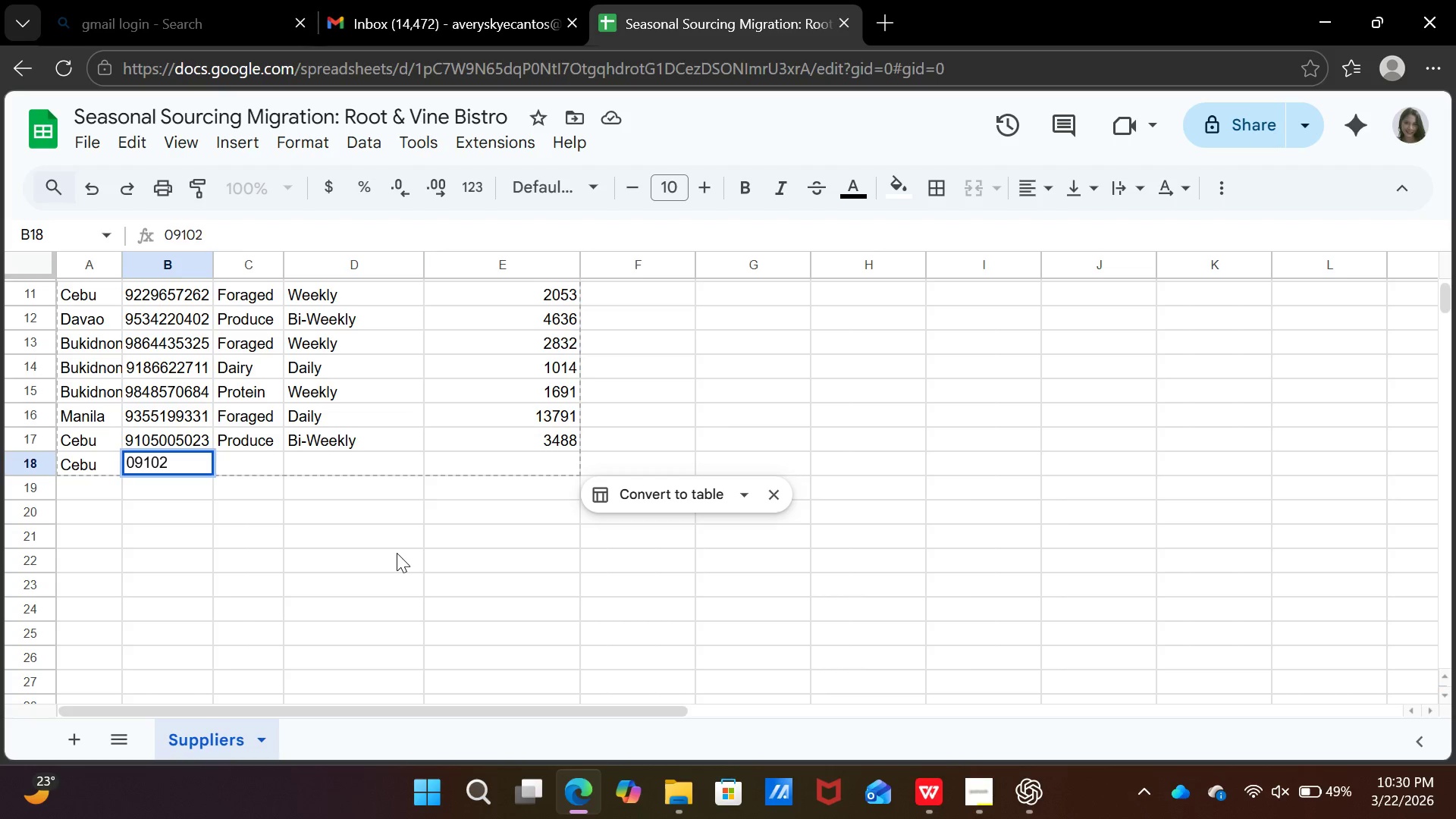 
type(721168)
 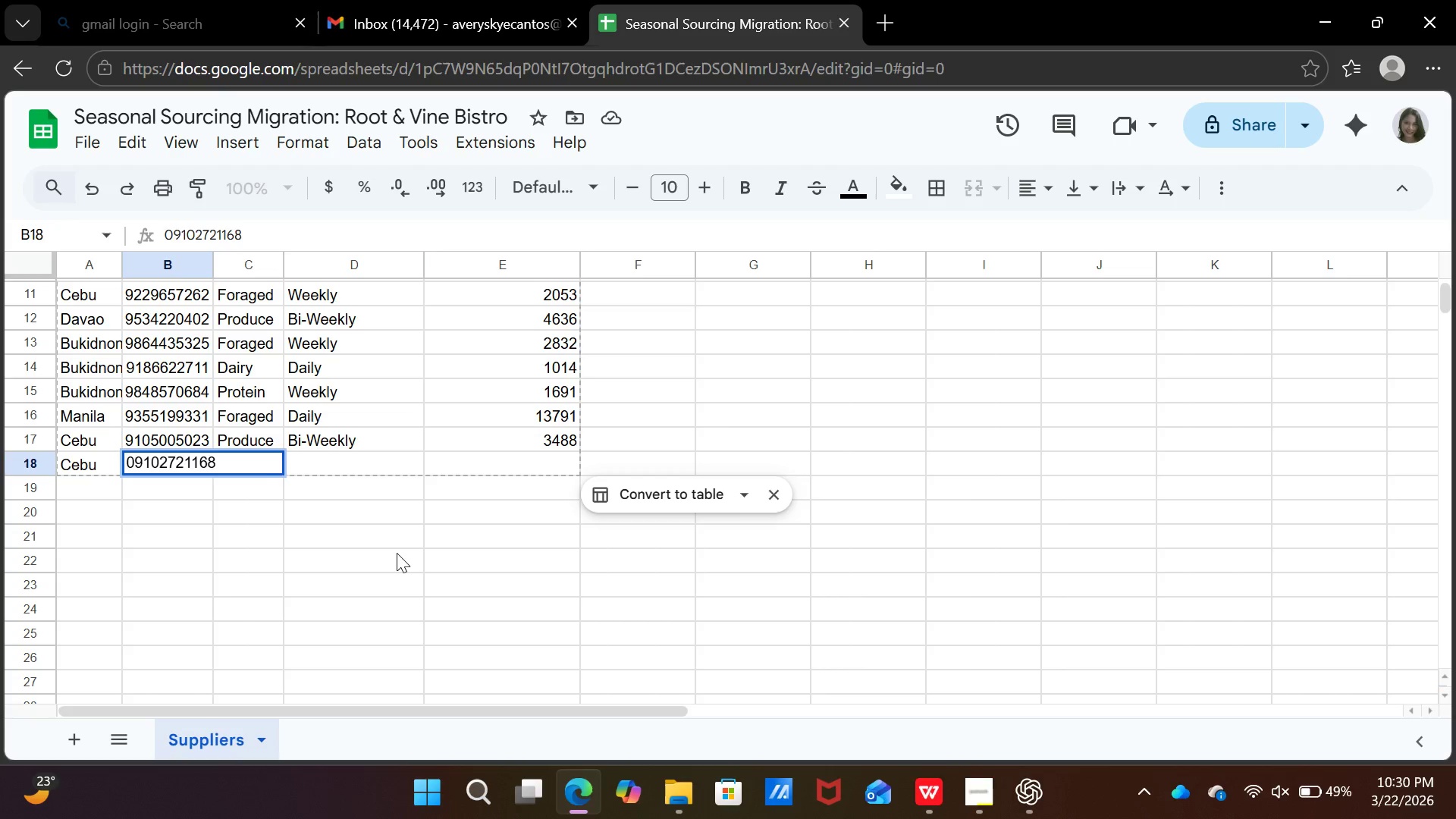 
key(ArrowRight)
 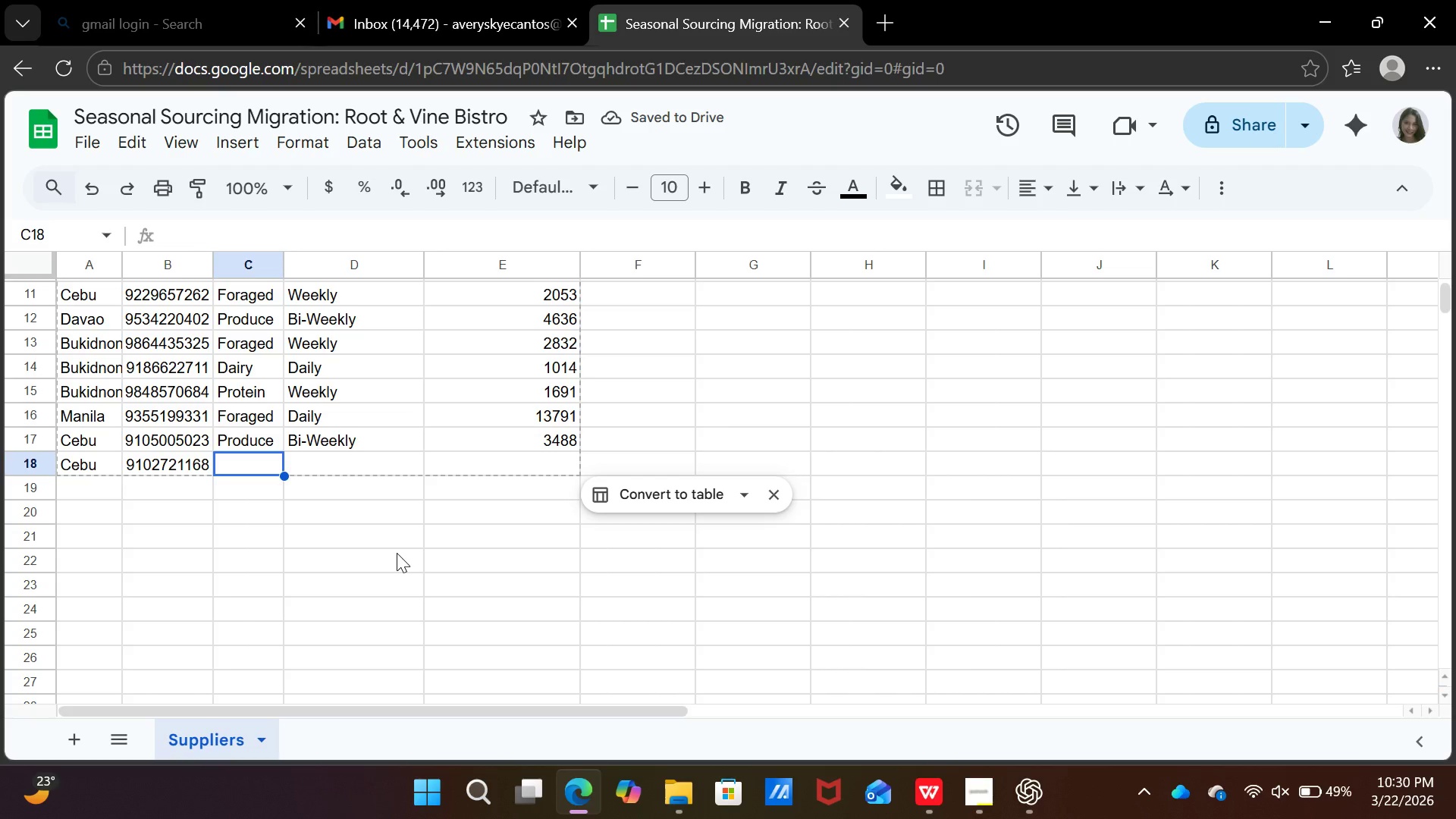 
key(CapsLock)
 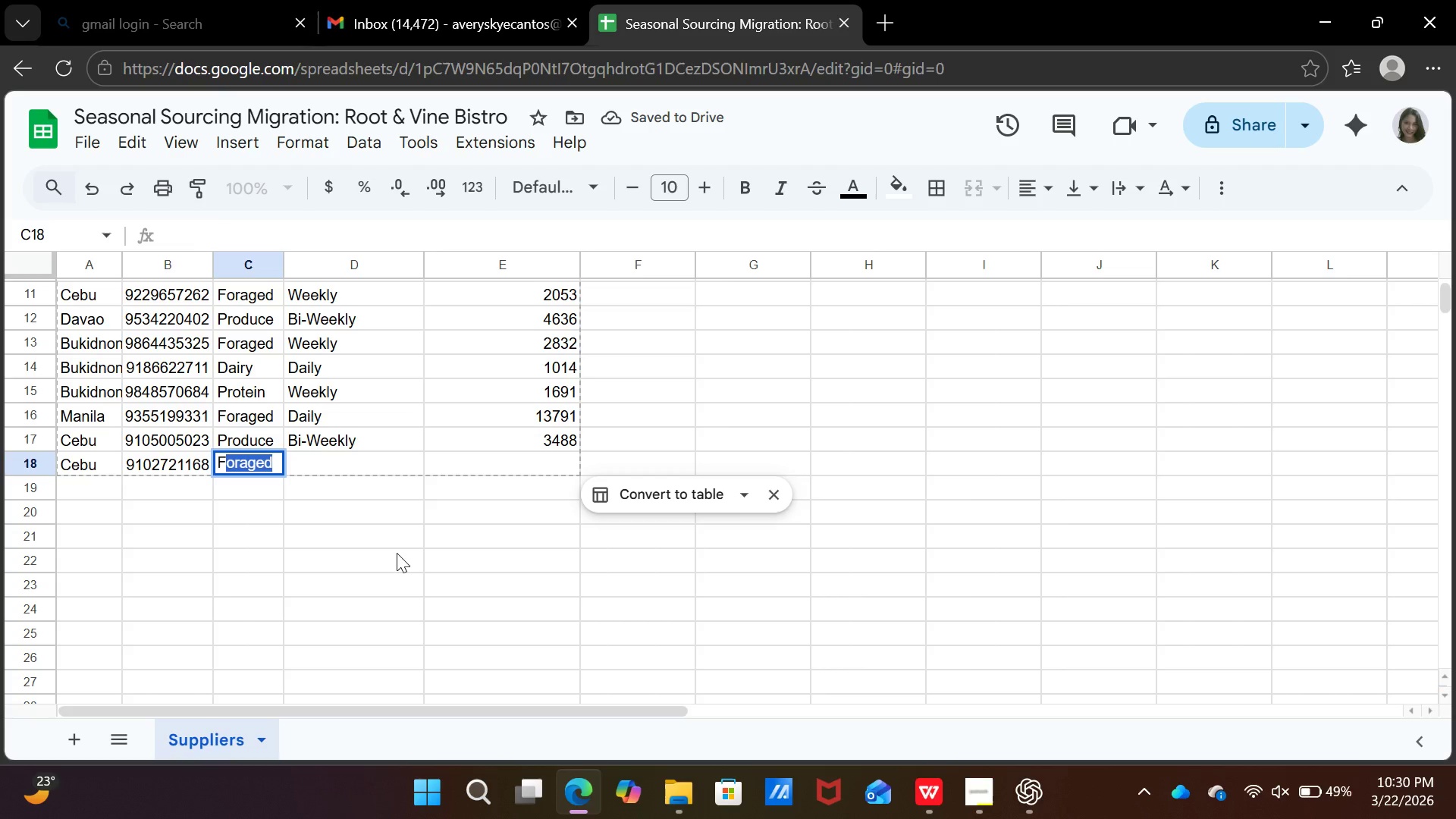 
key(F)
 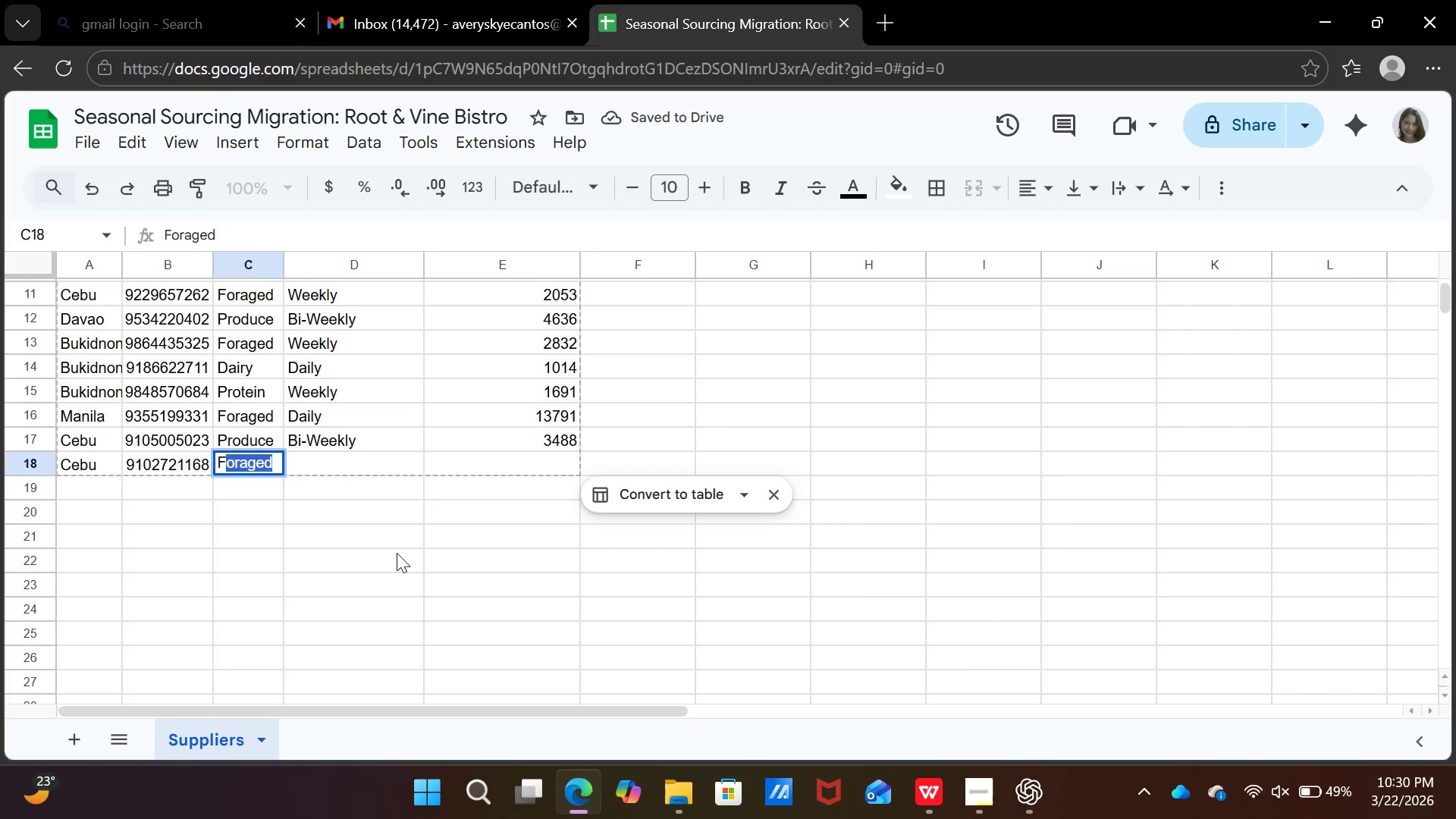 
key(CapsLock)
 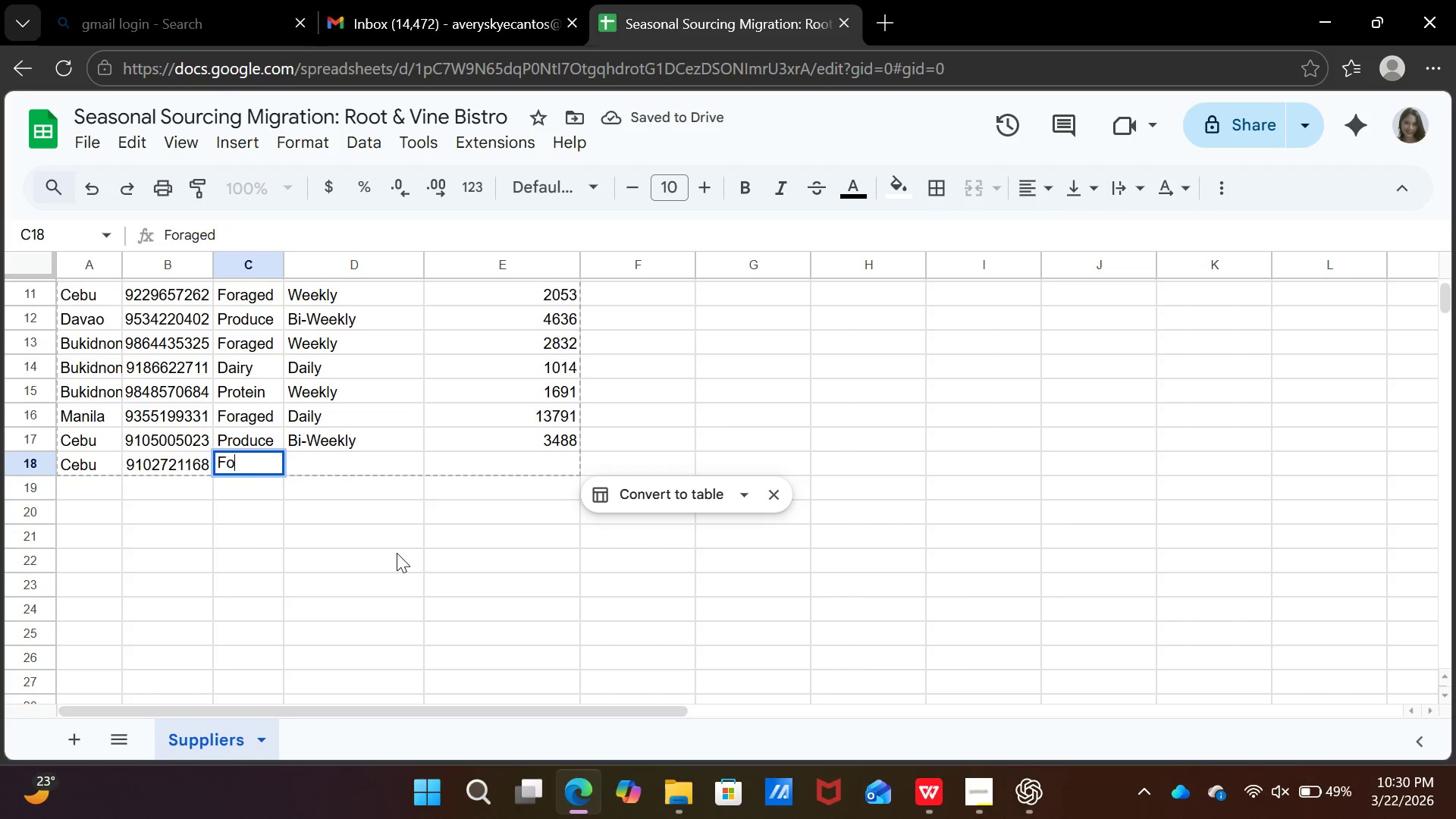 
key(O)
 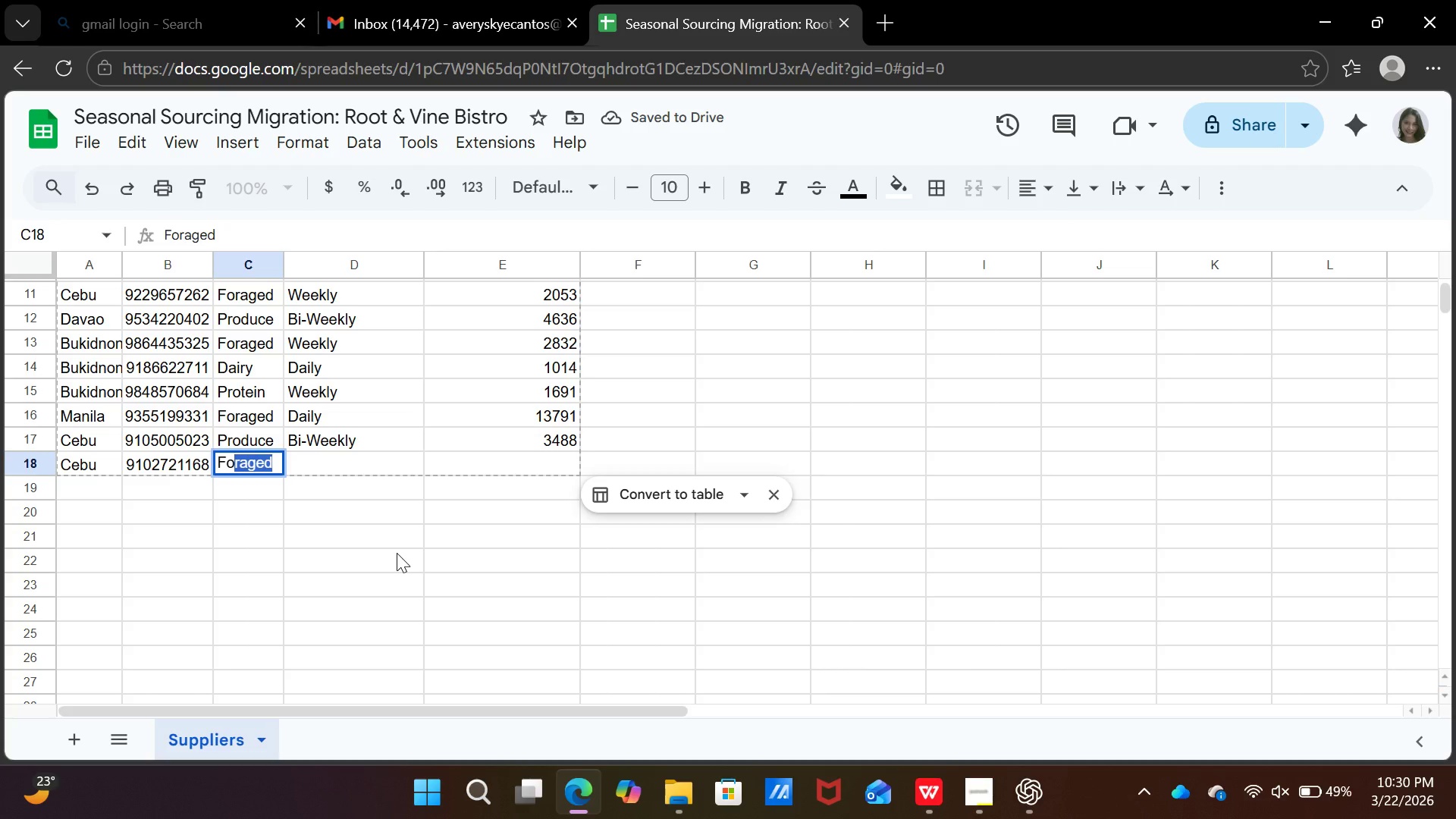 
key(Enter)
 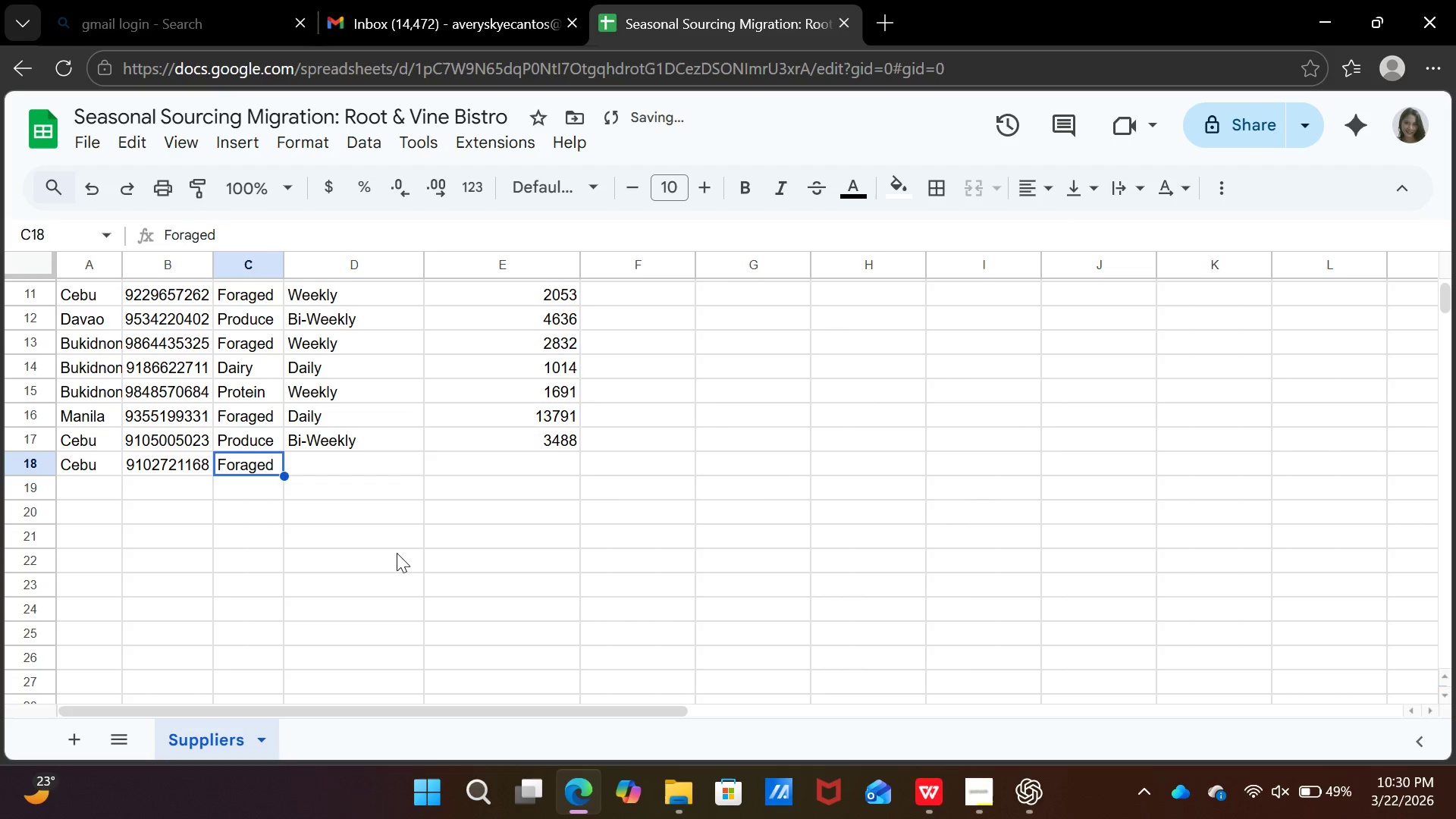 
key(ArrowUp)
 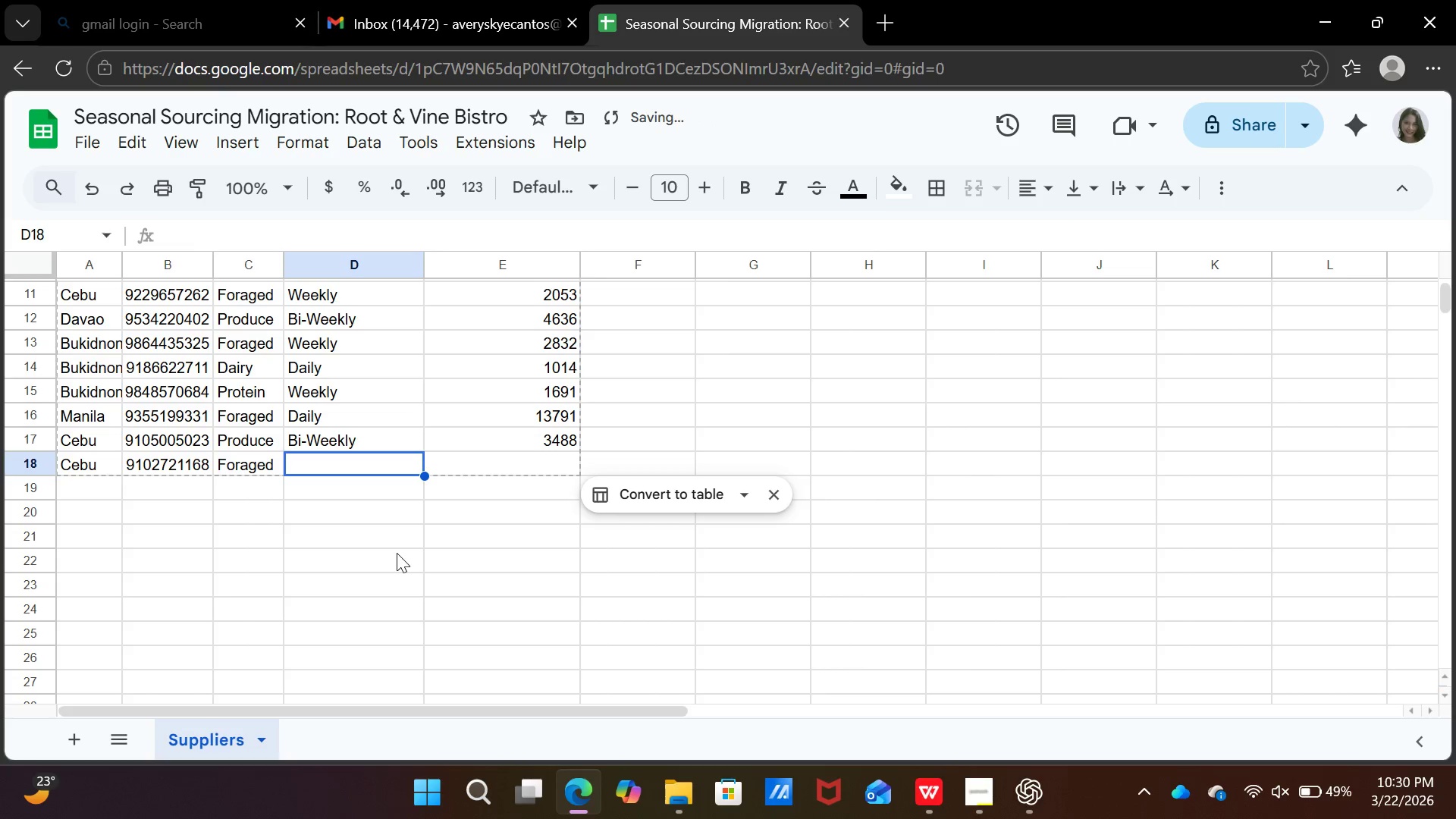 
key(ArrowRight)
 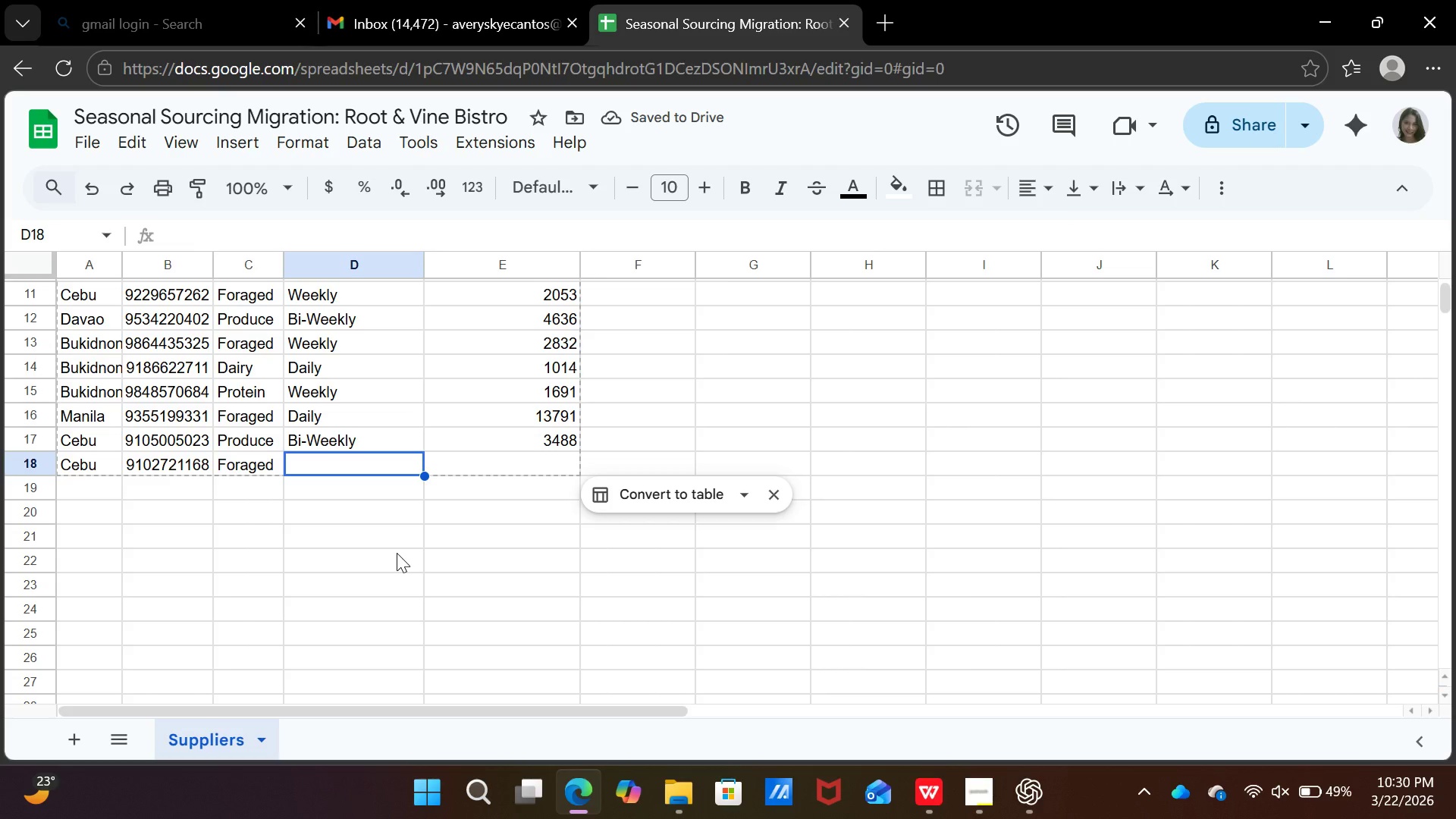 
type(Wee)
 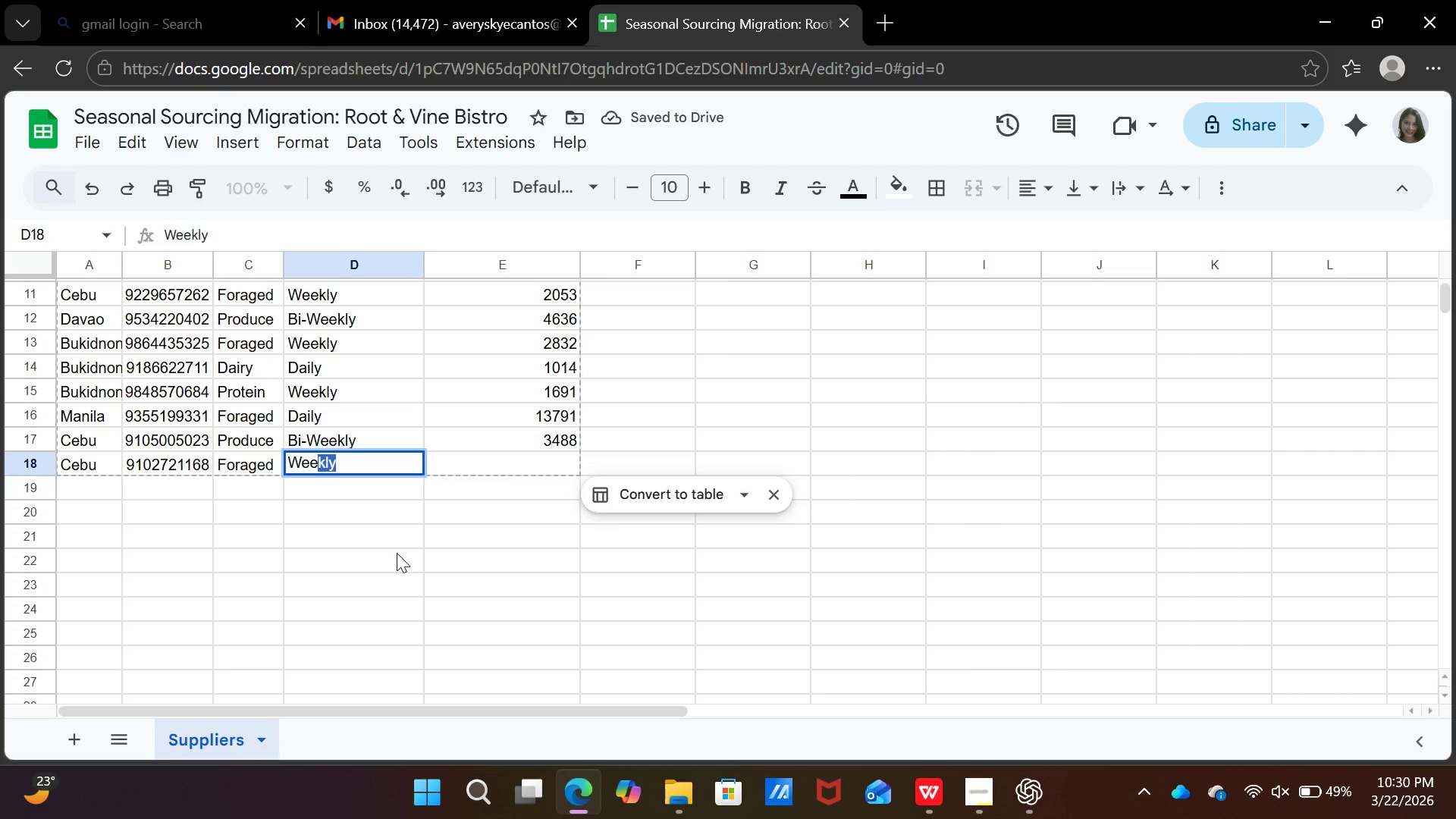 
key(Enter)
 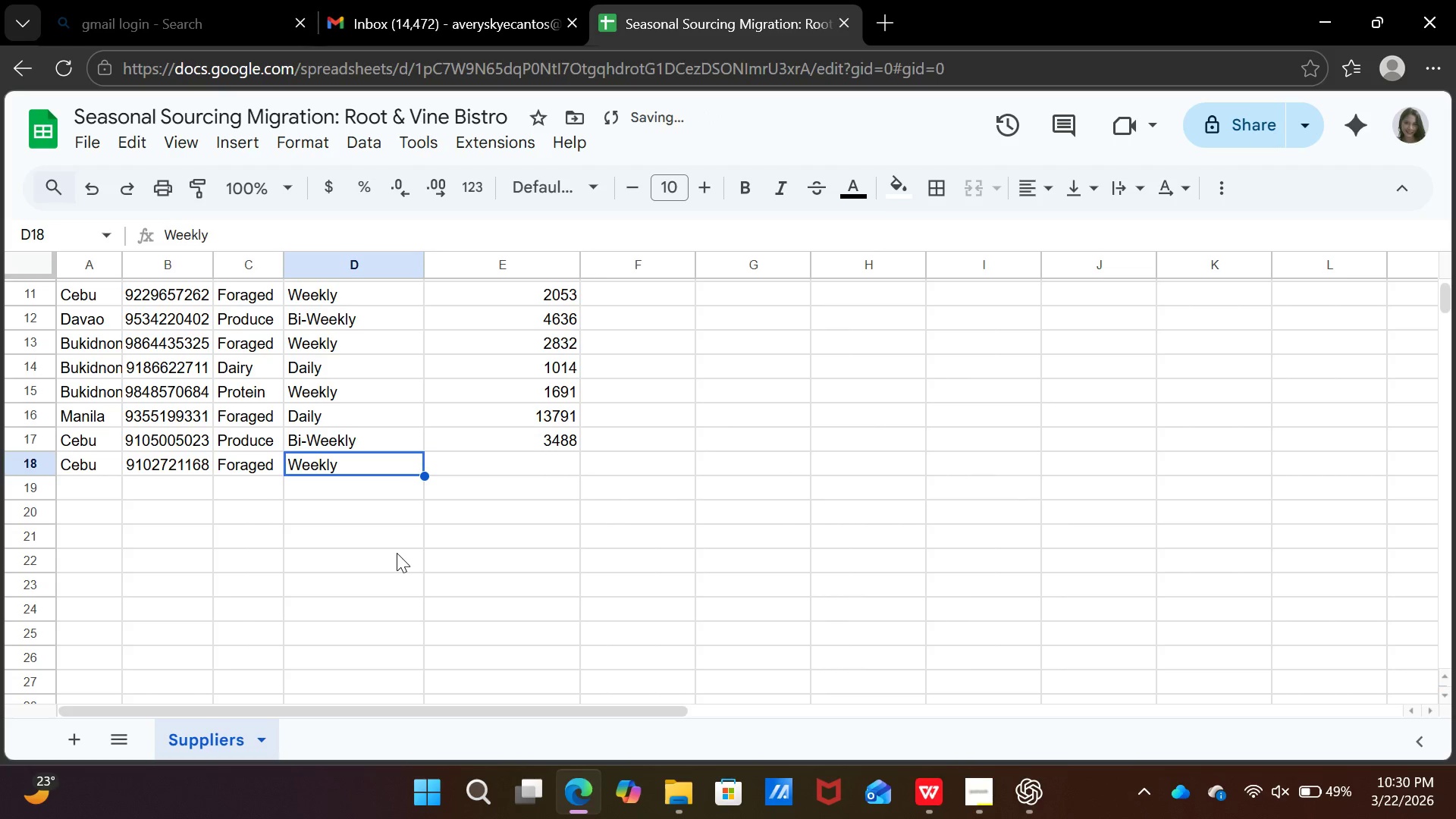 
key(ArrowUp)
 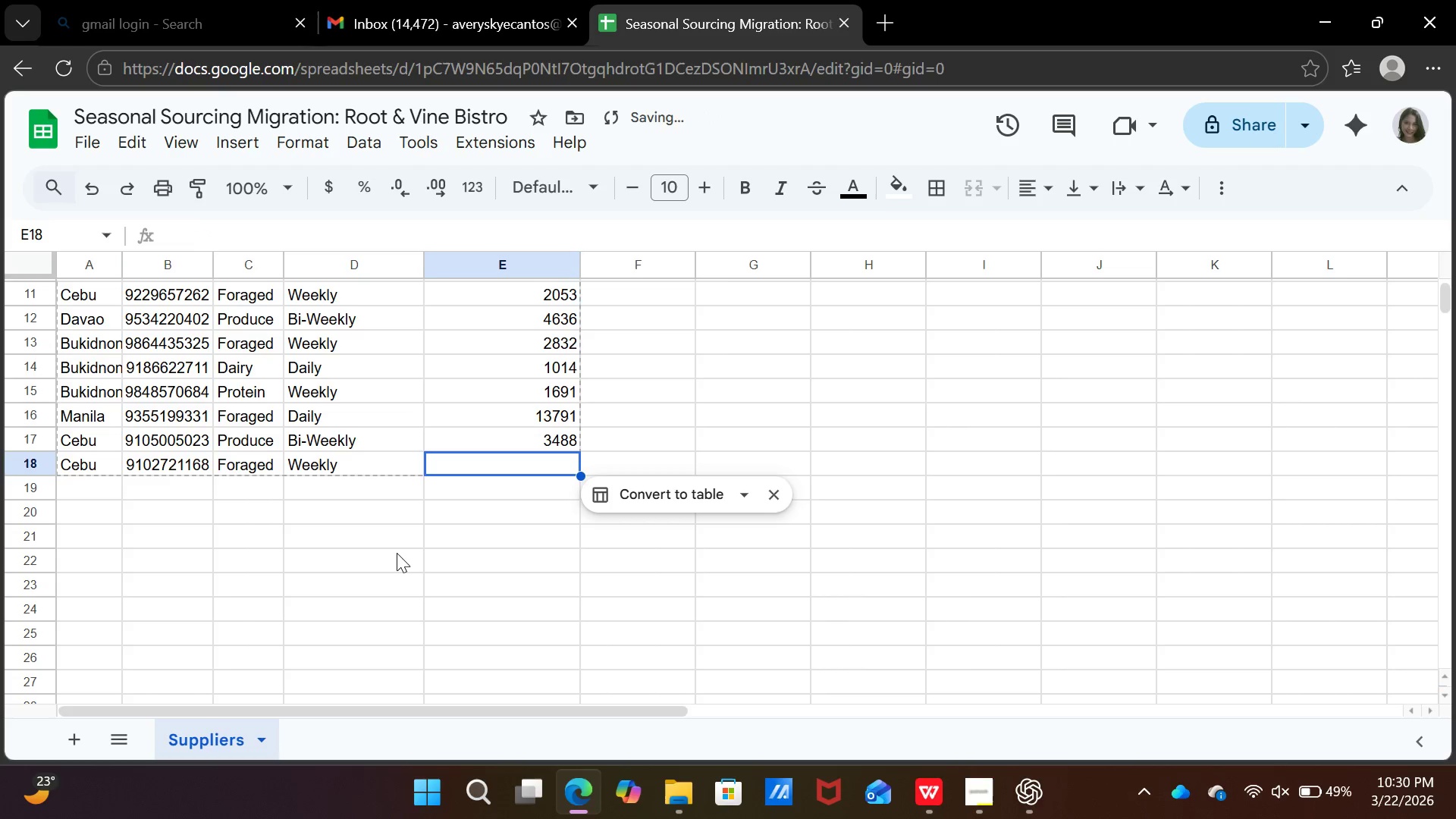 
key(ArrowRight)
 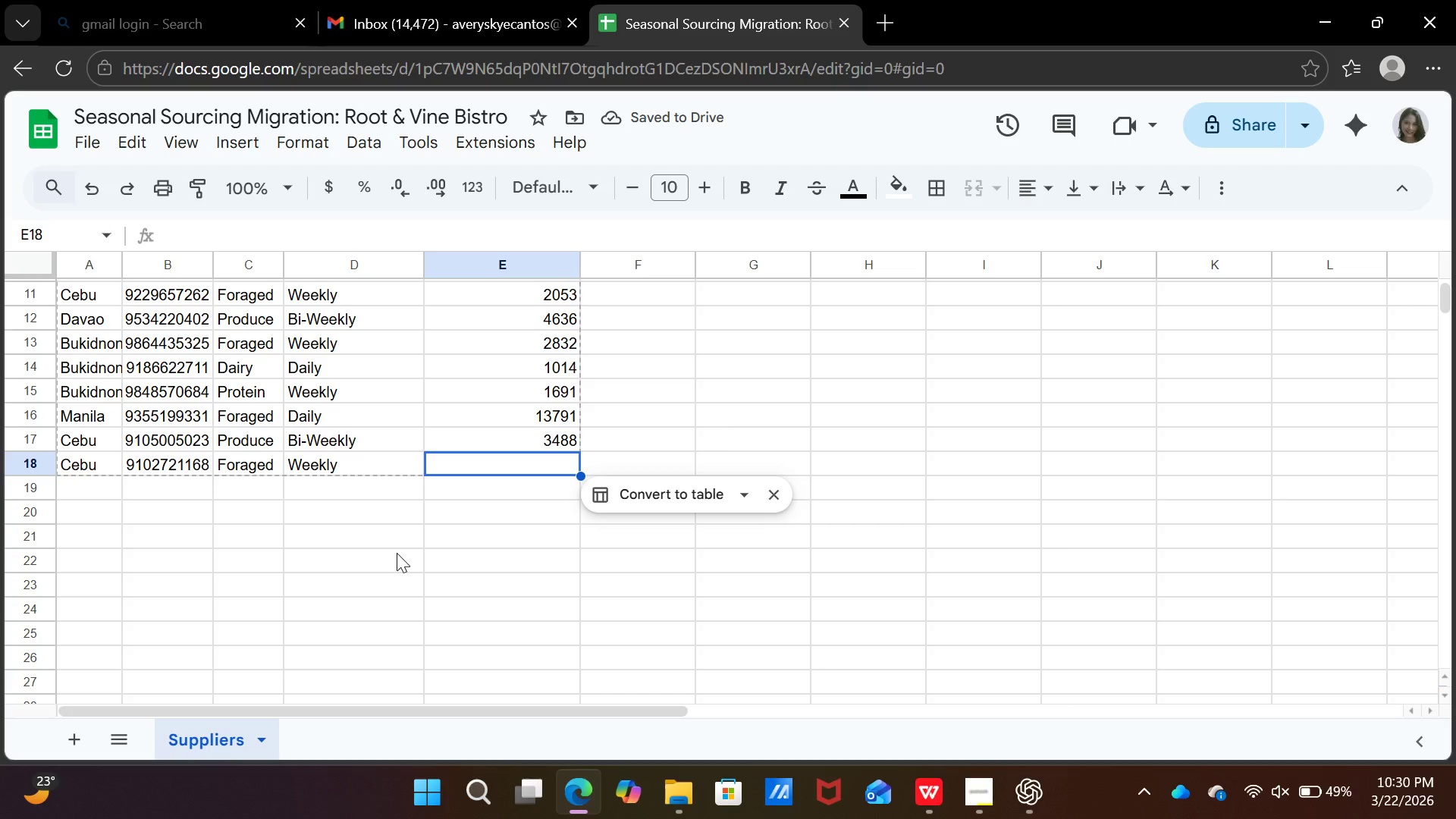 
wait(8.41)
 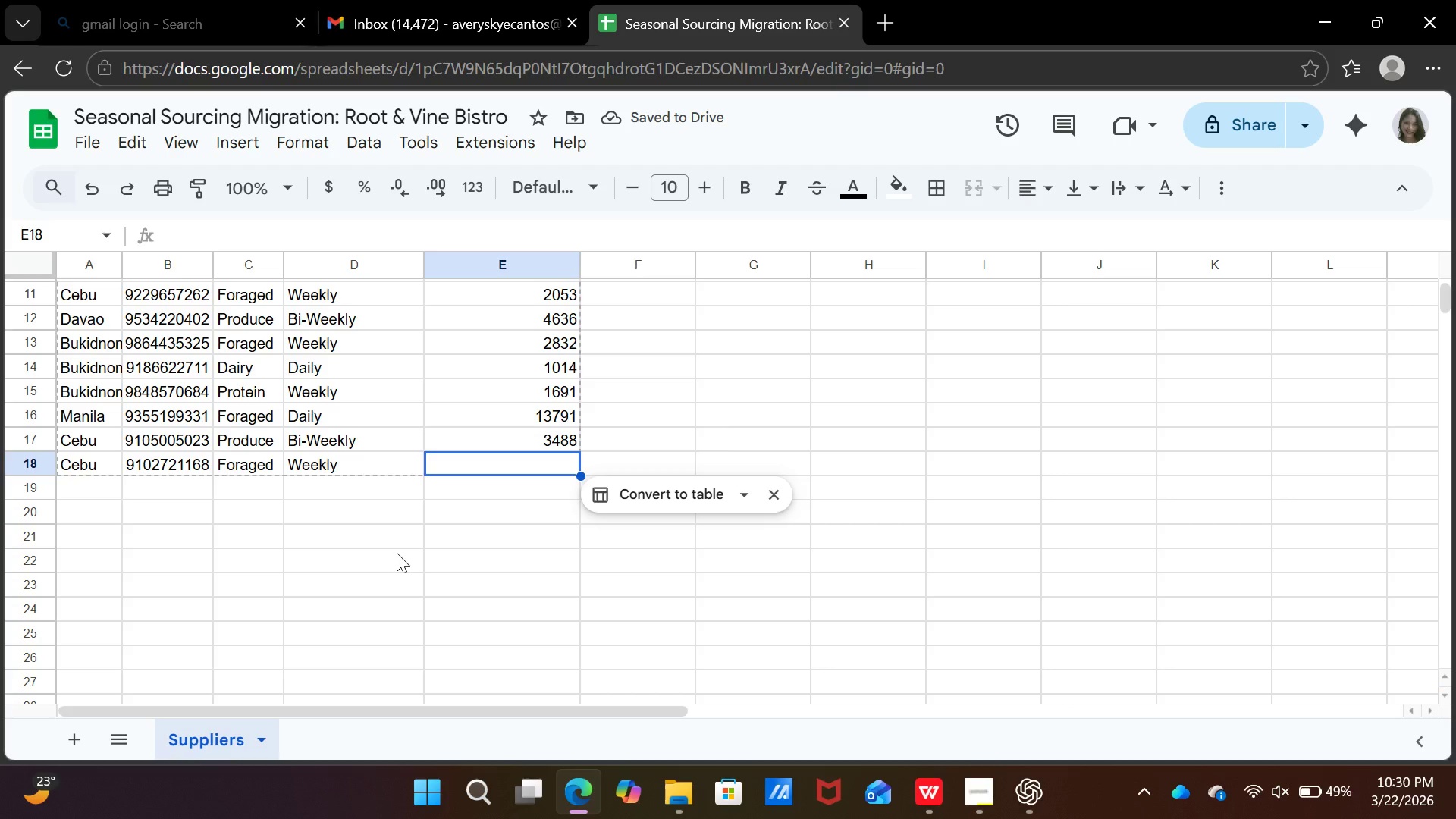 
type(1702)
 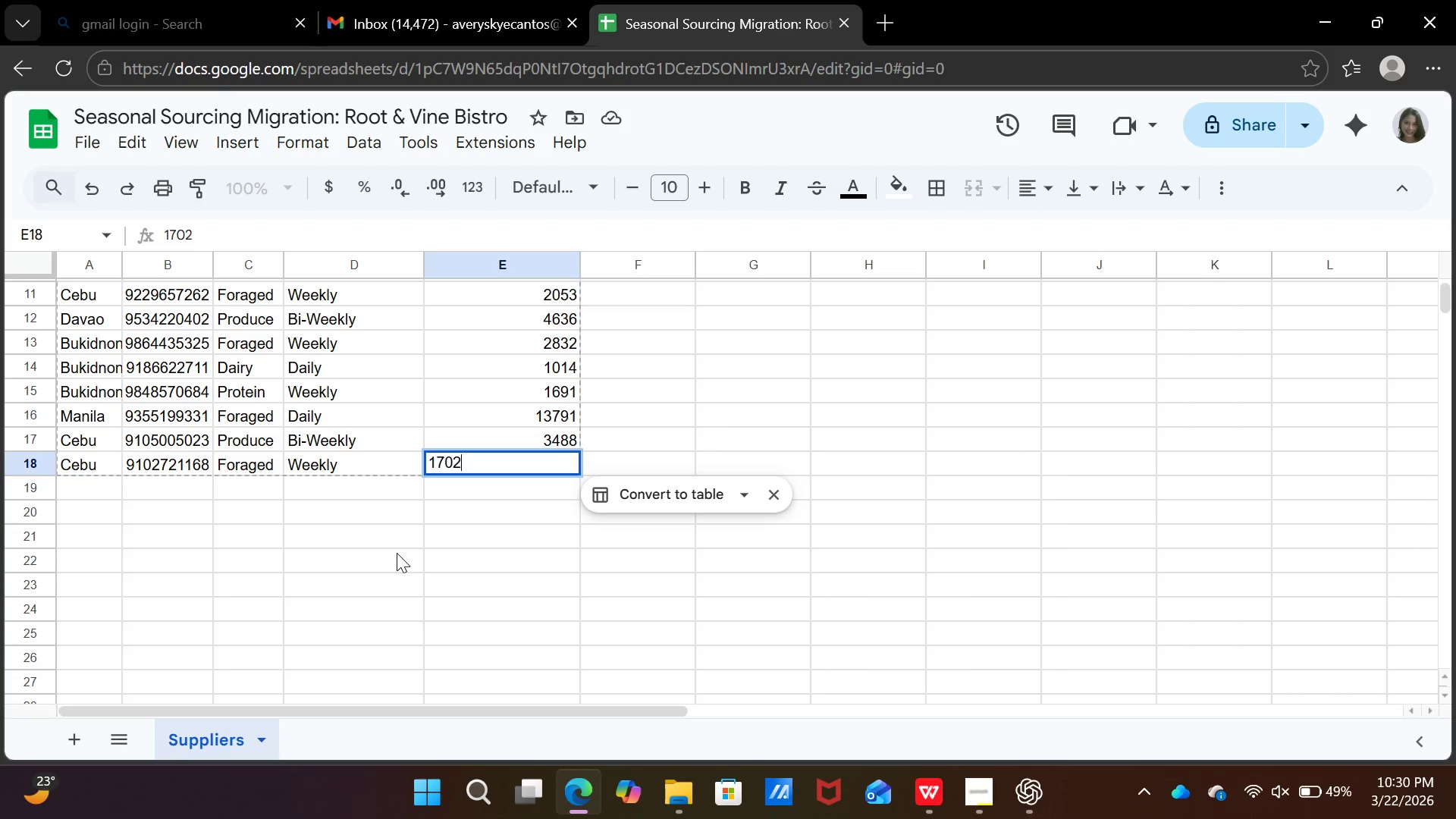 
key(ArrowDown)
 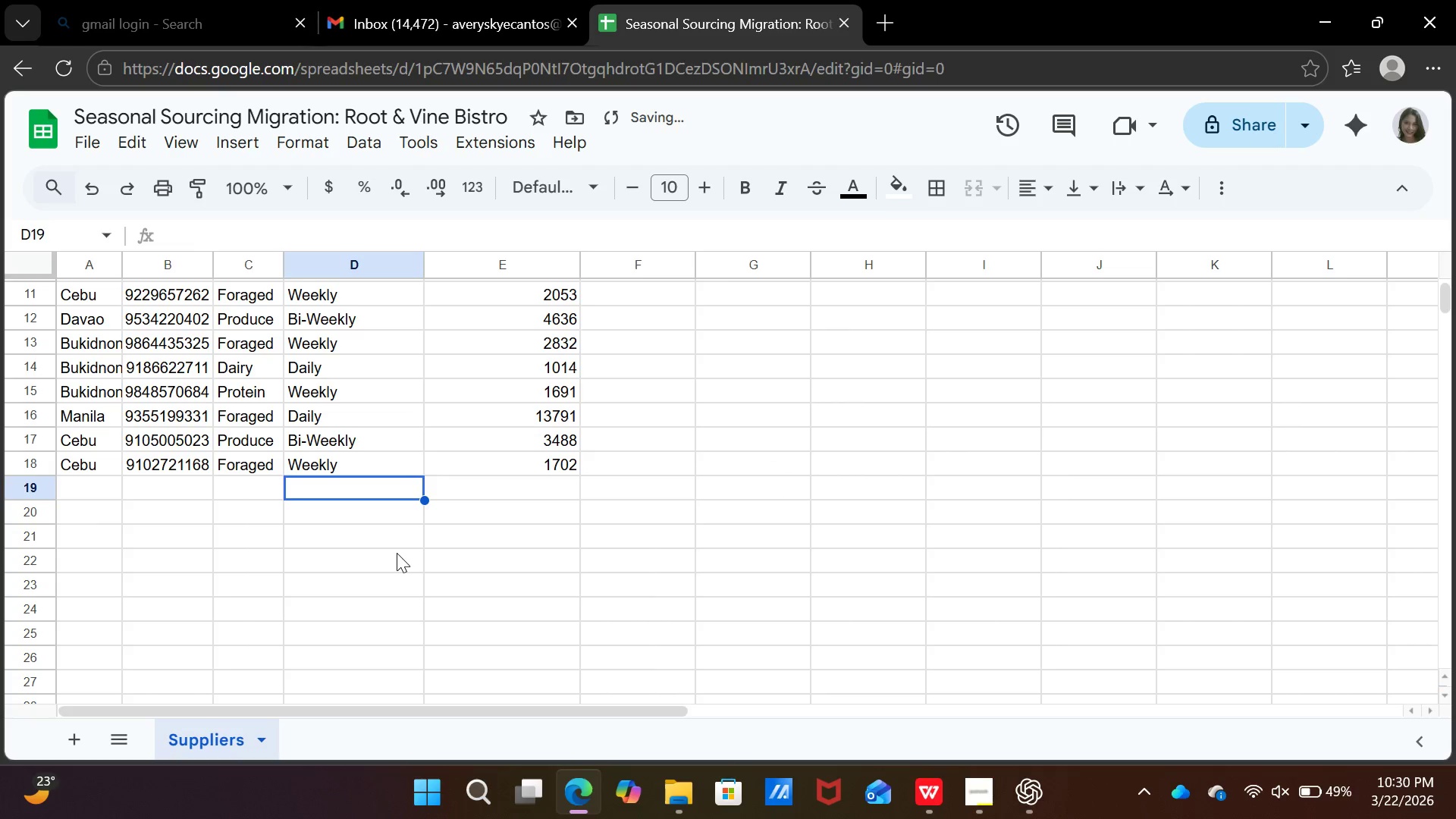 
key(ArrowLeft)
 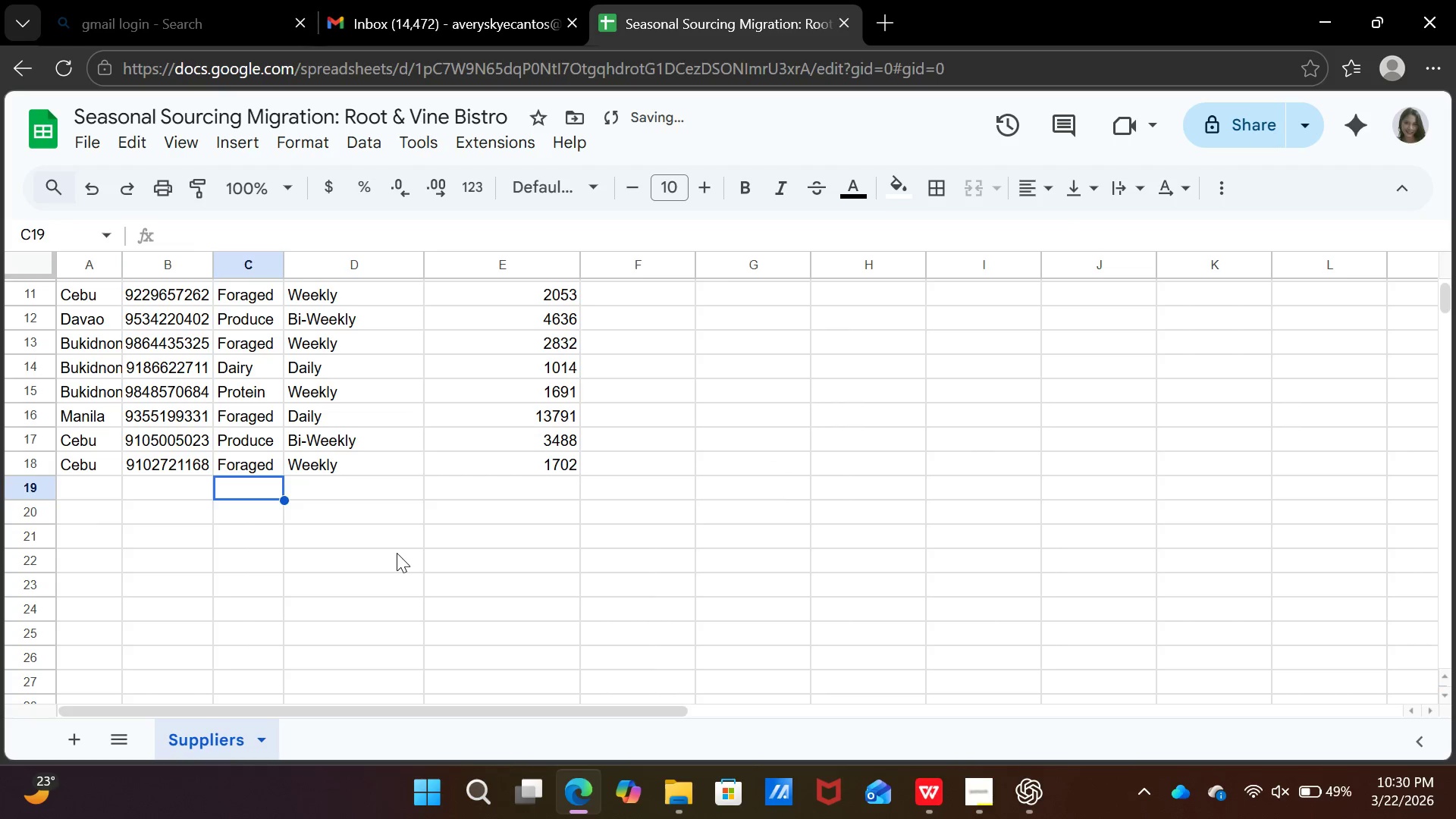 
key(ArrowLeft)
 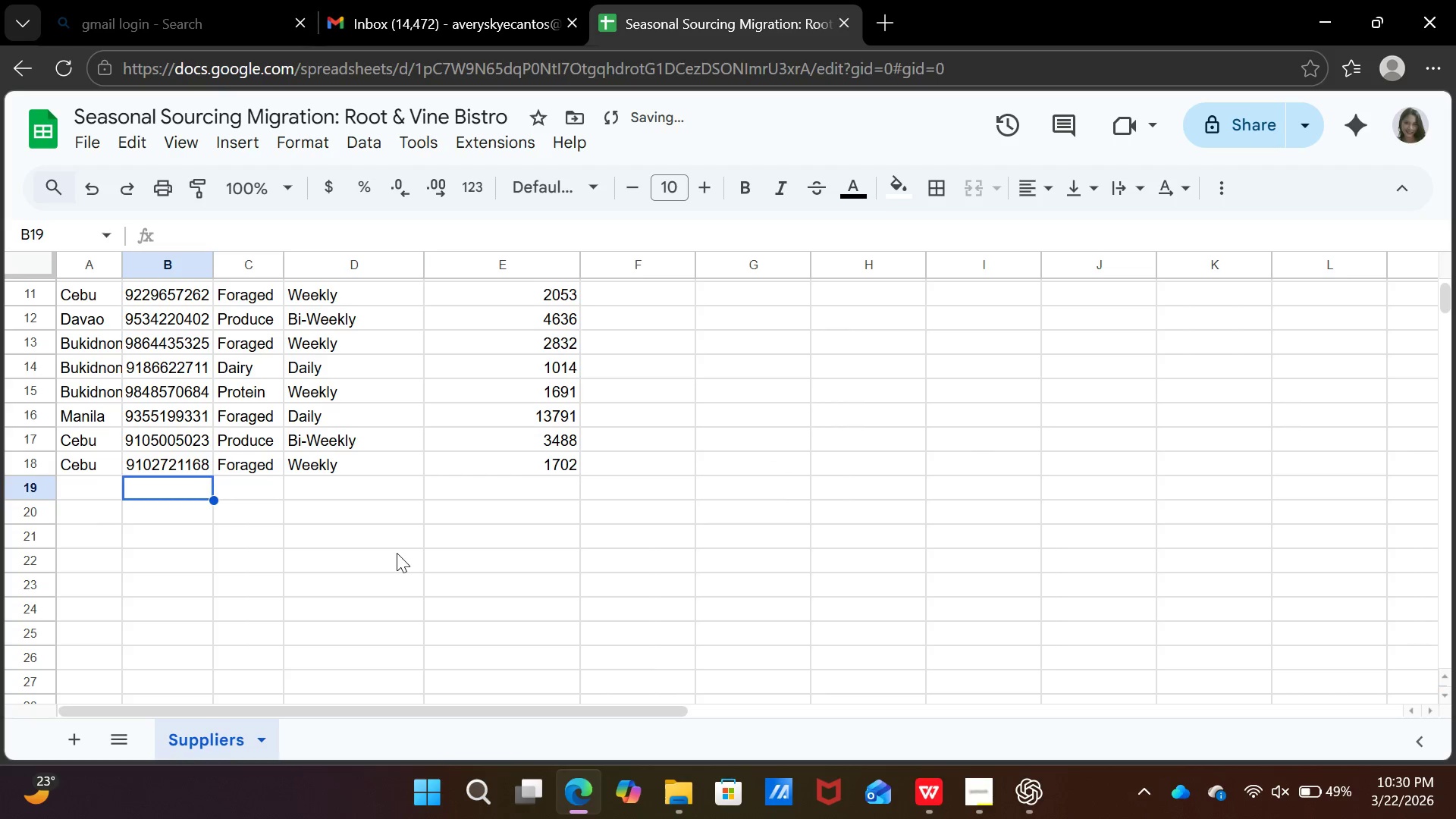 
key(ArrowLeft)
 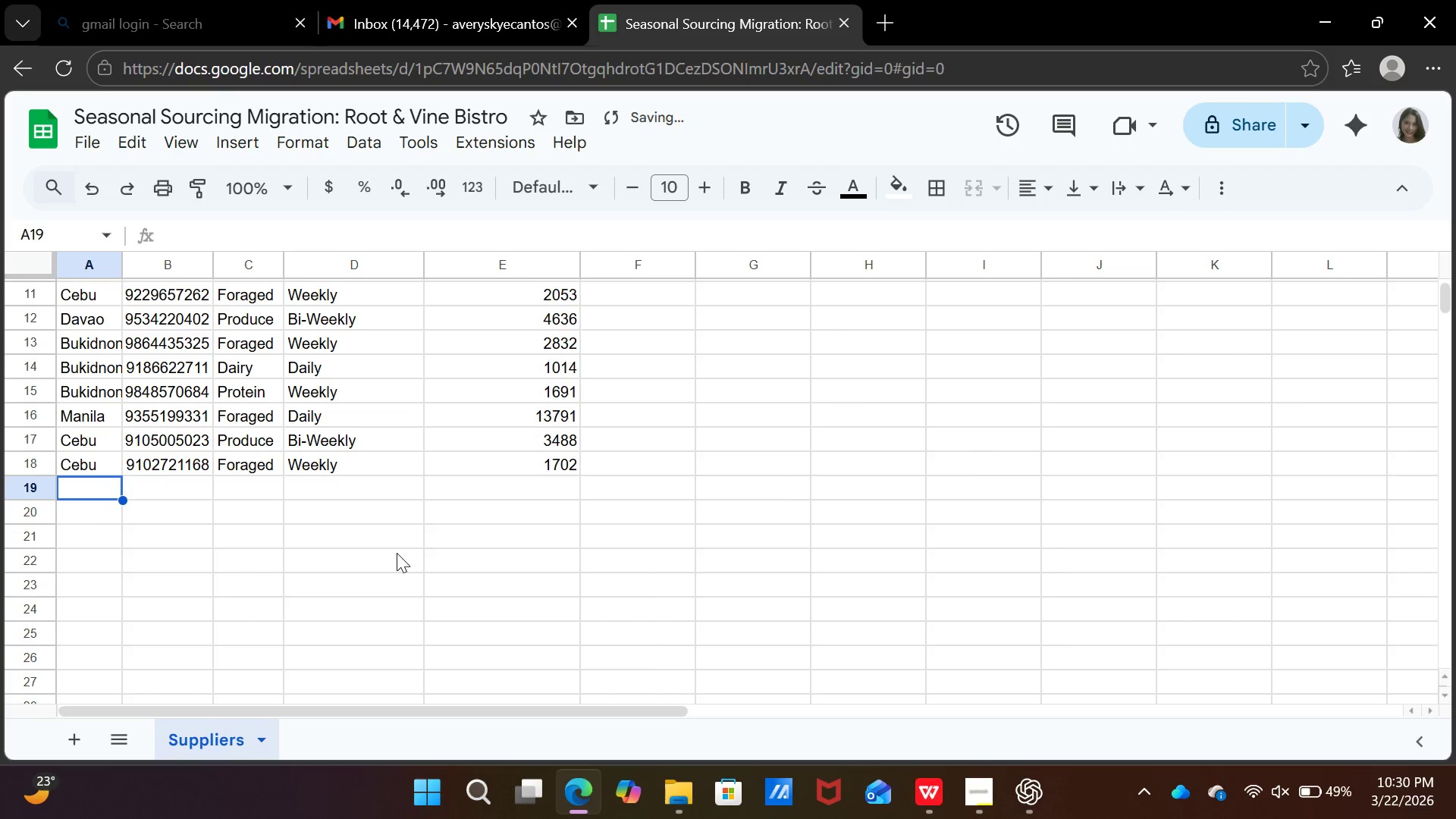 
key(ArrowLeft)
 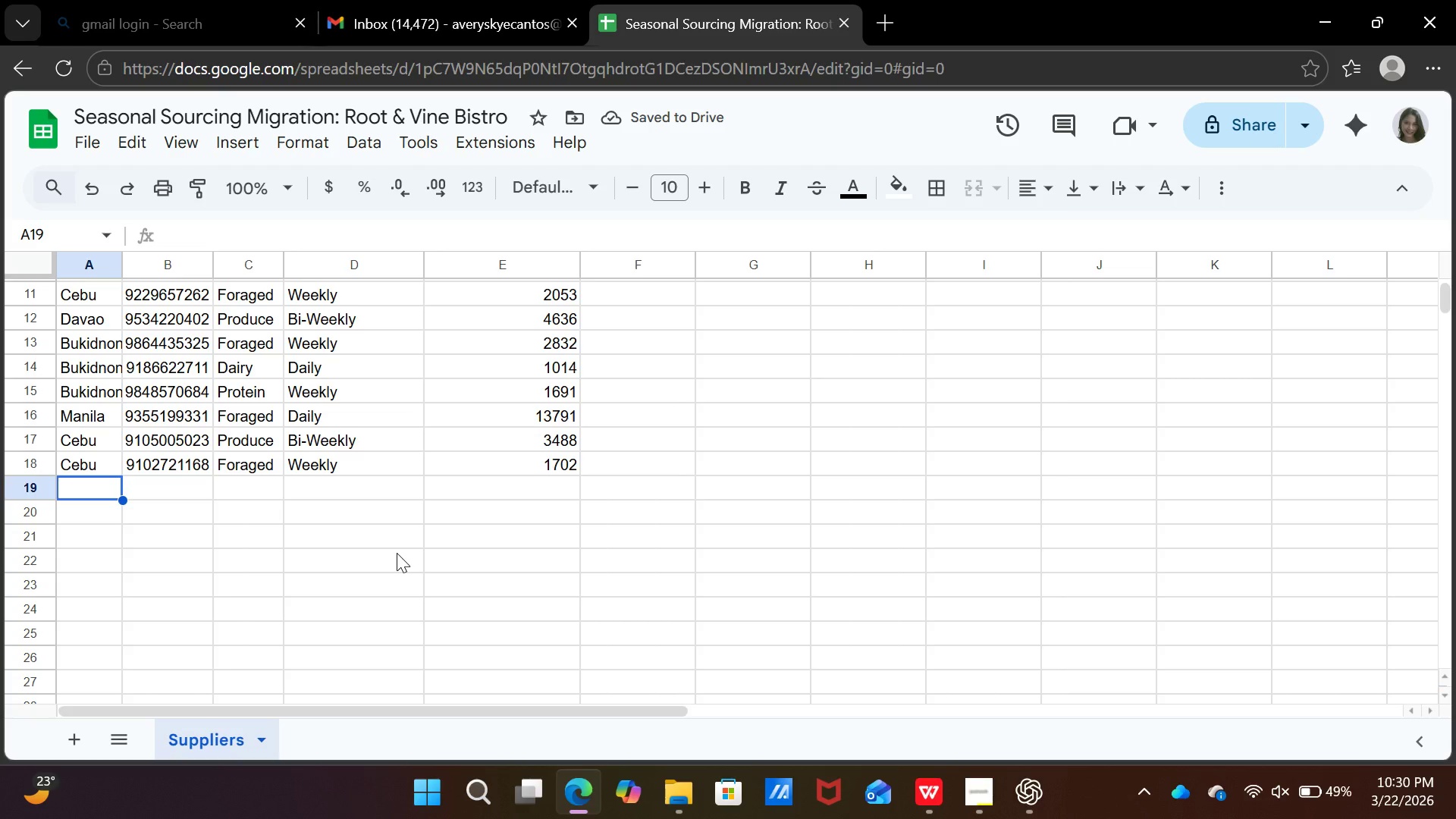 
type(Mani)
 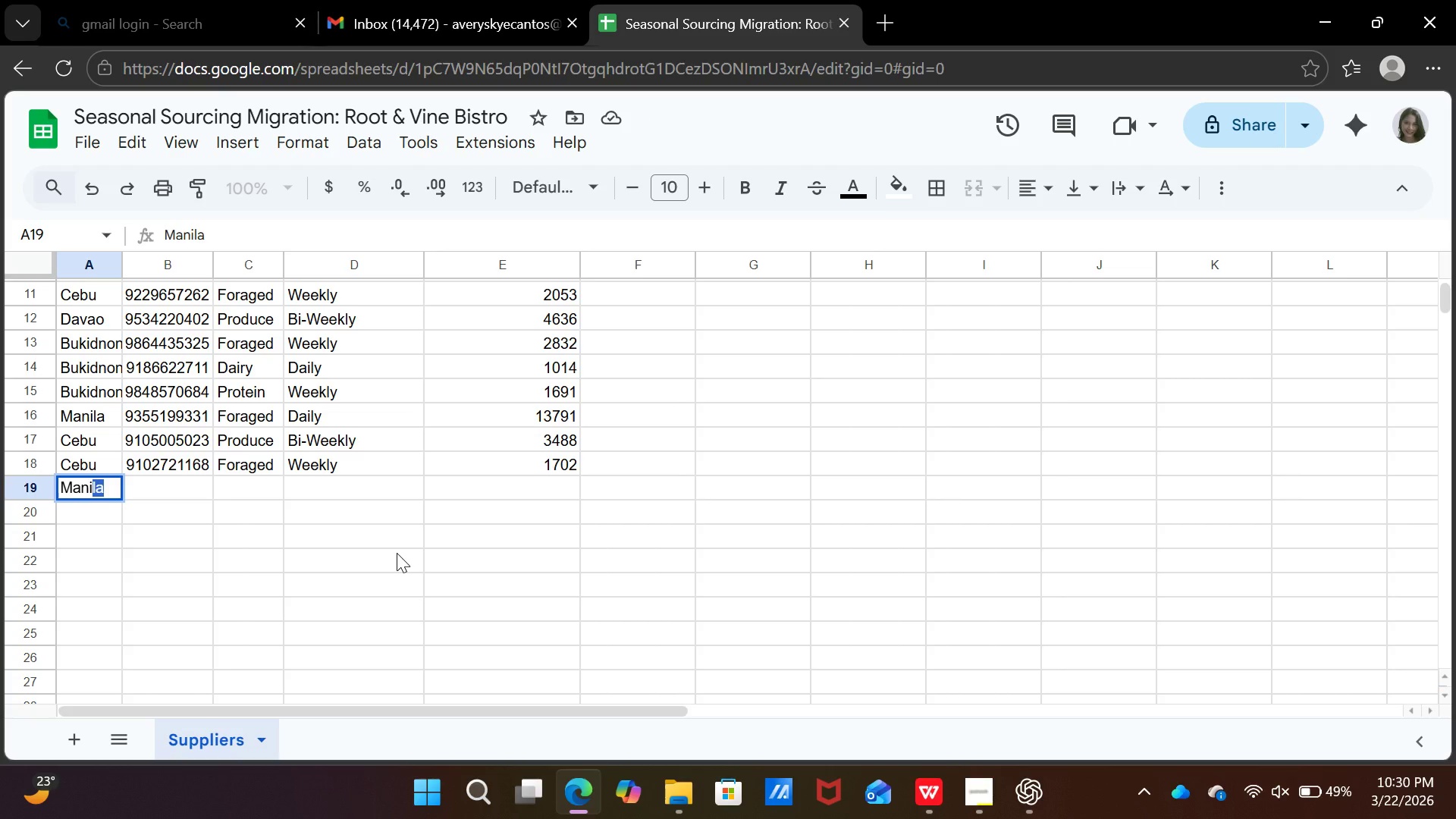 
key(Enter)
 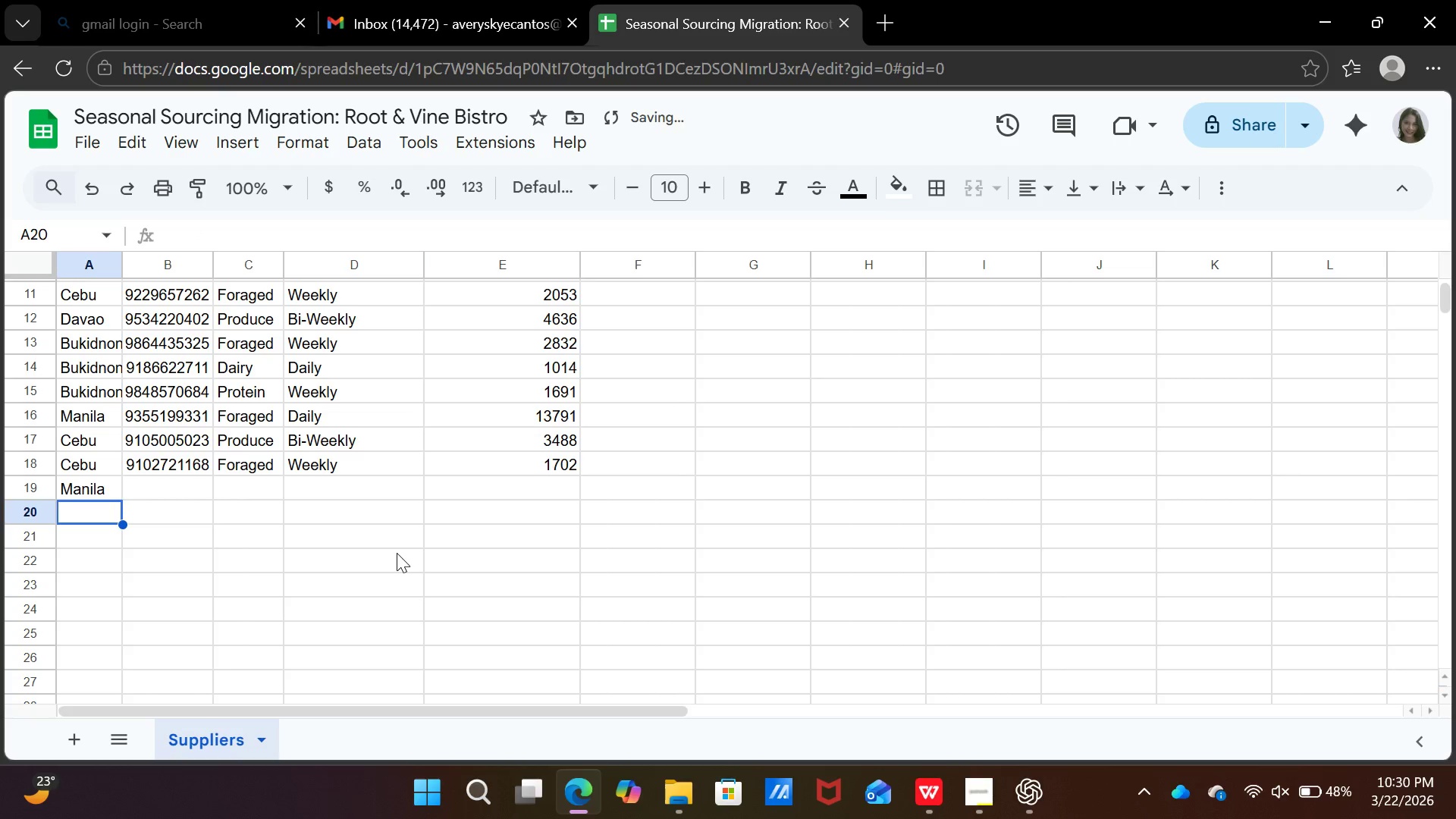 
key(ArrowRight)
 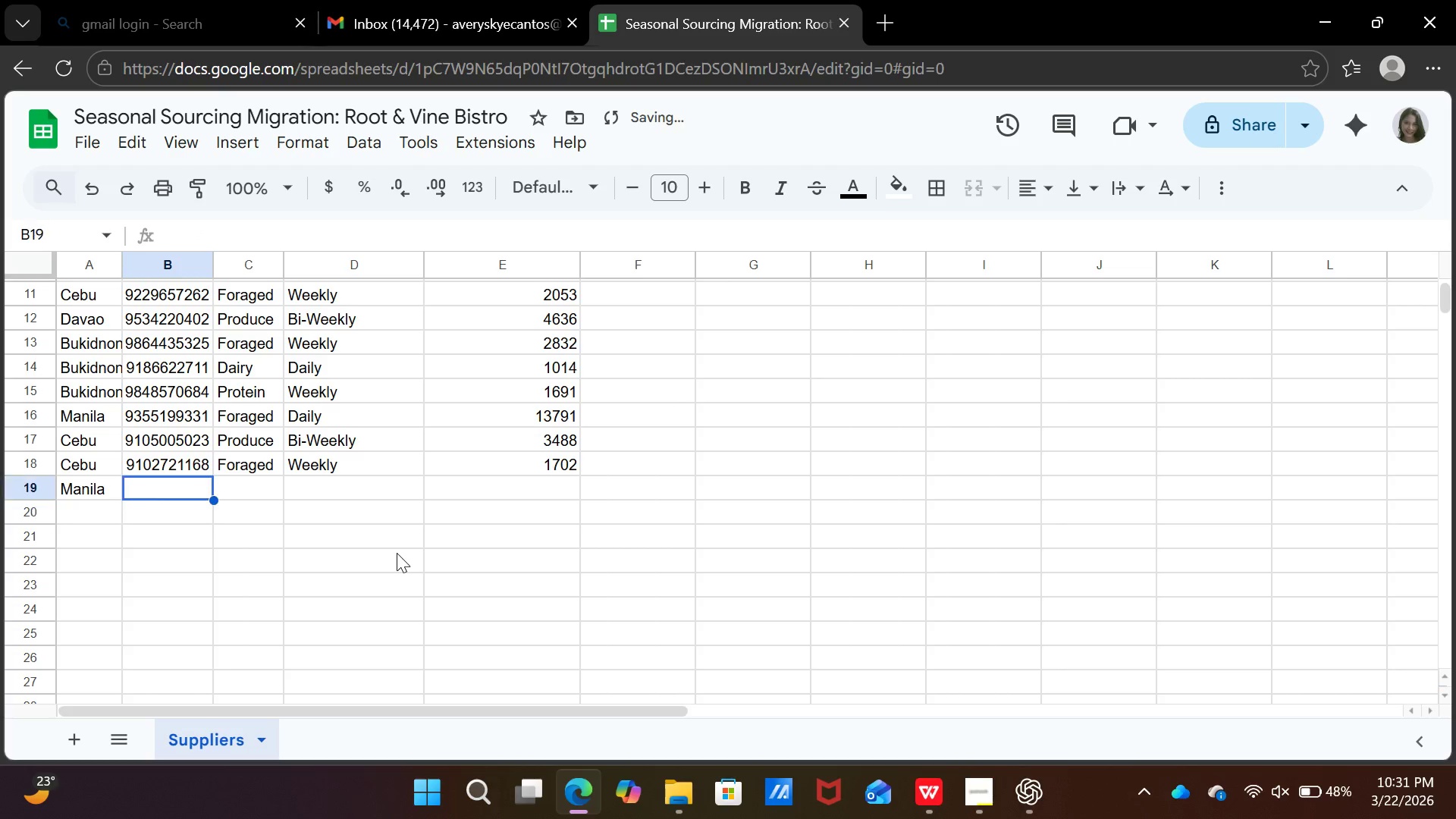 
key(ArrowUp)
 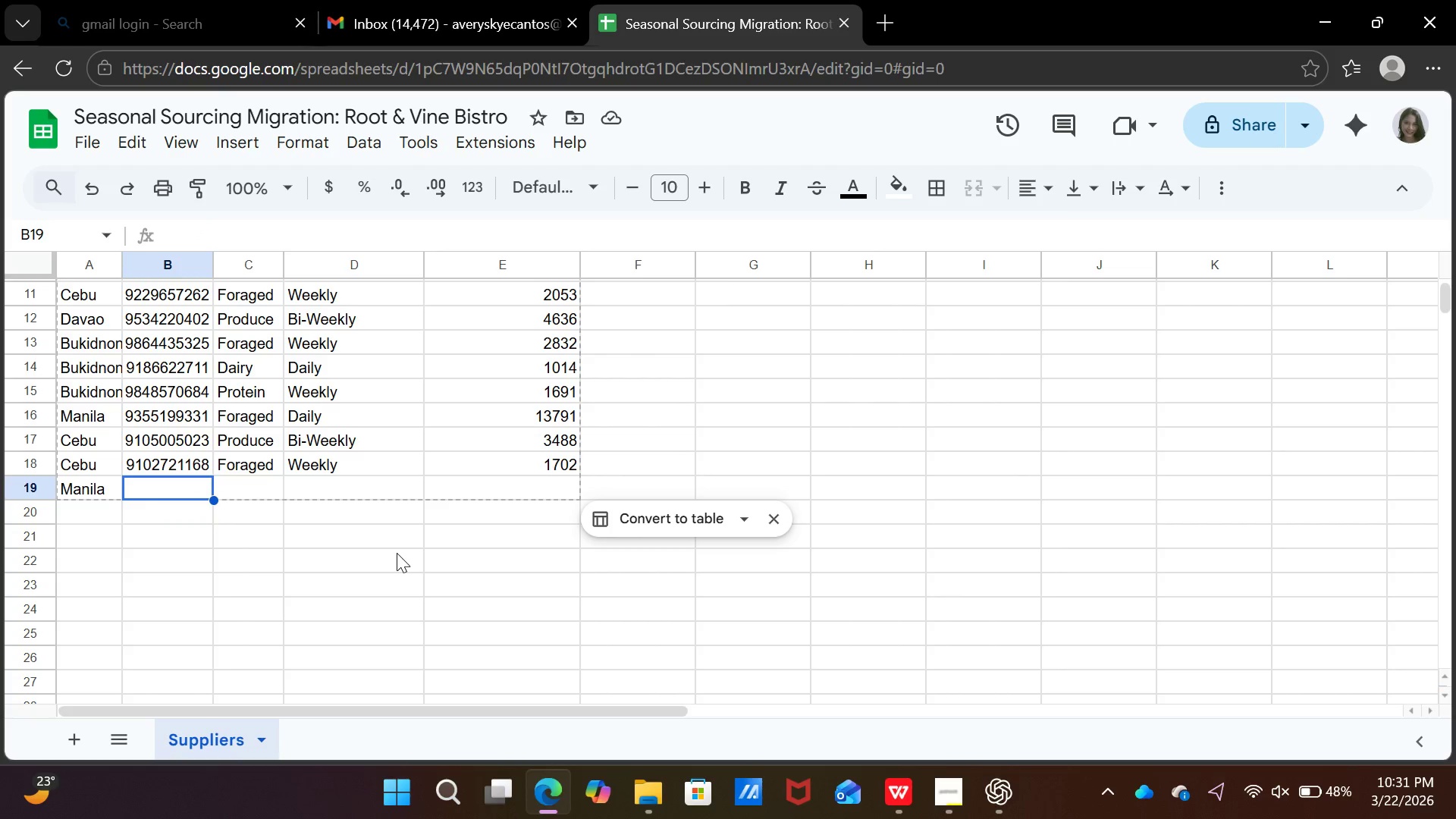 
type(0998)
 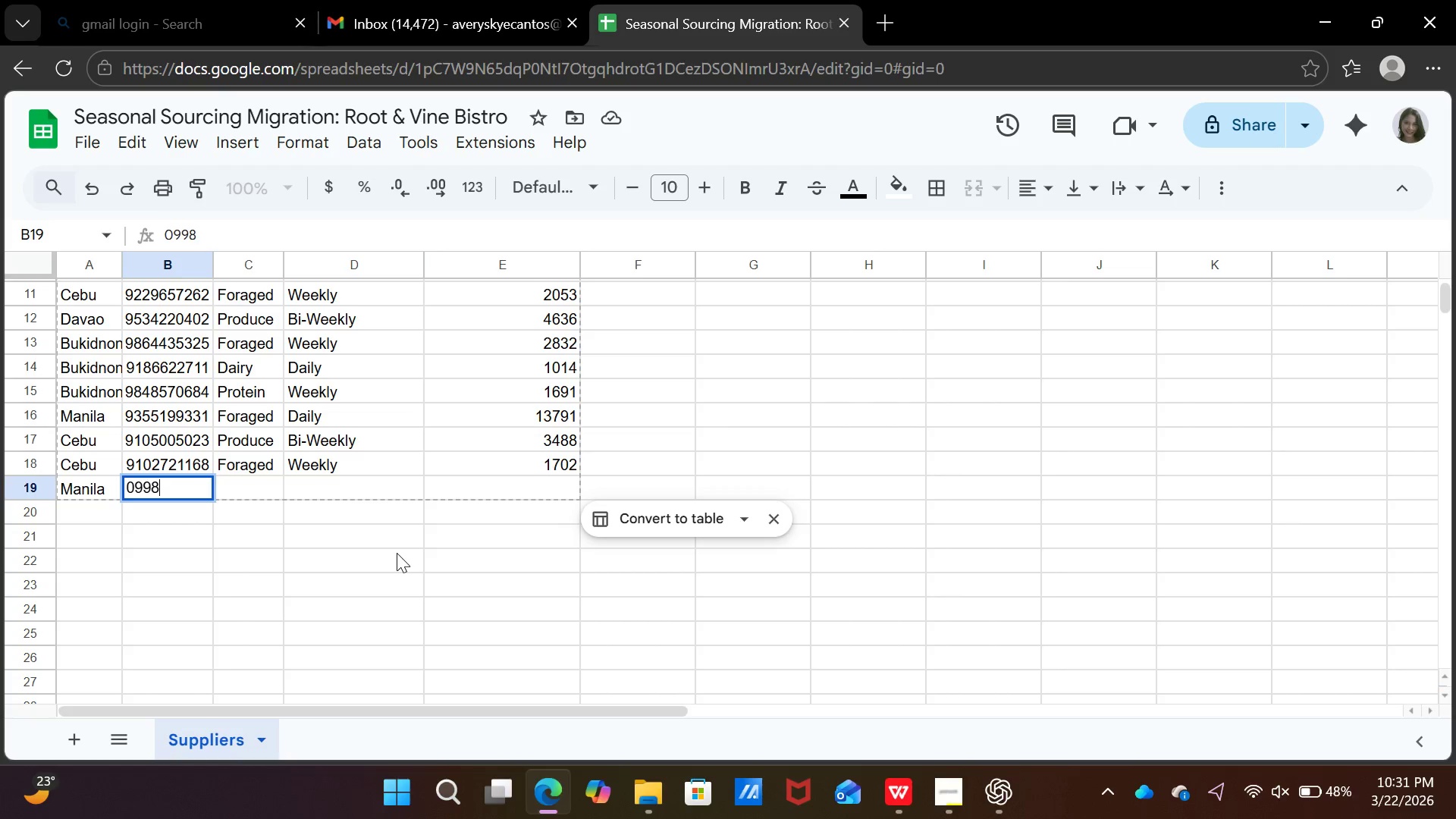 
type(765)
 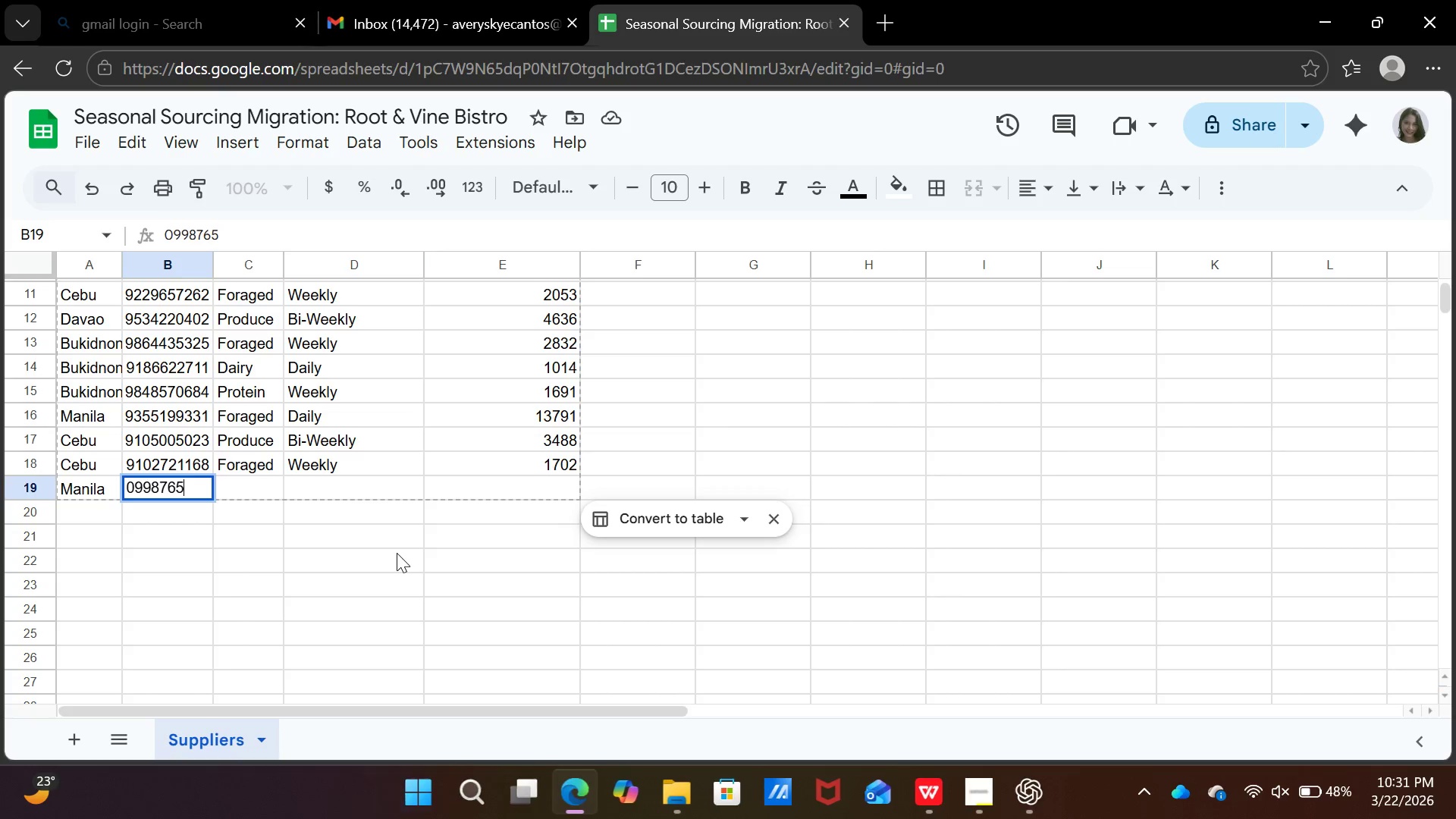 
type(0236)
 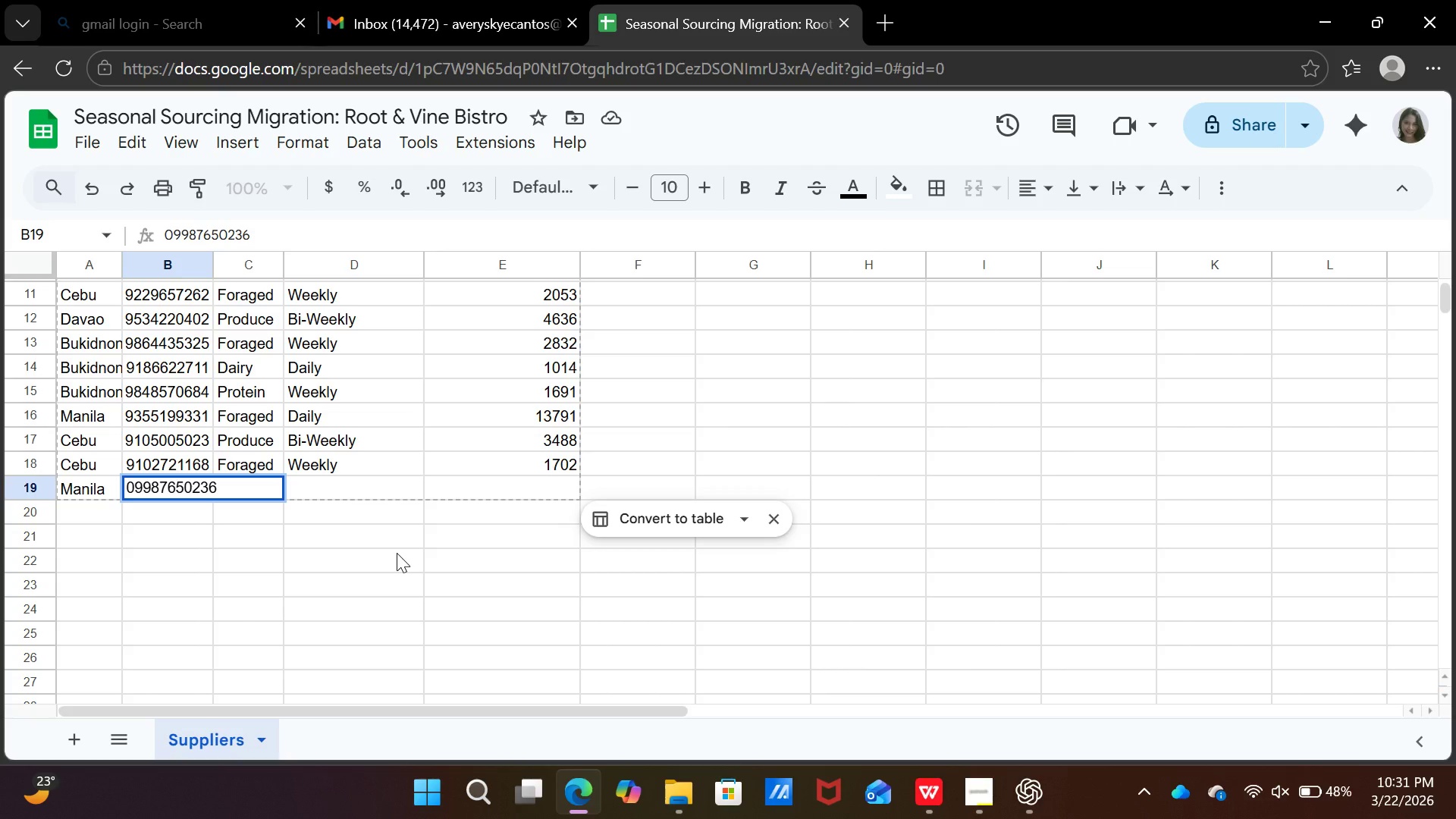 
key(ArrowRight)
 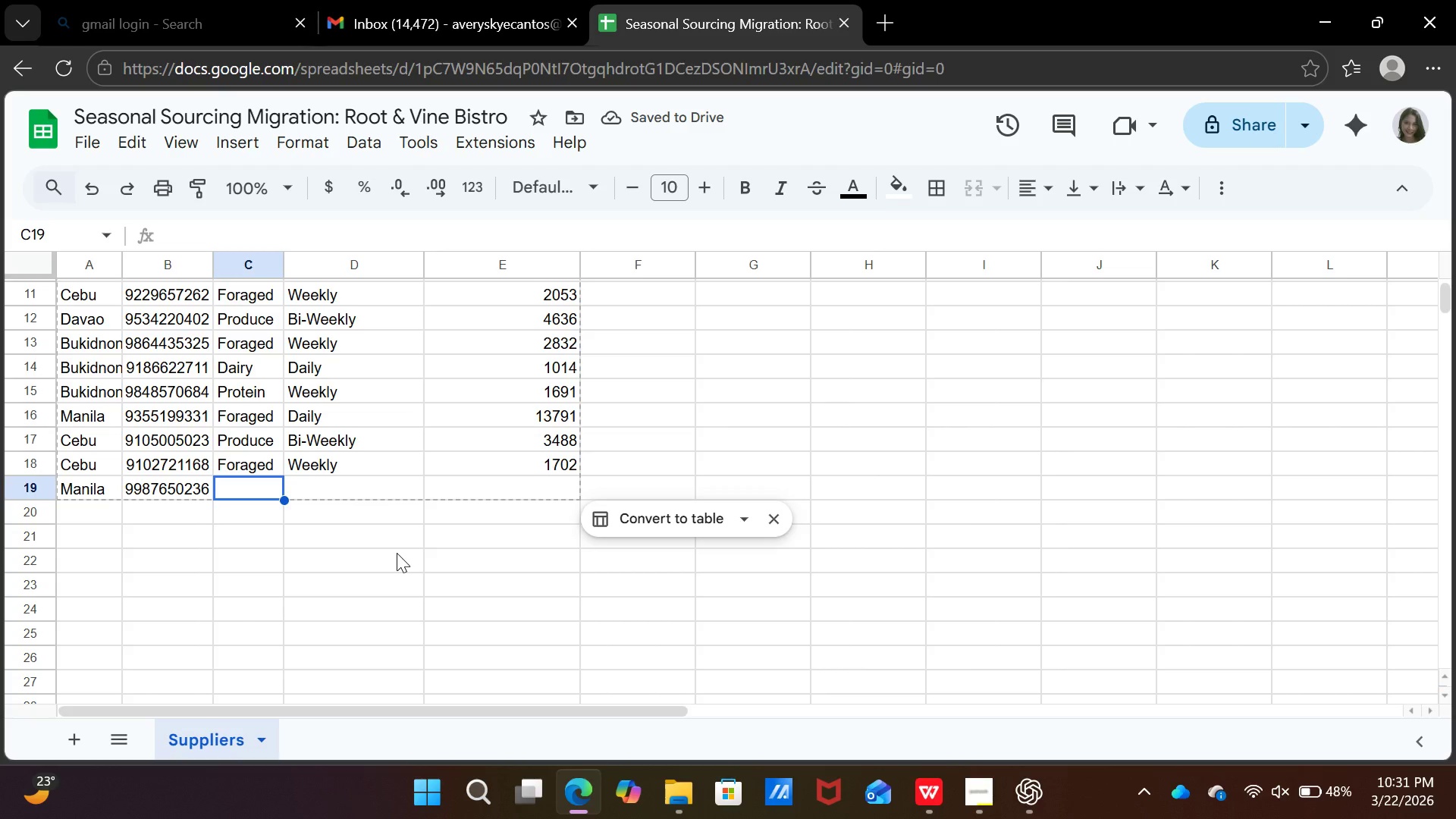 
wait(5.66)
 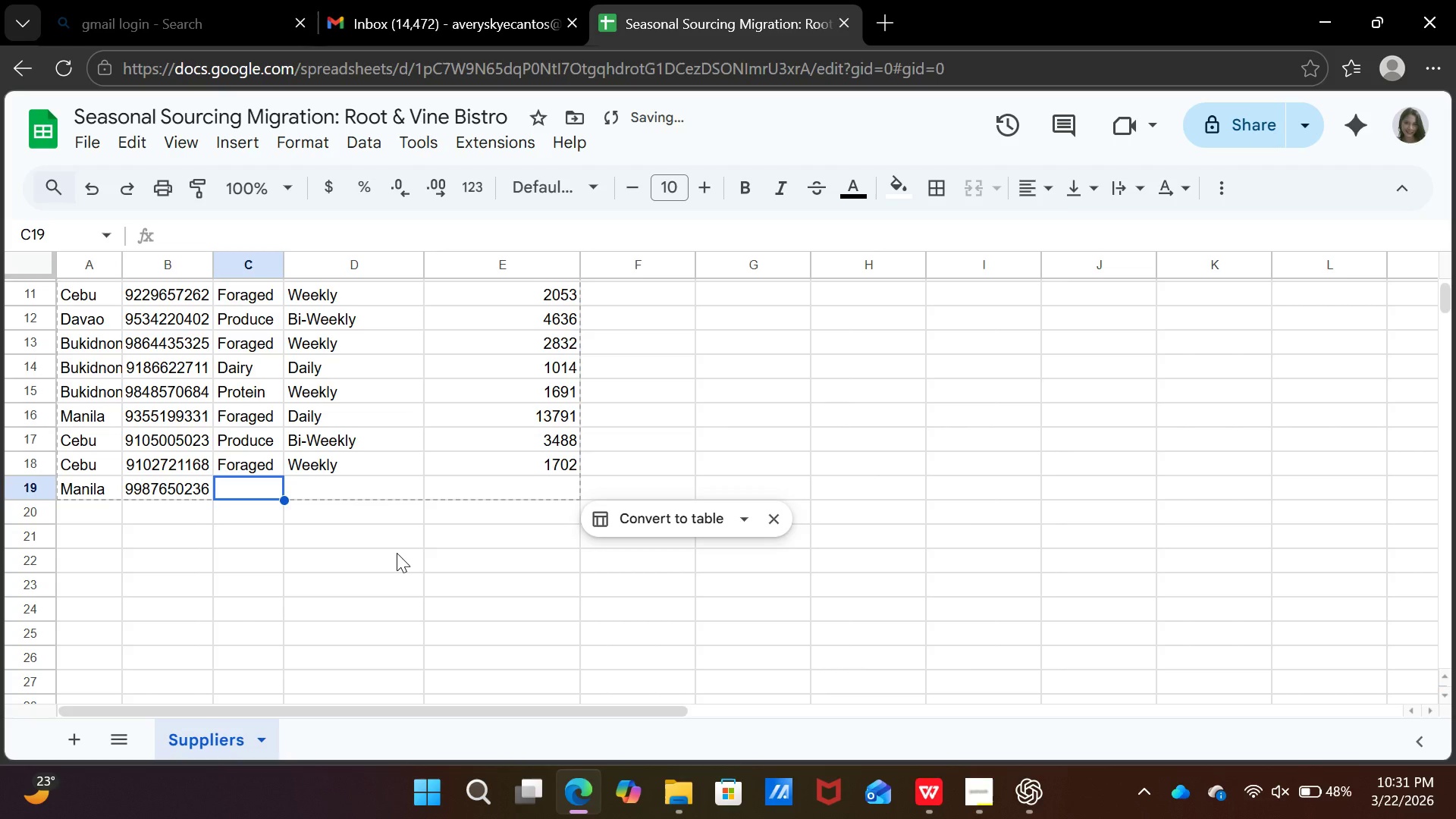 
type(Prot)
 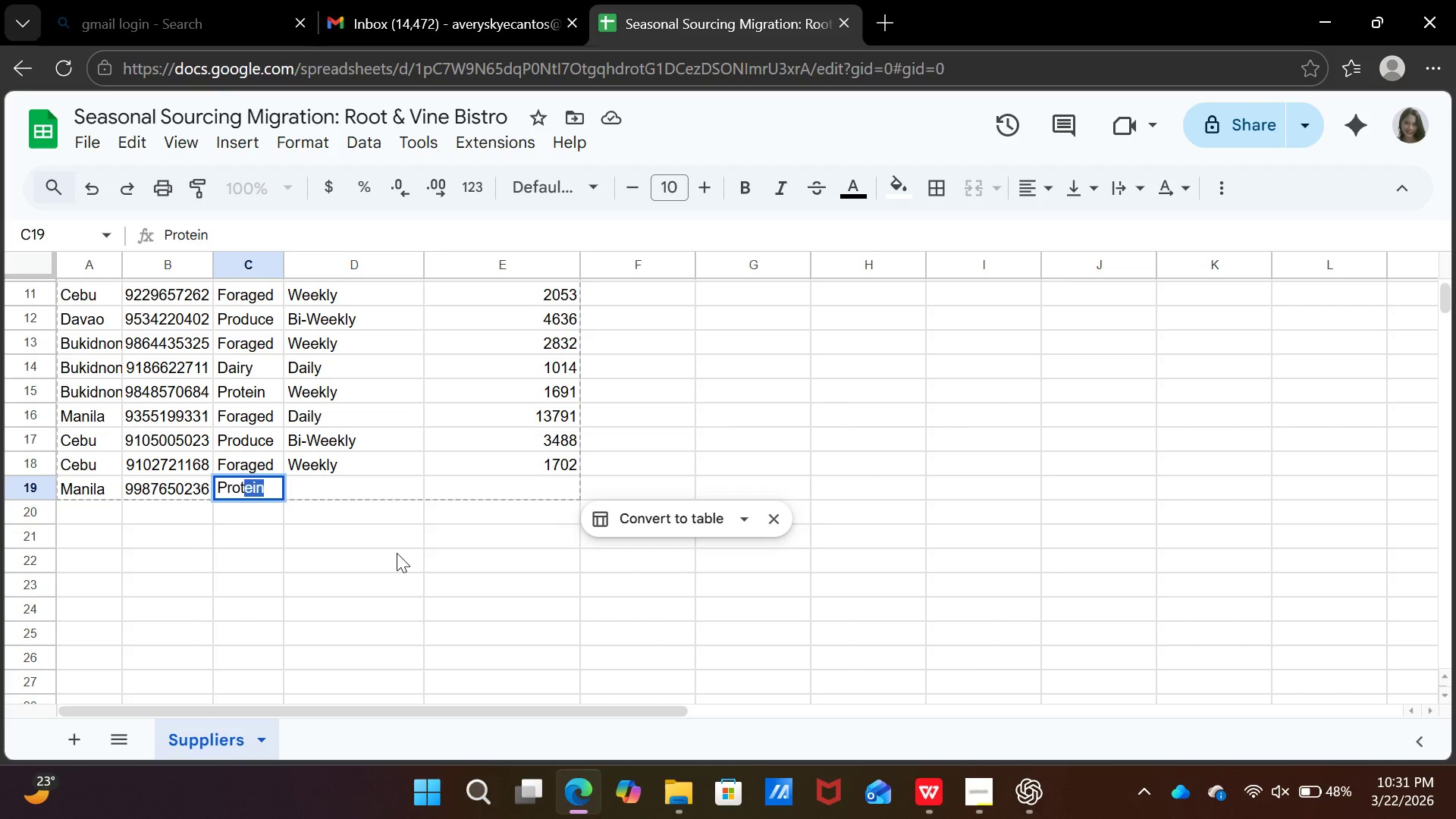 
key(Enter)
 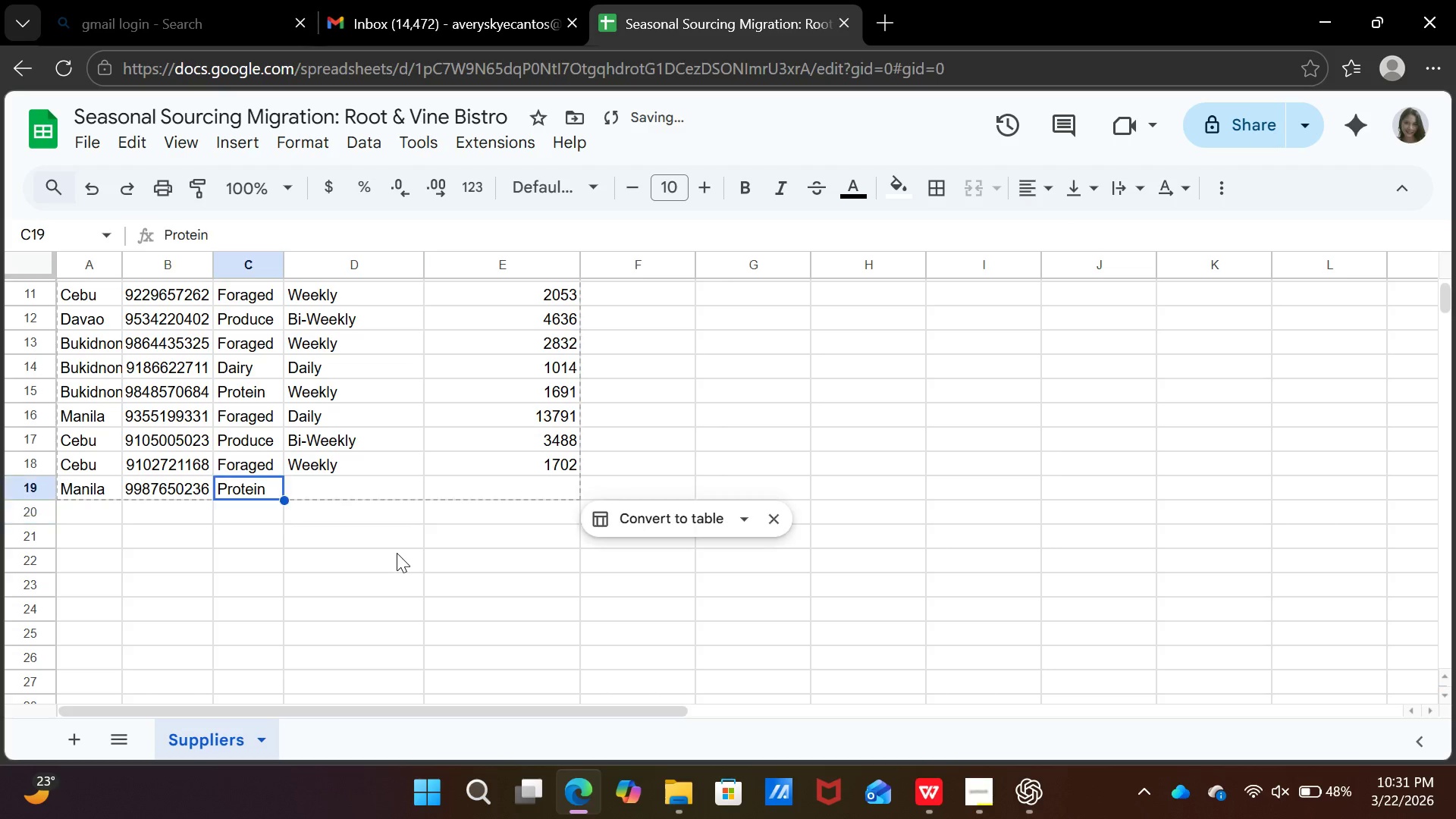 
key(ArrowUp)
 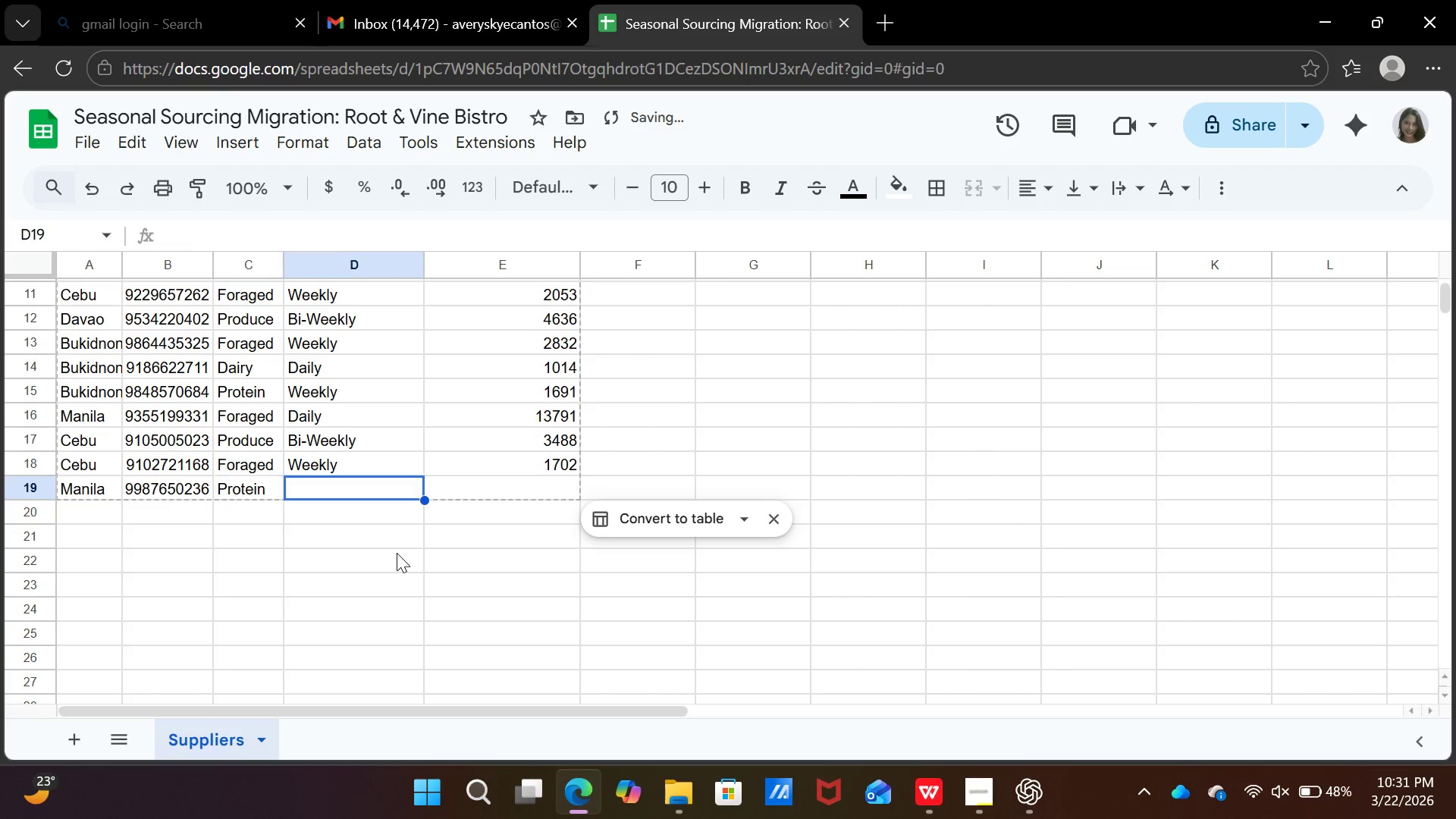 
key(ArrowRight)
 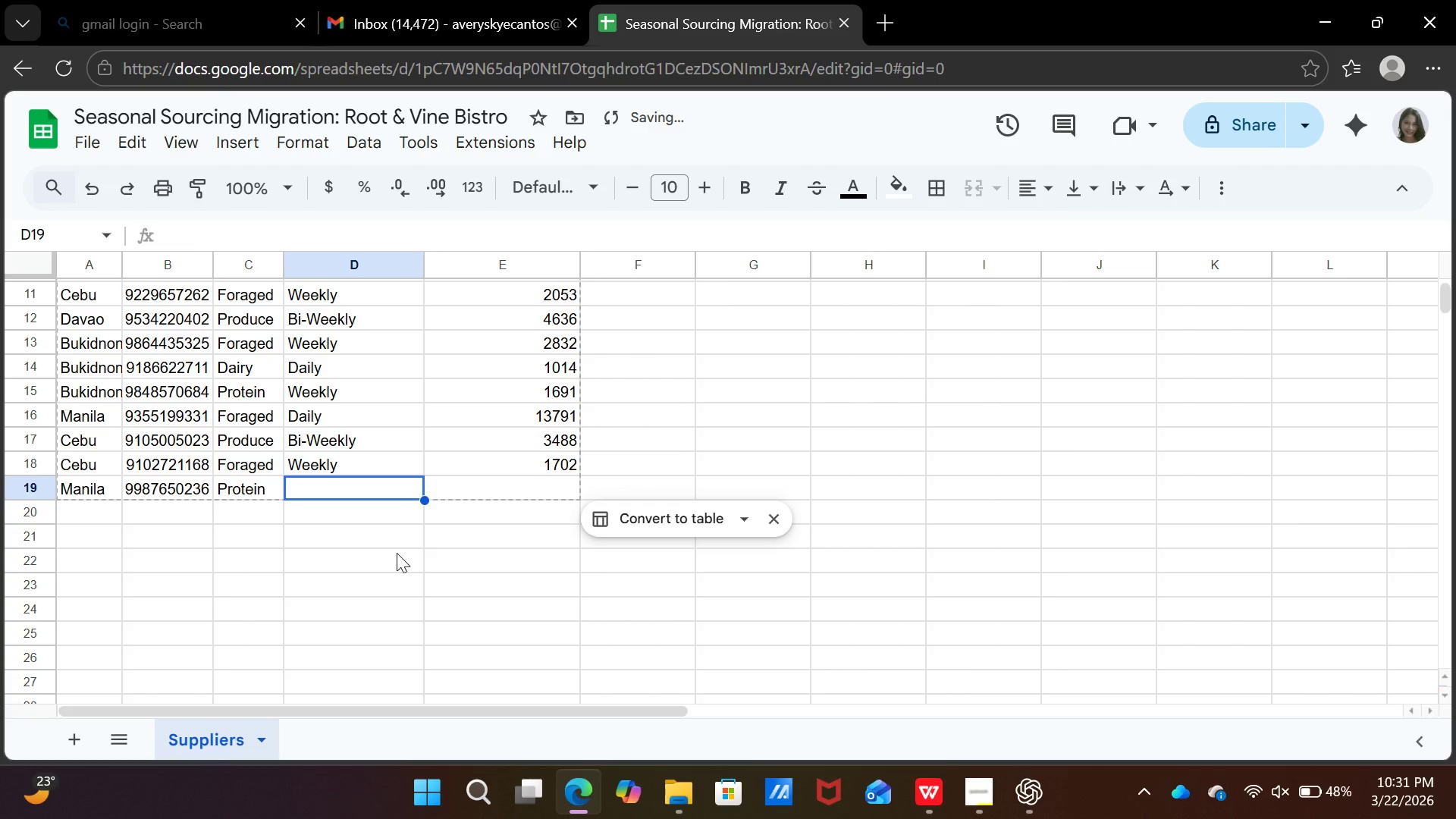 
key(CapsLock)
 